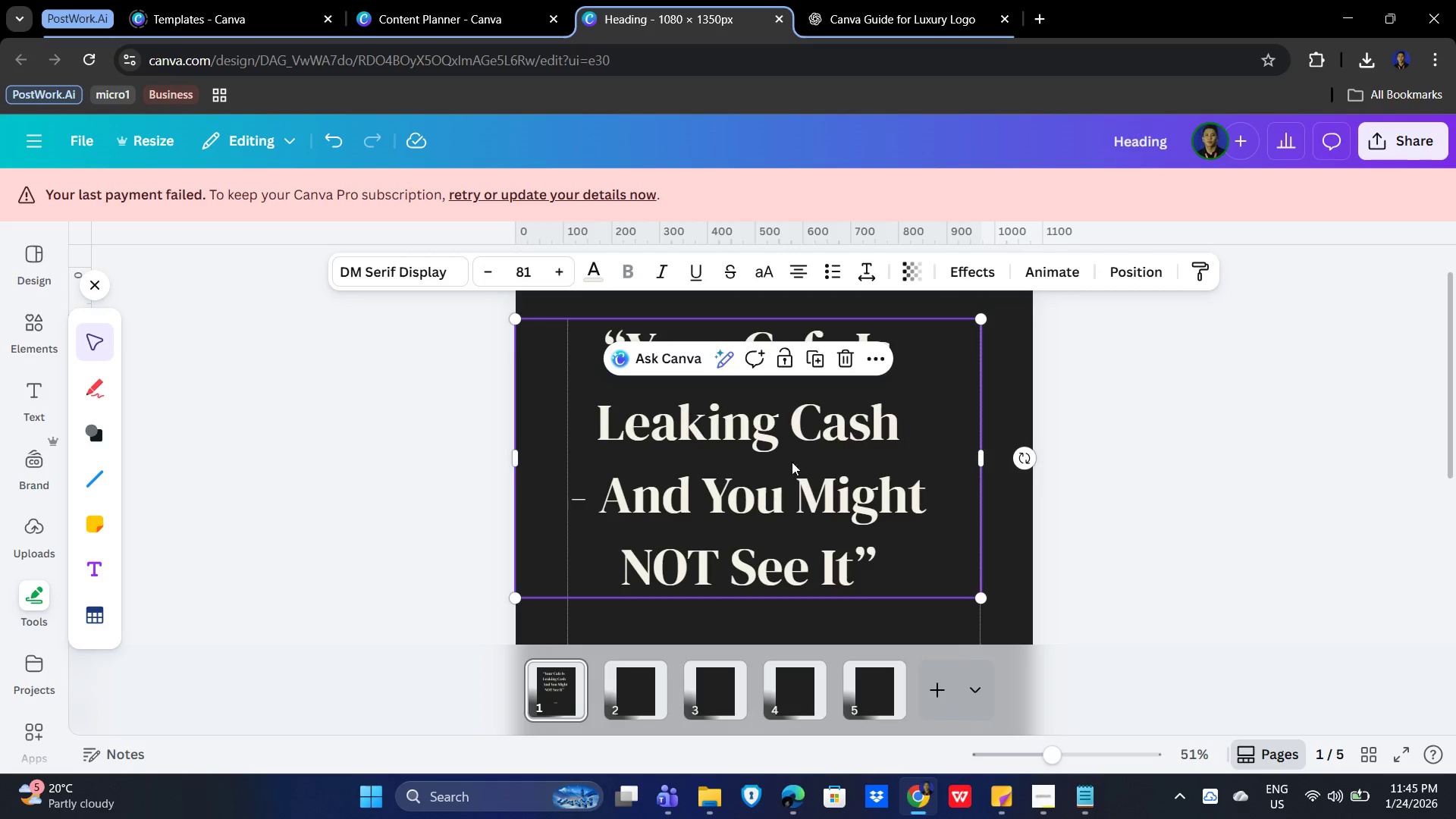 
left_click([784, 463])
 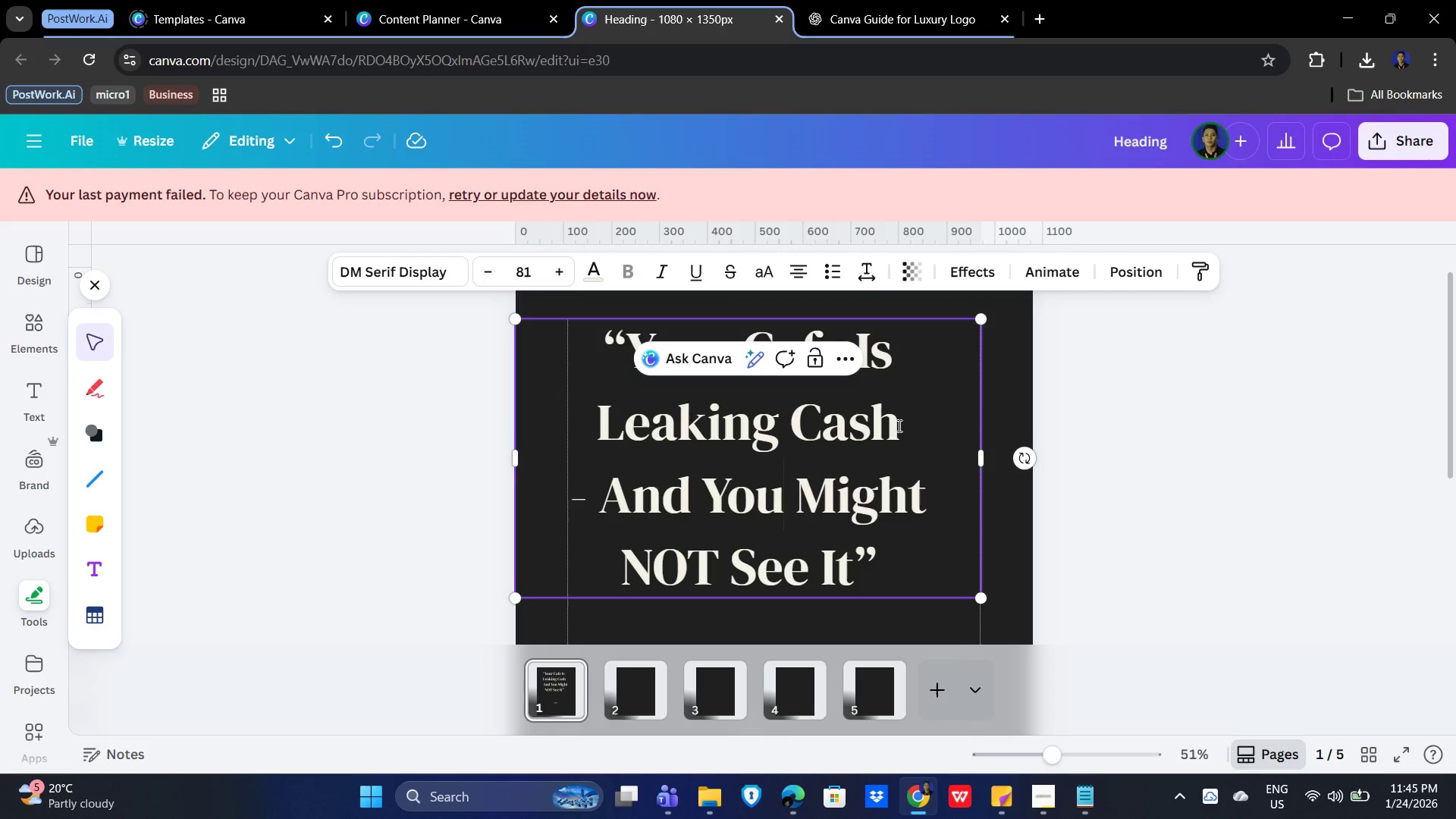 
left_click_drag(start_coordinate=[905, 424], to_coordinate=[594, 422])
 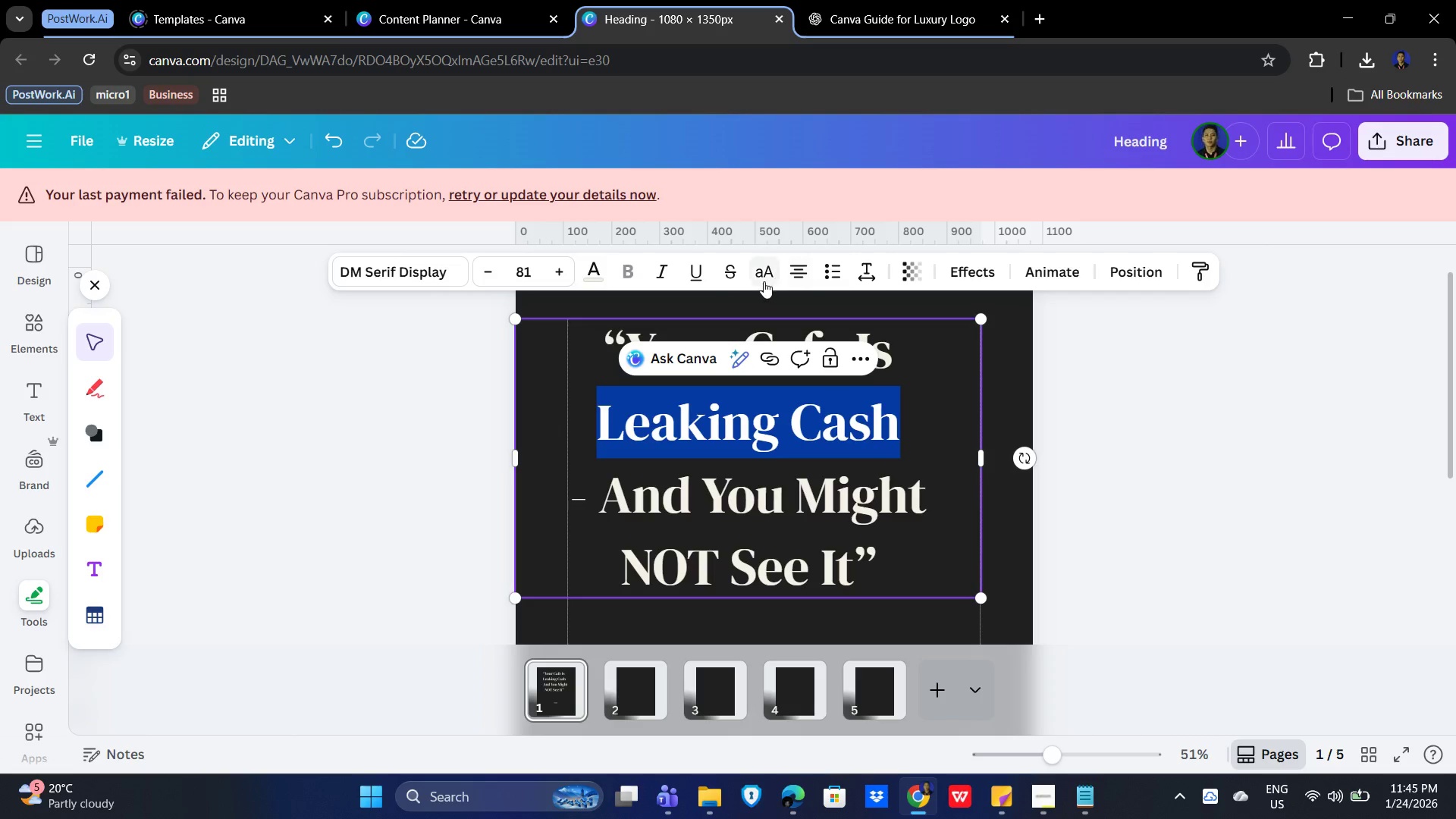 
left_click([769, 275])
 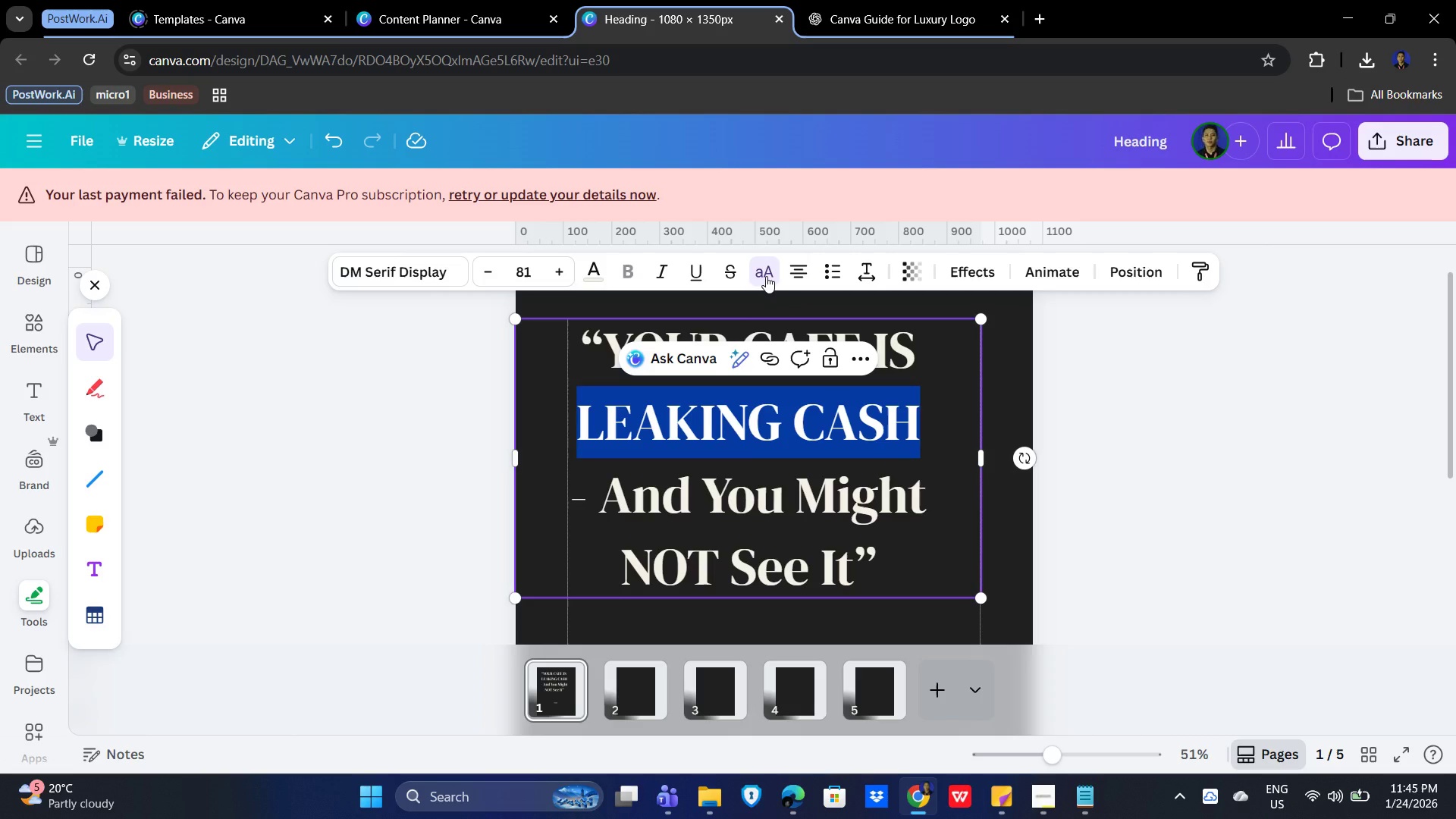 
wait(7.27)
 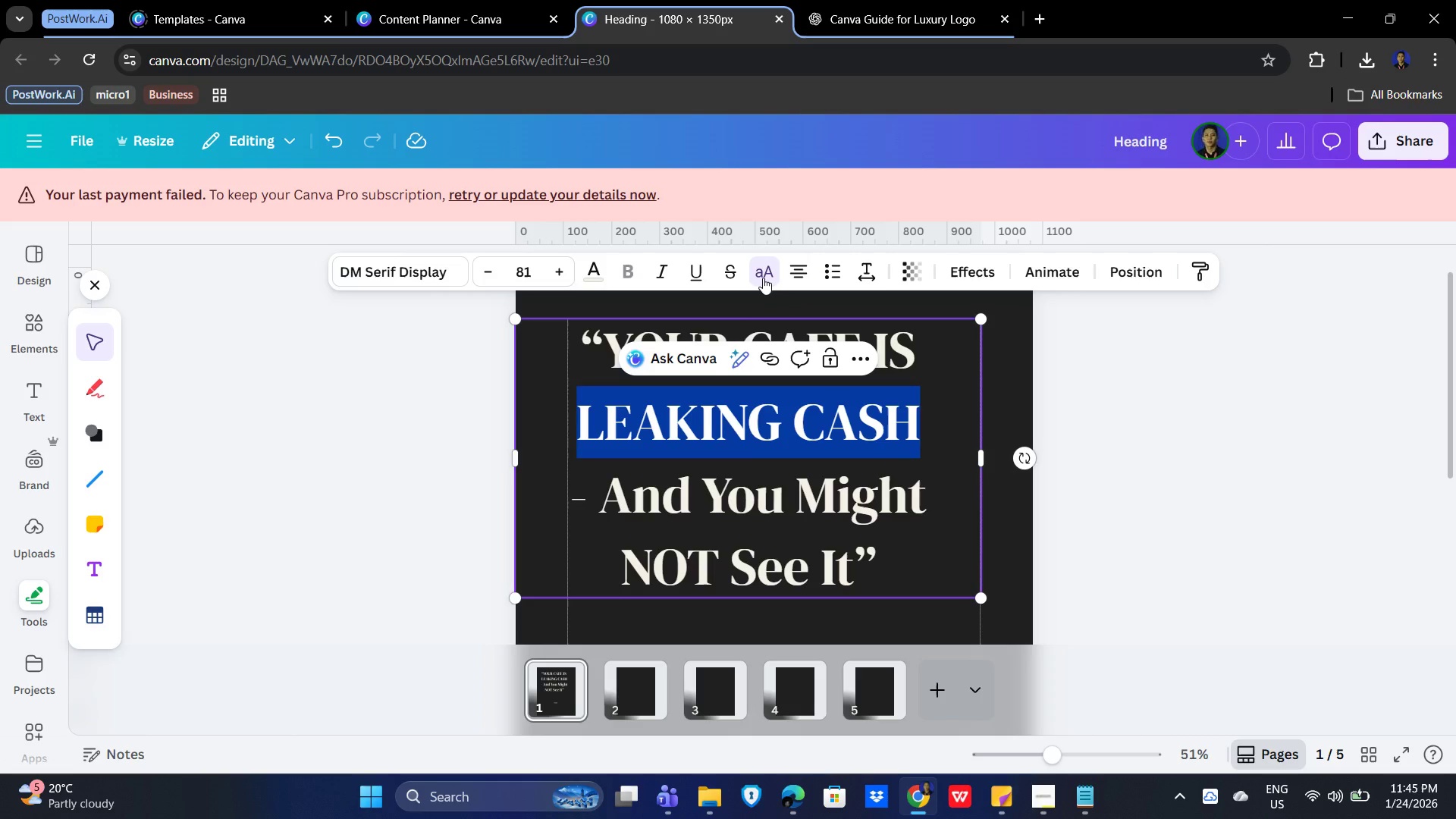 
left_click([766, 276])
 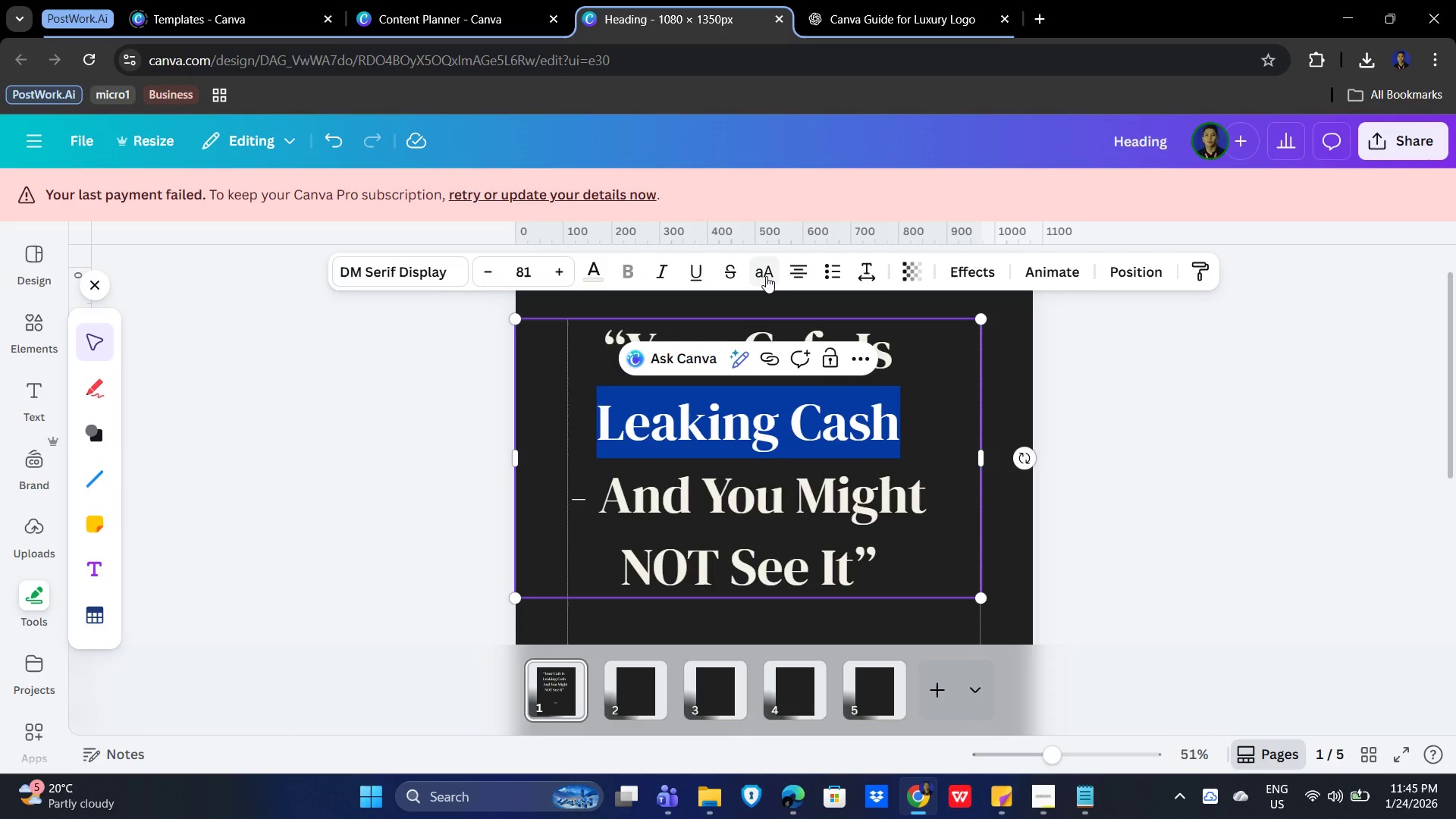 
left_click([766, 276])
 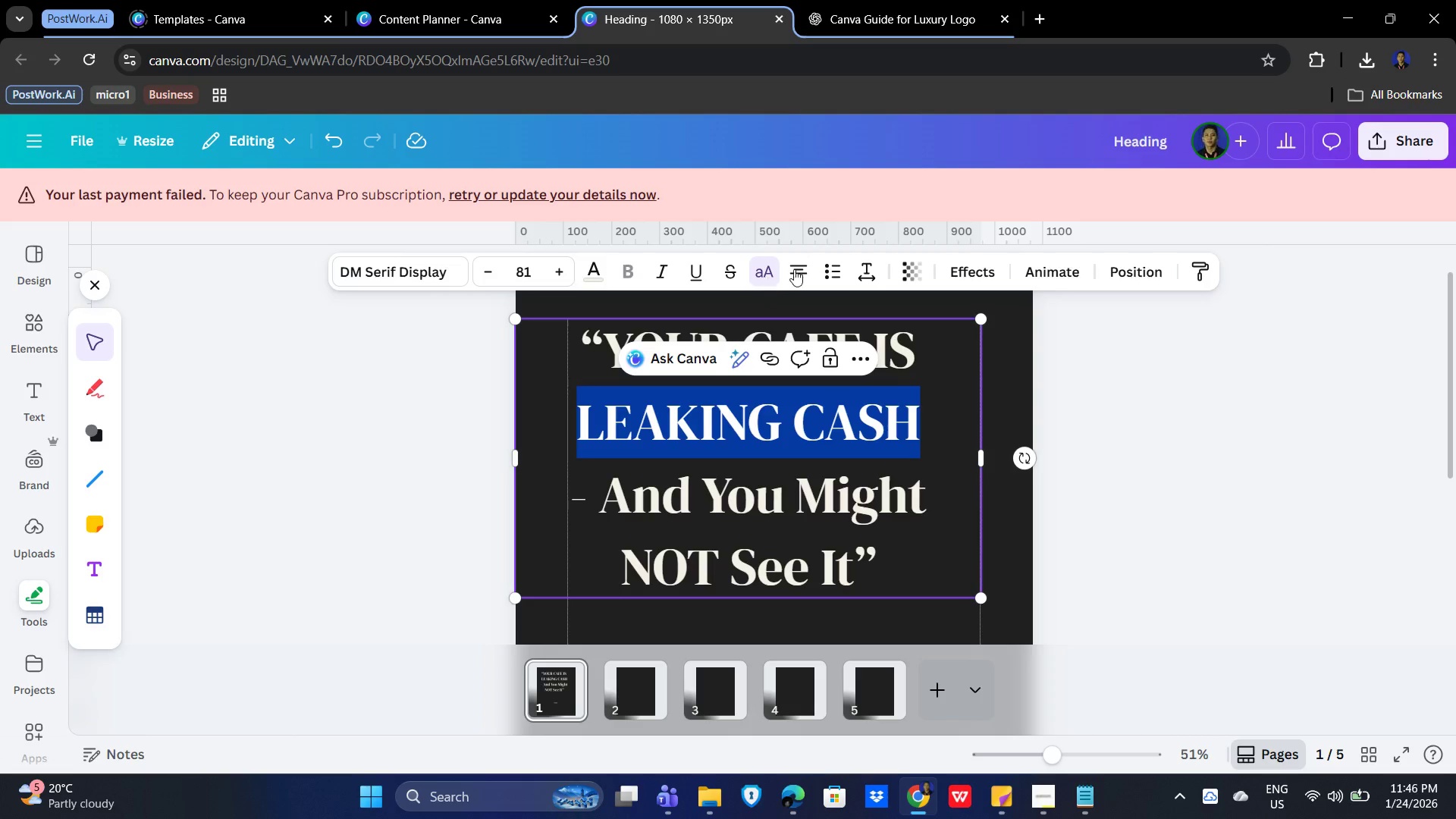 
mouse_move([865, 281])
 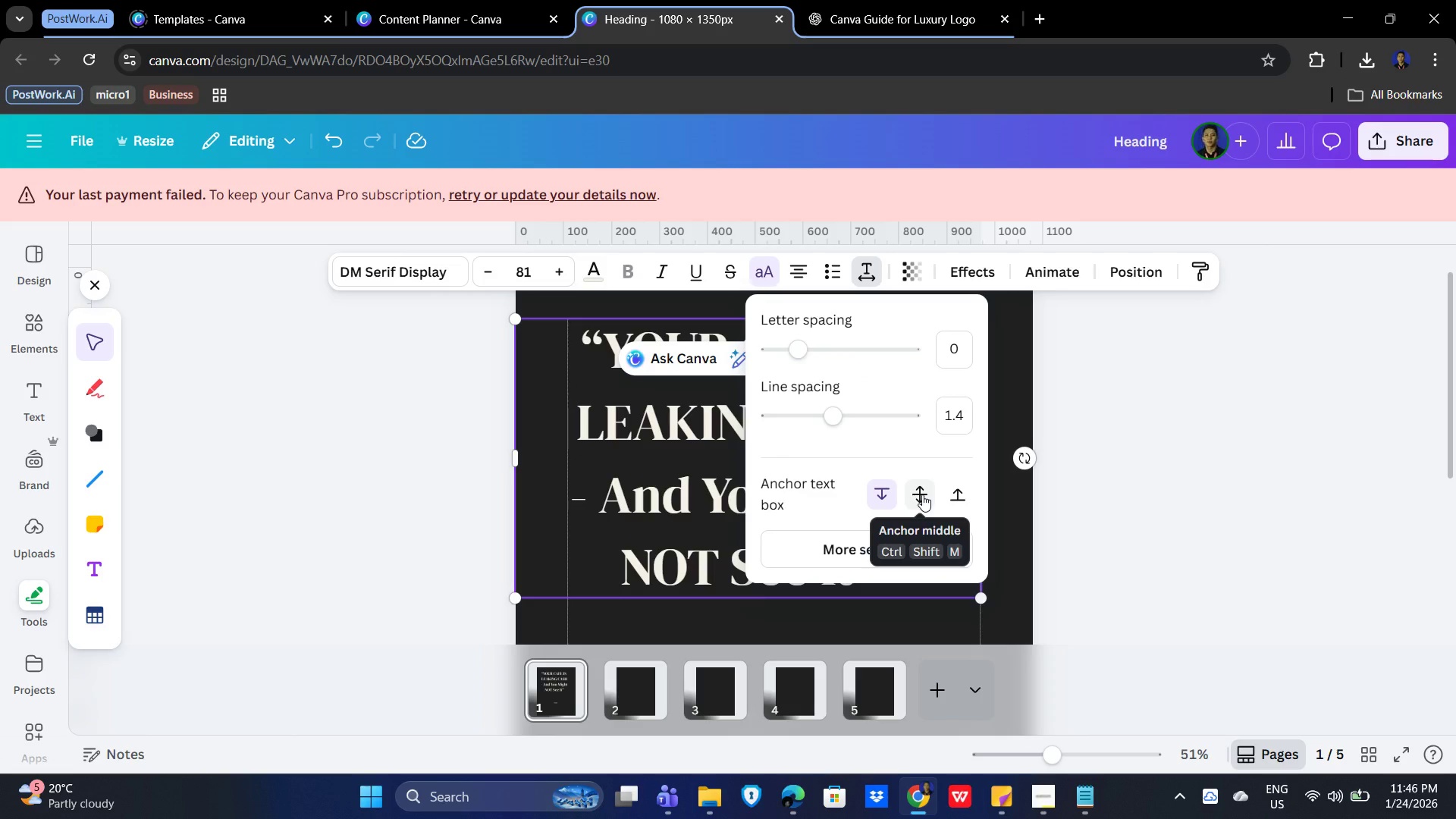 
left_click([922, 494])
 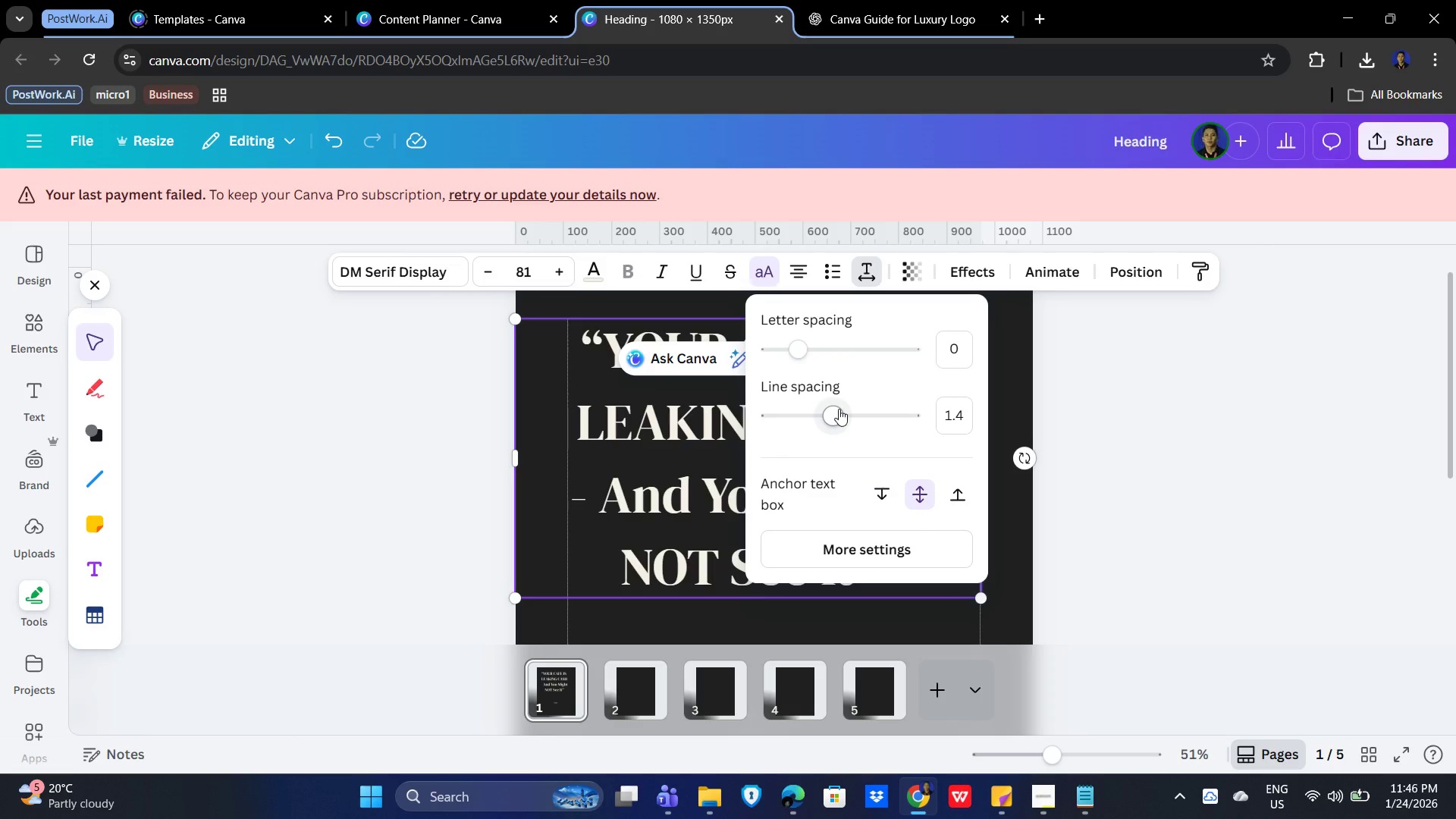 
left_click([557, 265])
 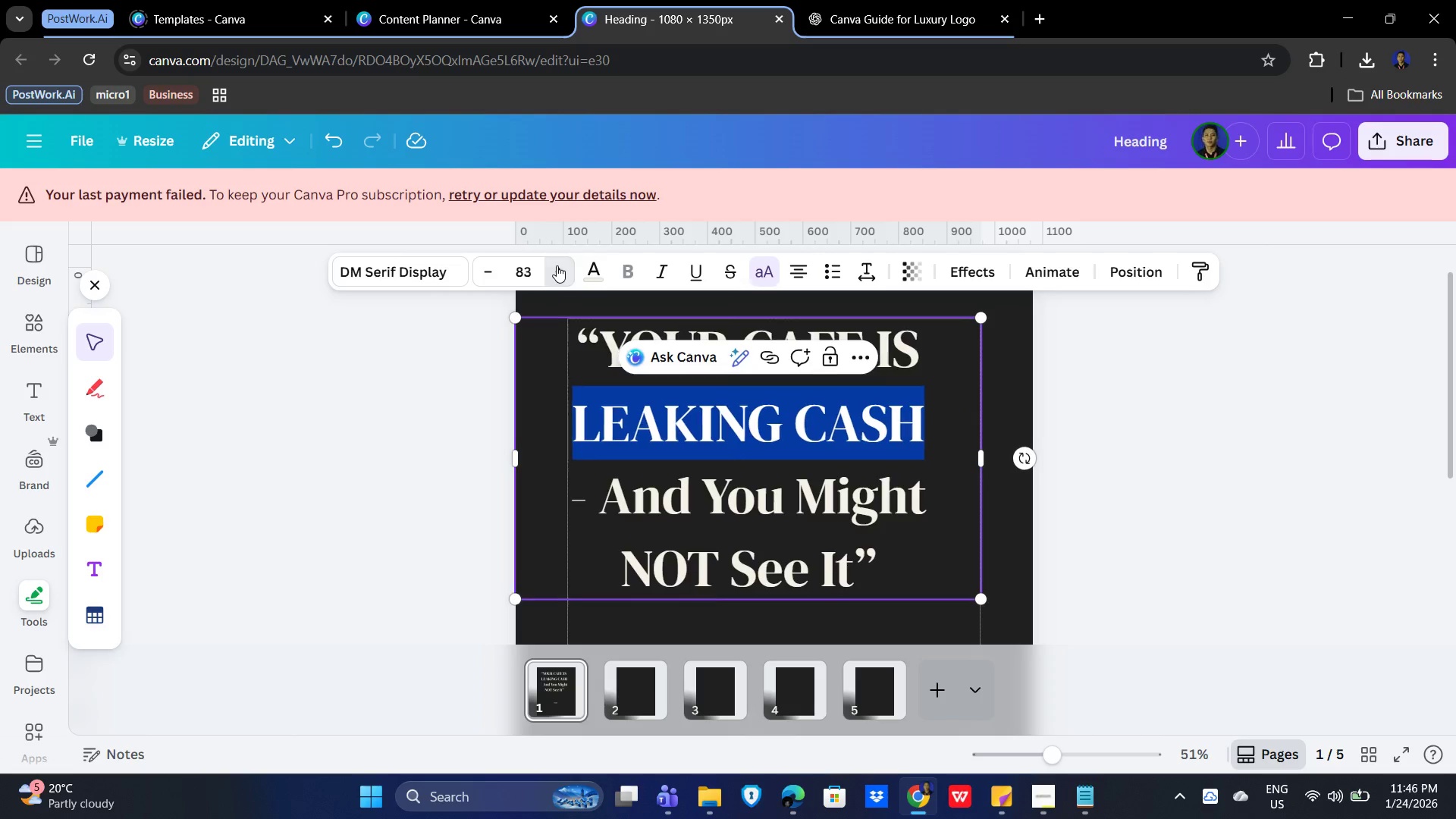 
double_click([557, 265])
 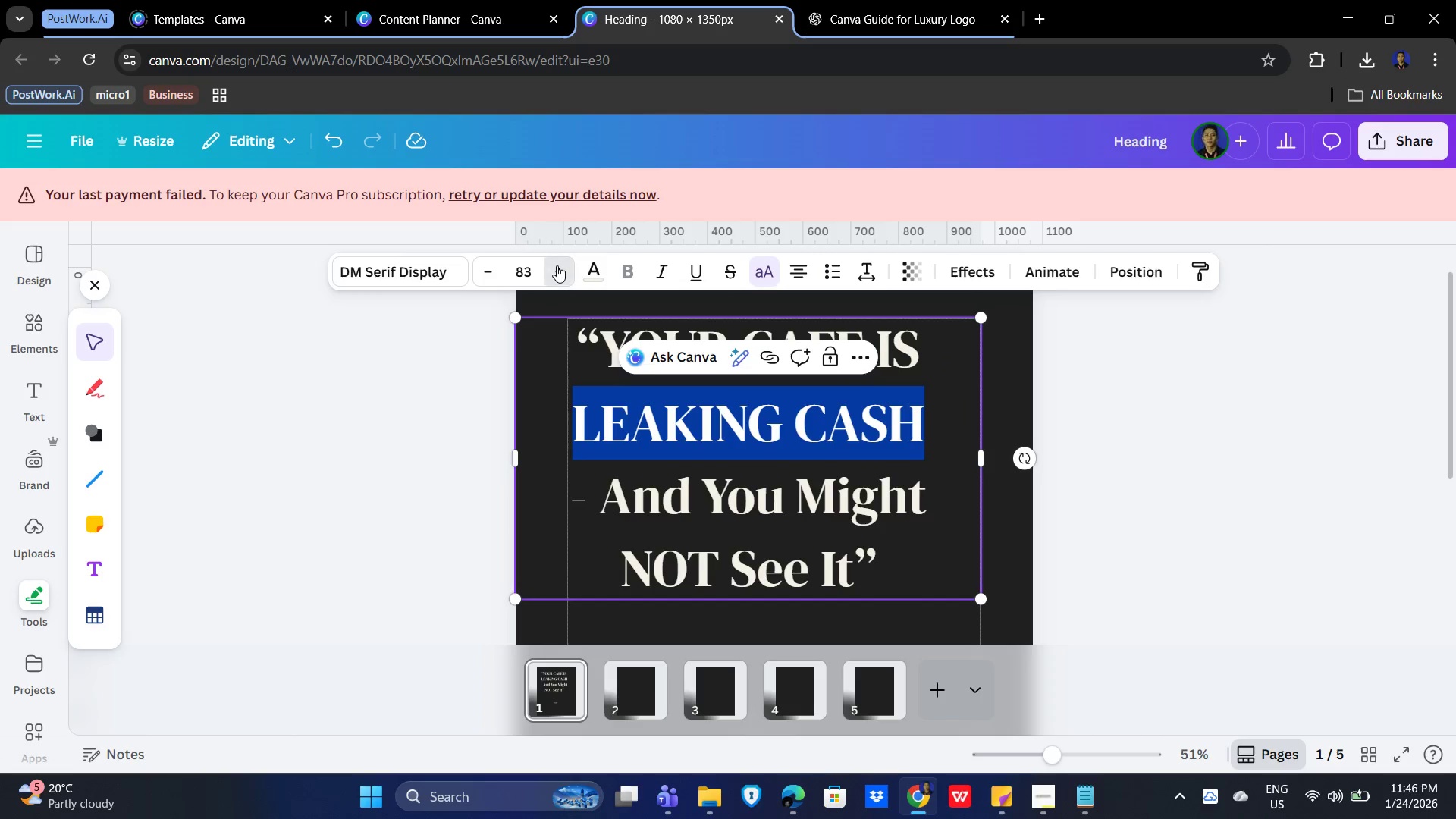 
triple_click([557, 265])
 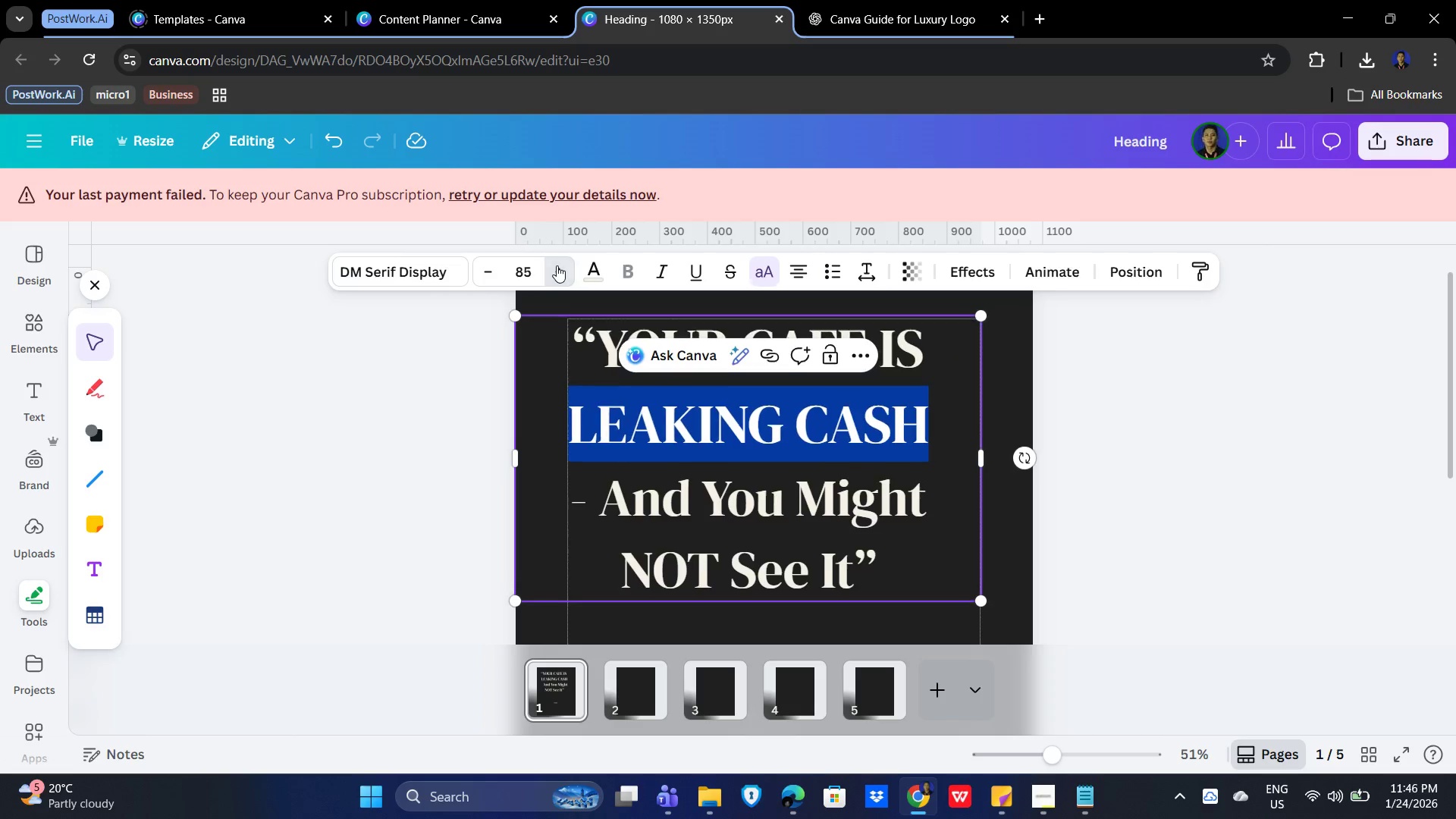 
triple_click([557, 265])
 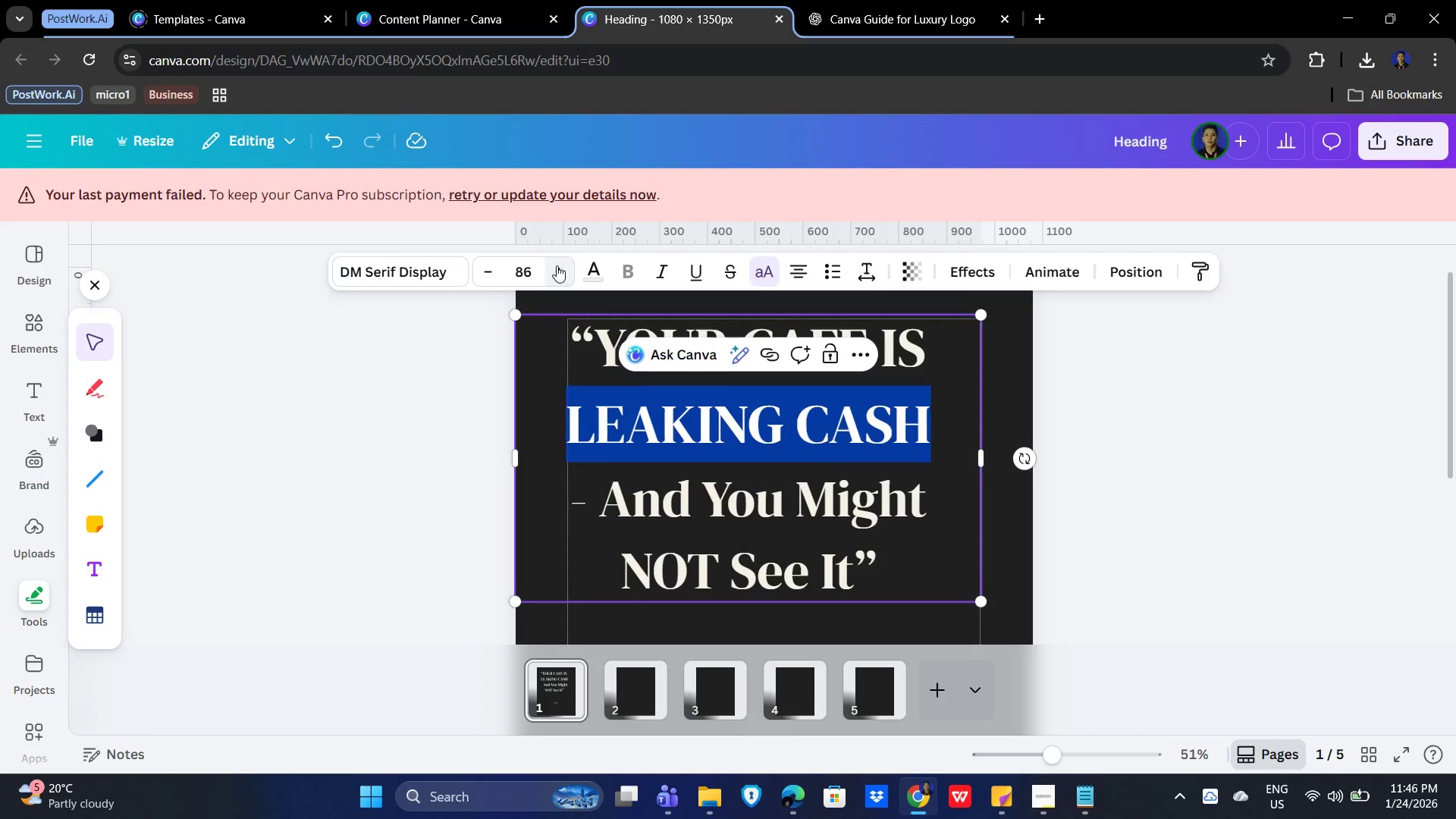 
triple_click([557, 265])
 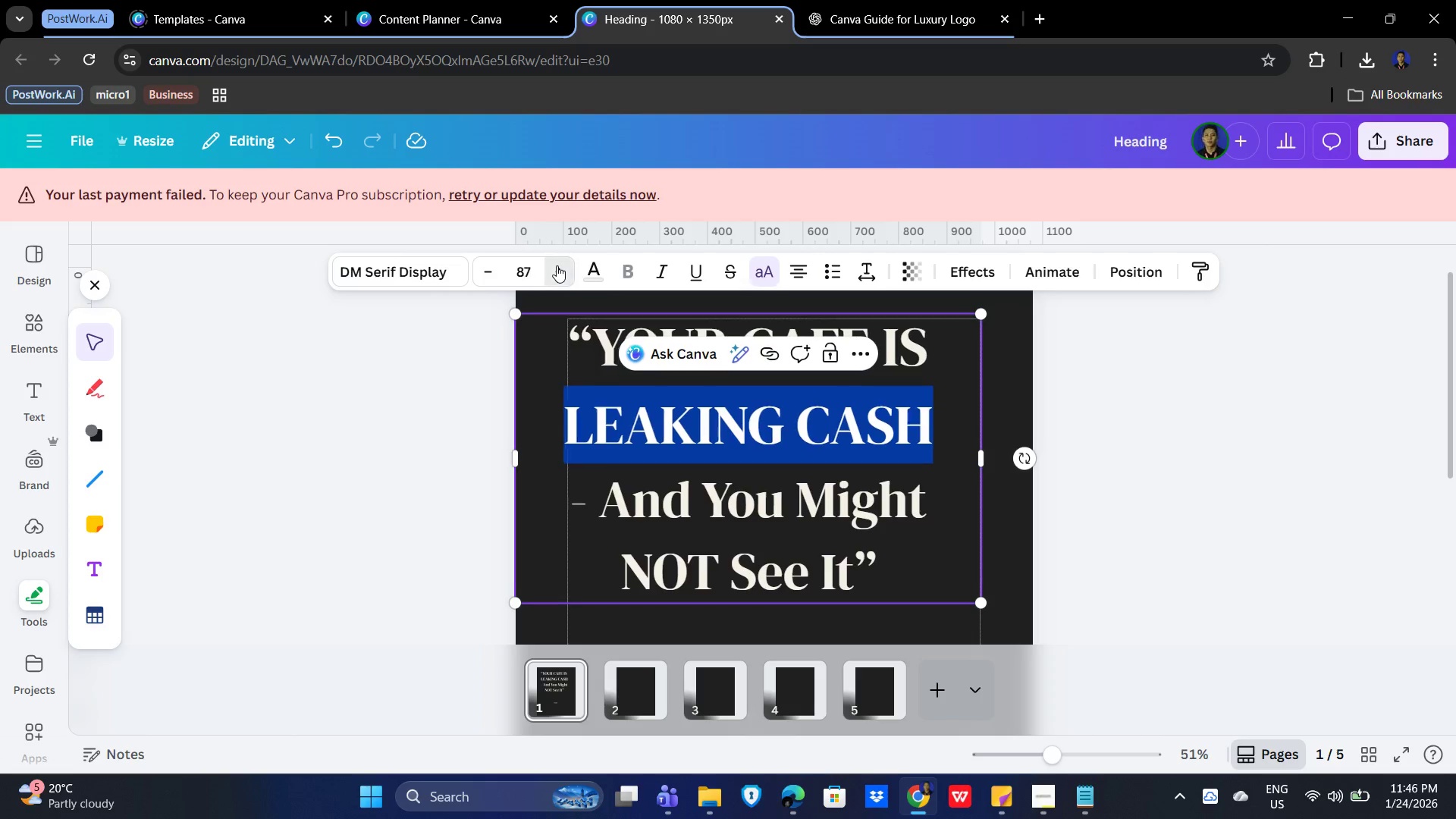 
triple_click([557, 265])
 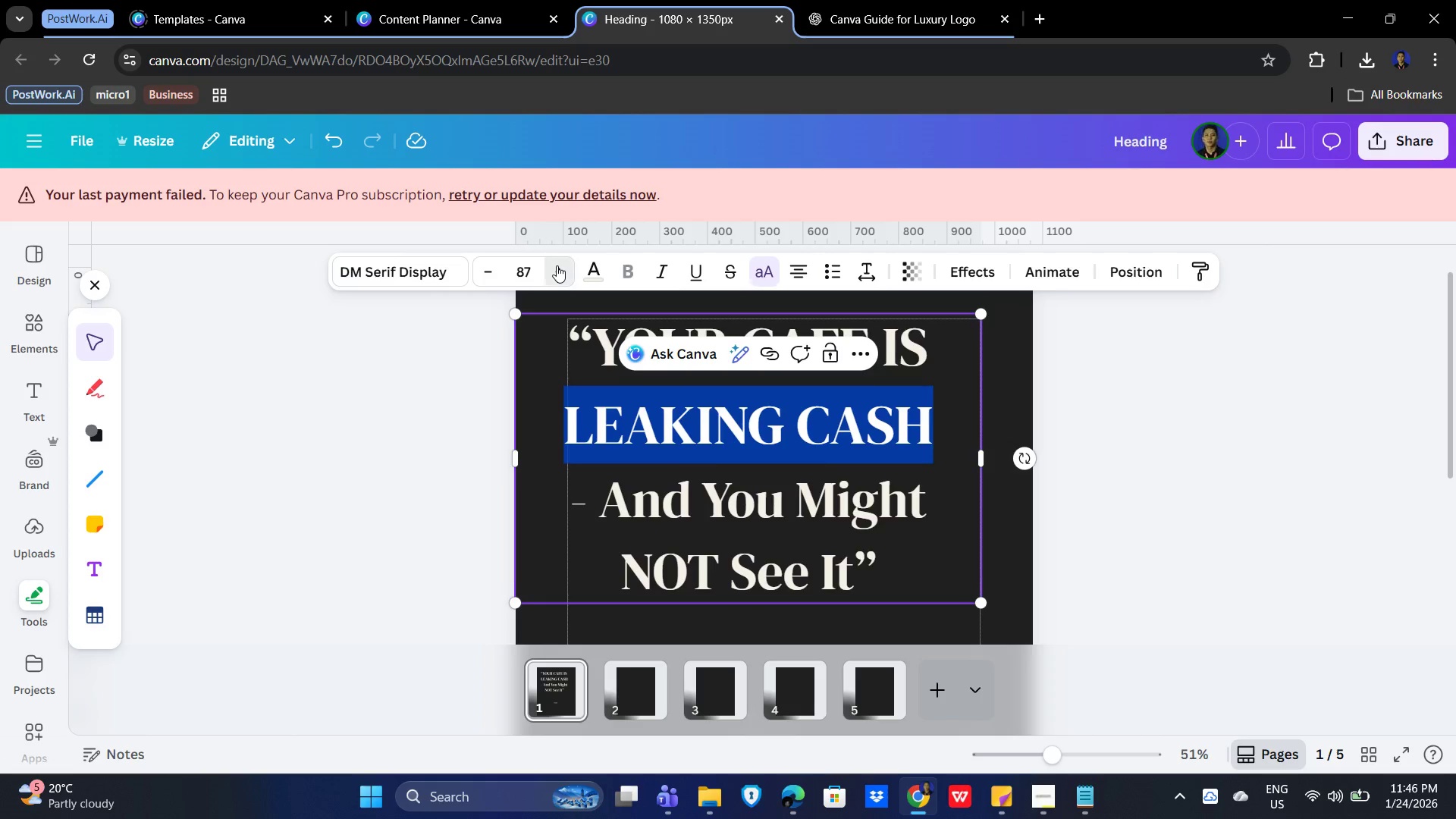 
triple_click([557, 265])
 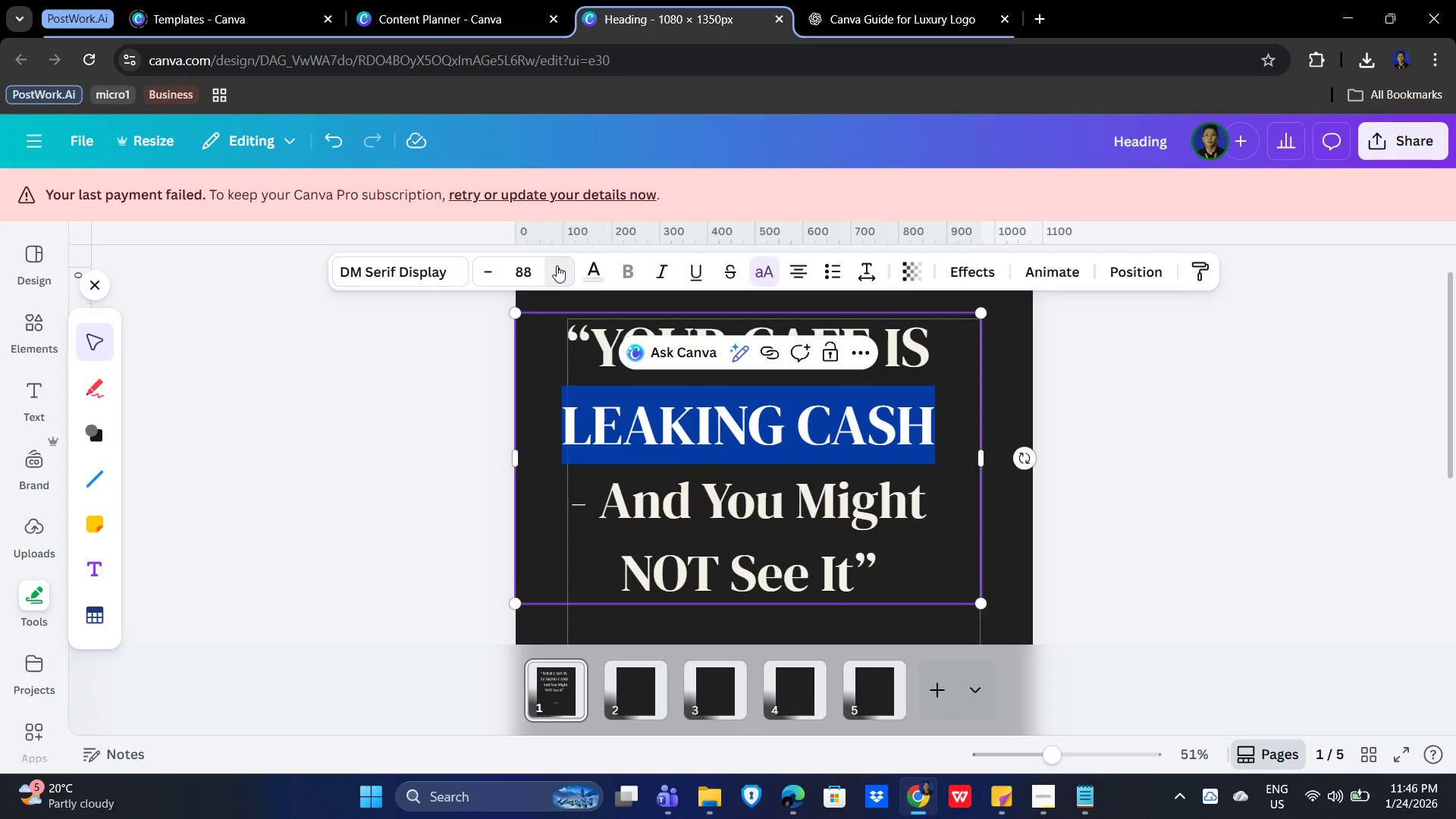 
triple_click([557, 265])
 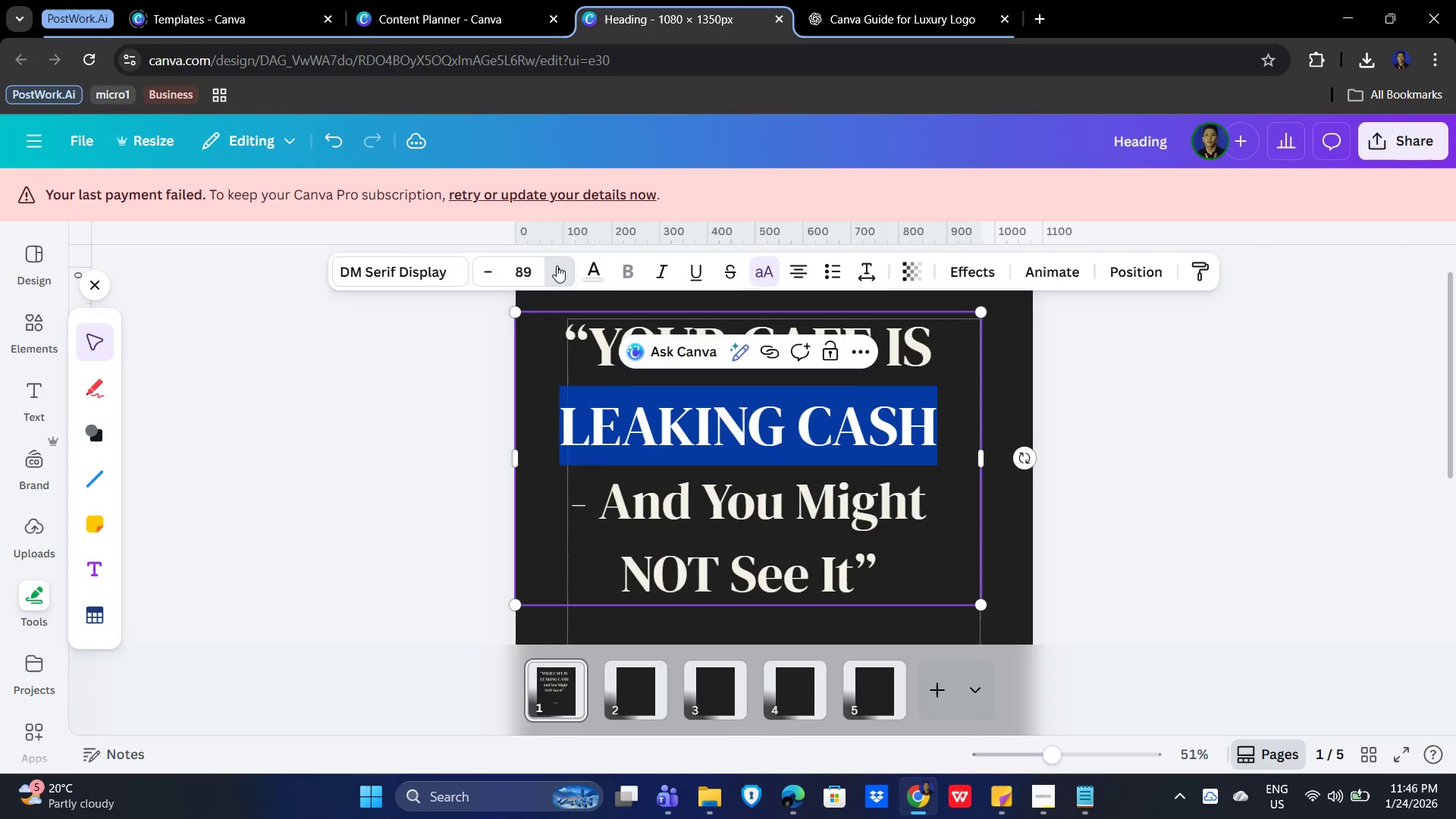 
triple_click([557, 265])
 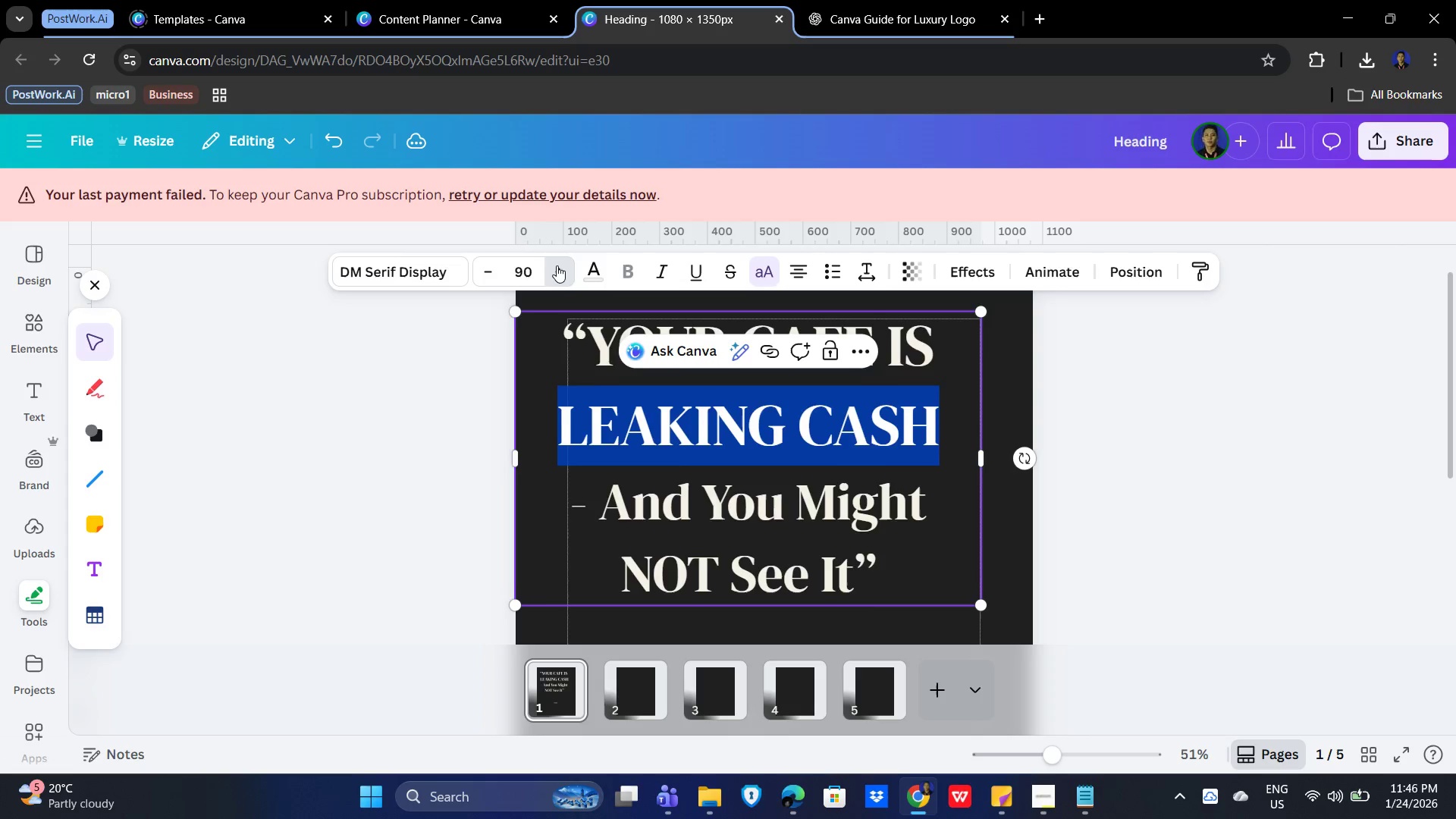 
triple_click([557, 265])
 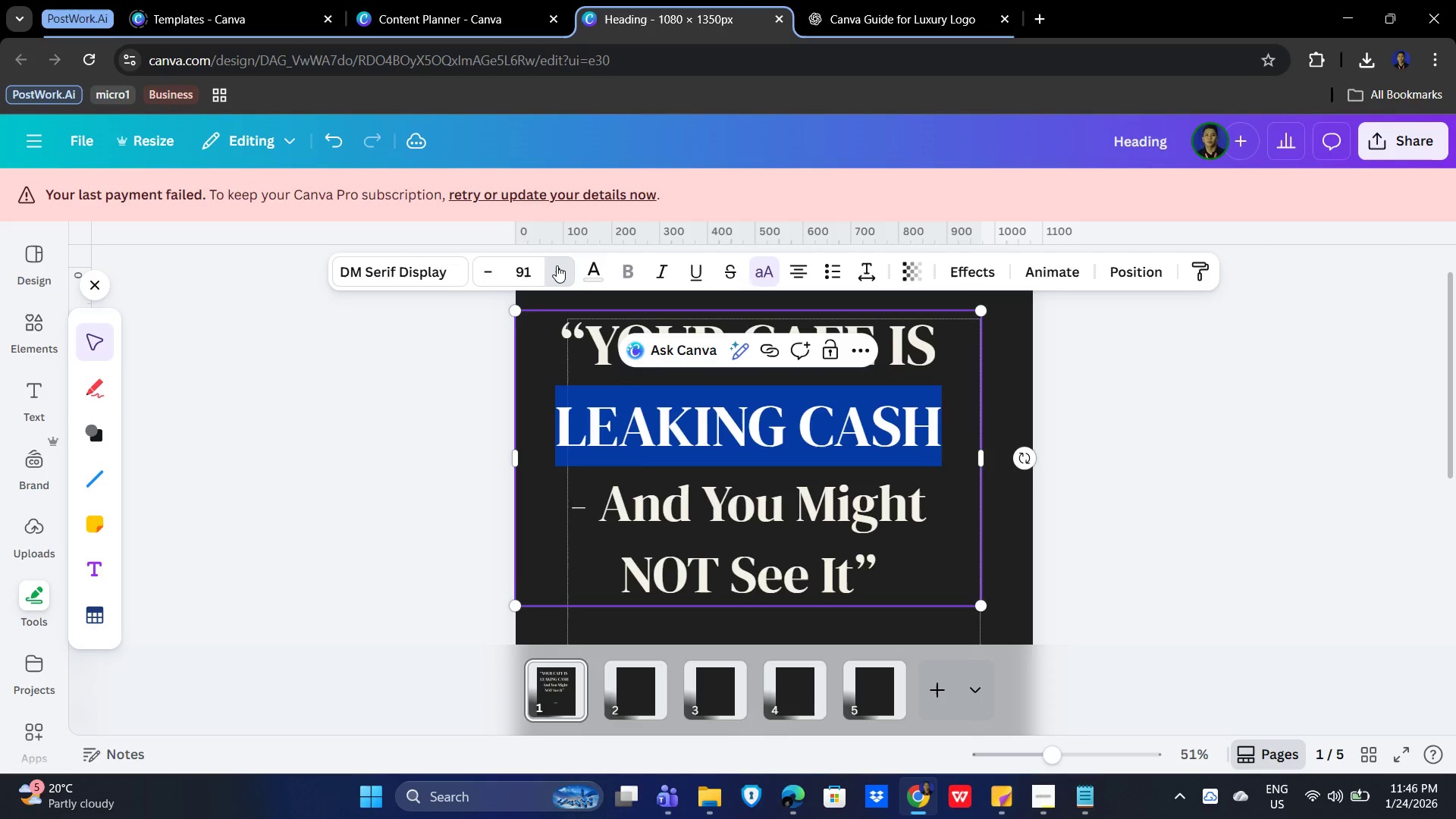 
triple_click([557, 265])
 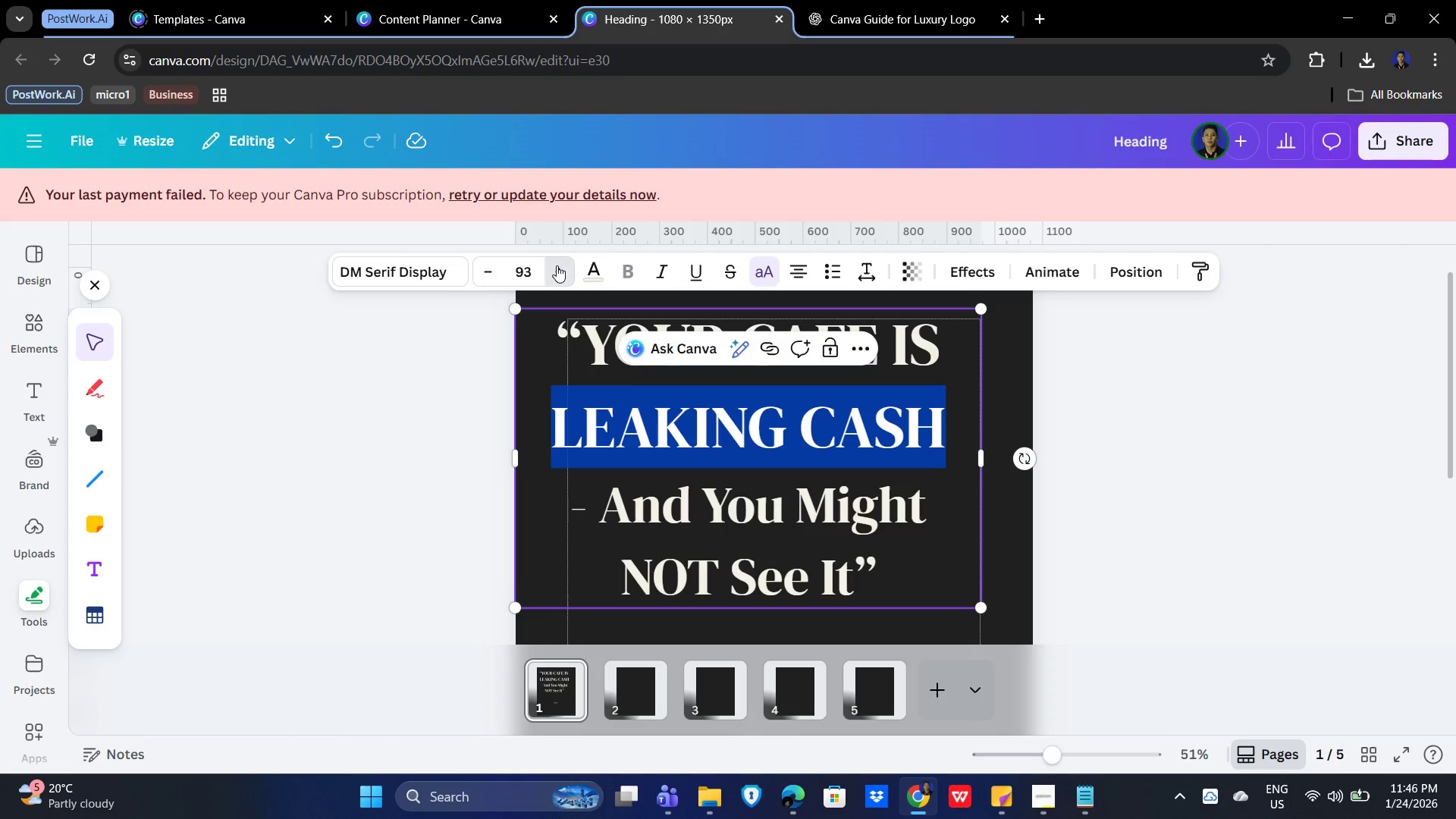 
double_click([557, 265])
 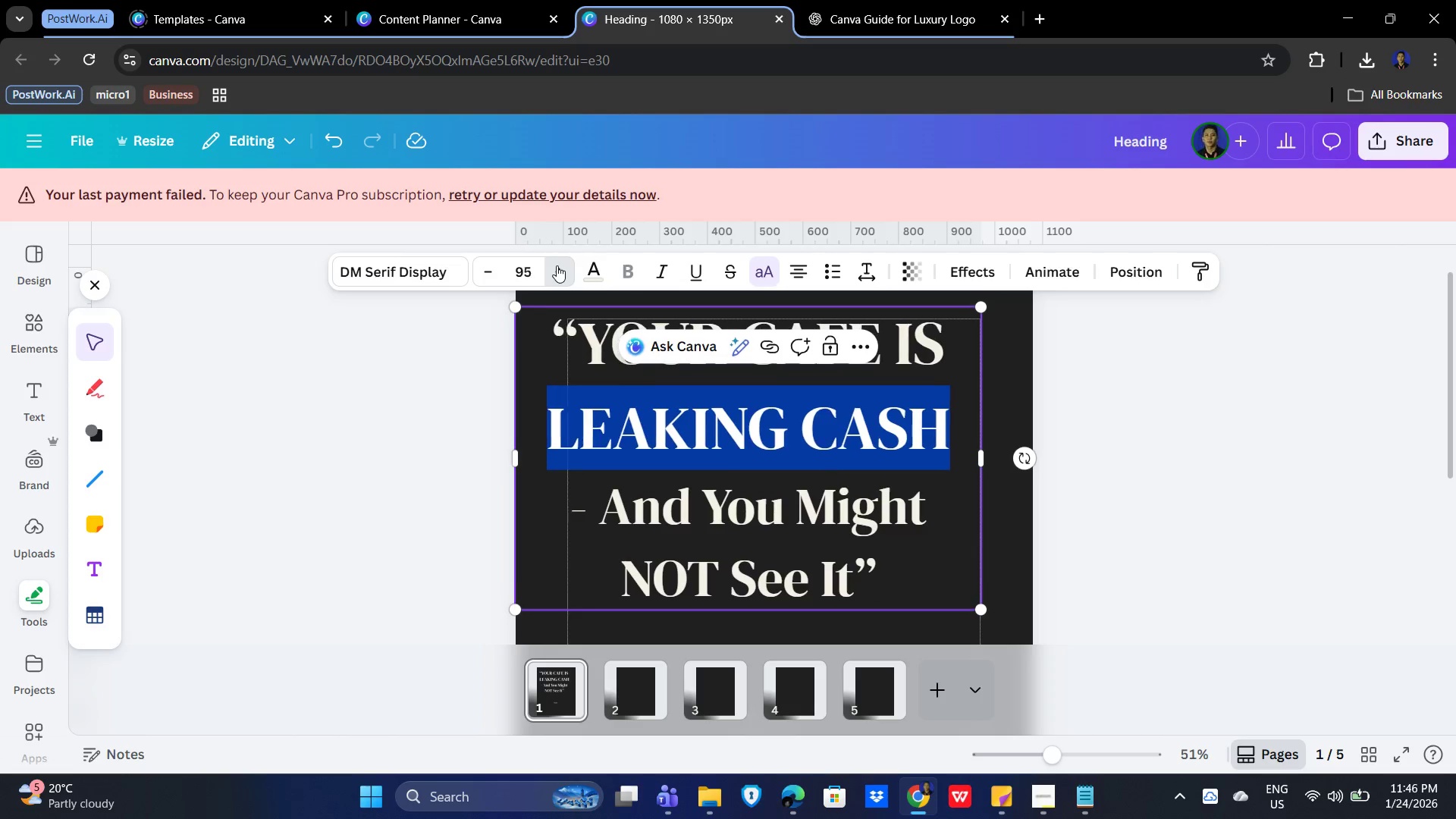 
triple_click([557, 265])
 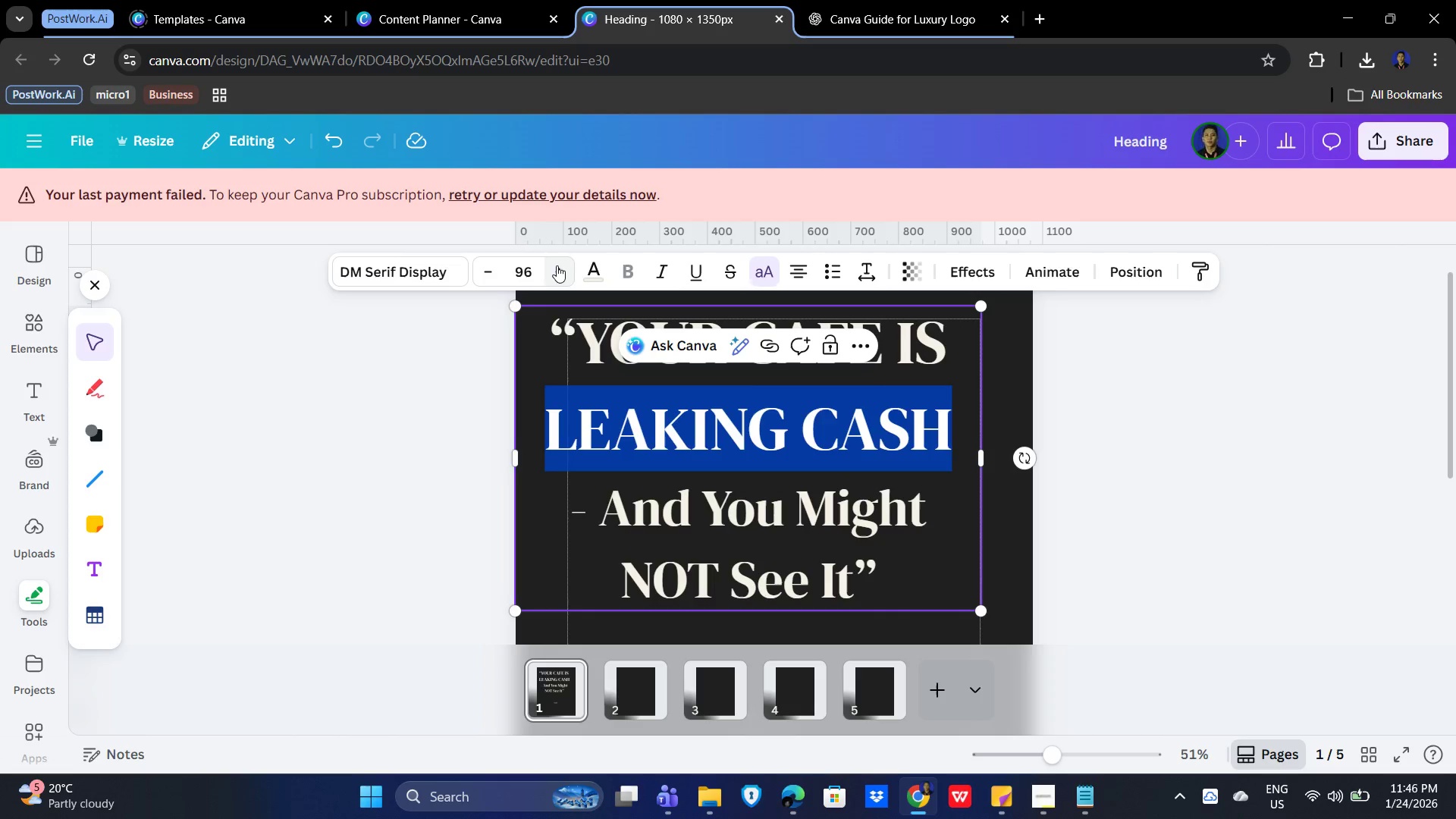 
left_click([557, 265])
 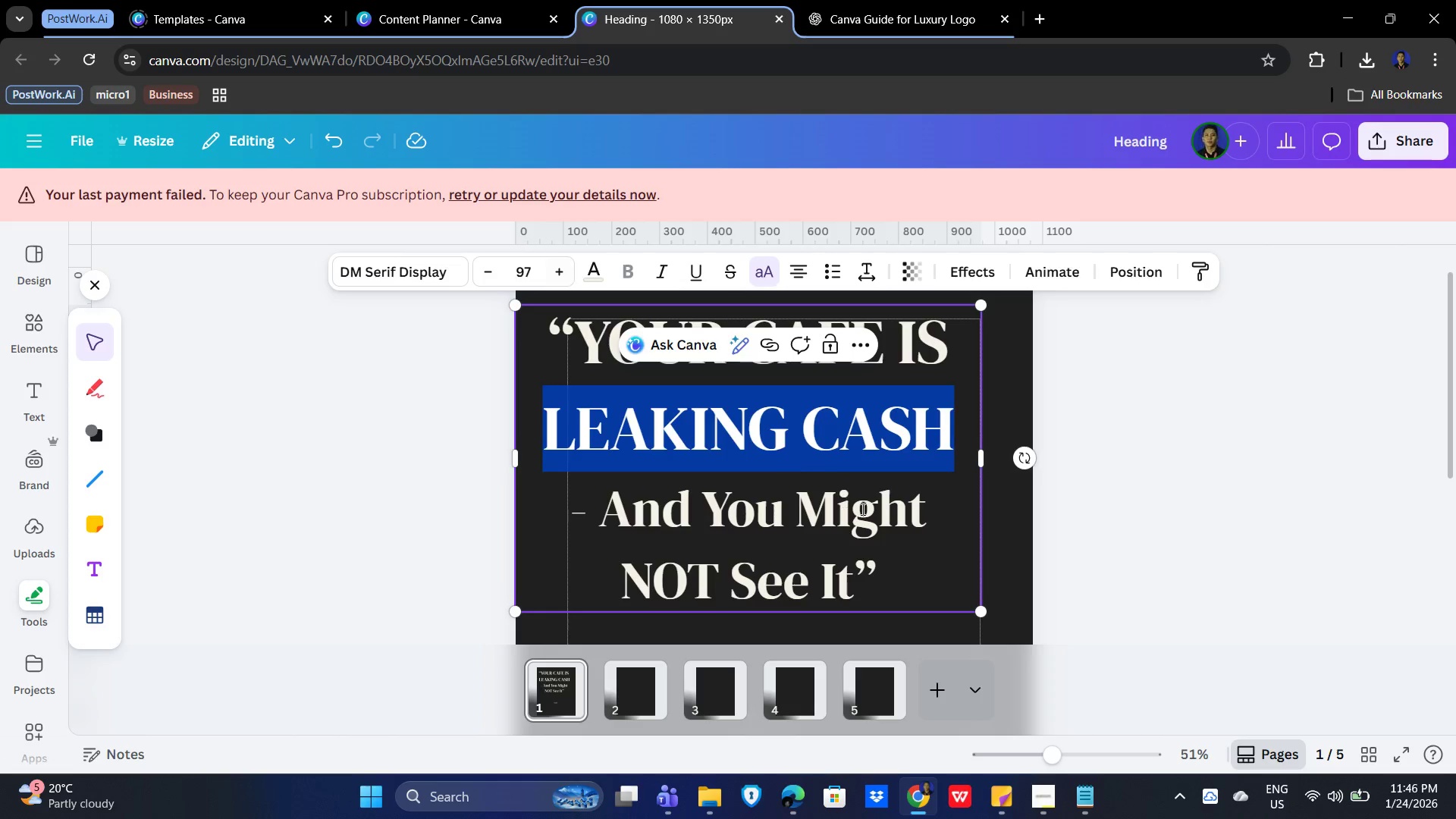 
left_click([783, 490])
 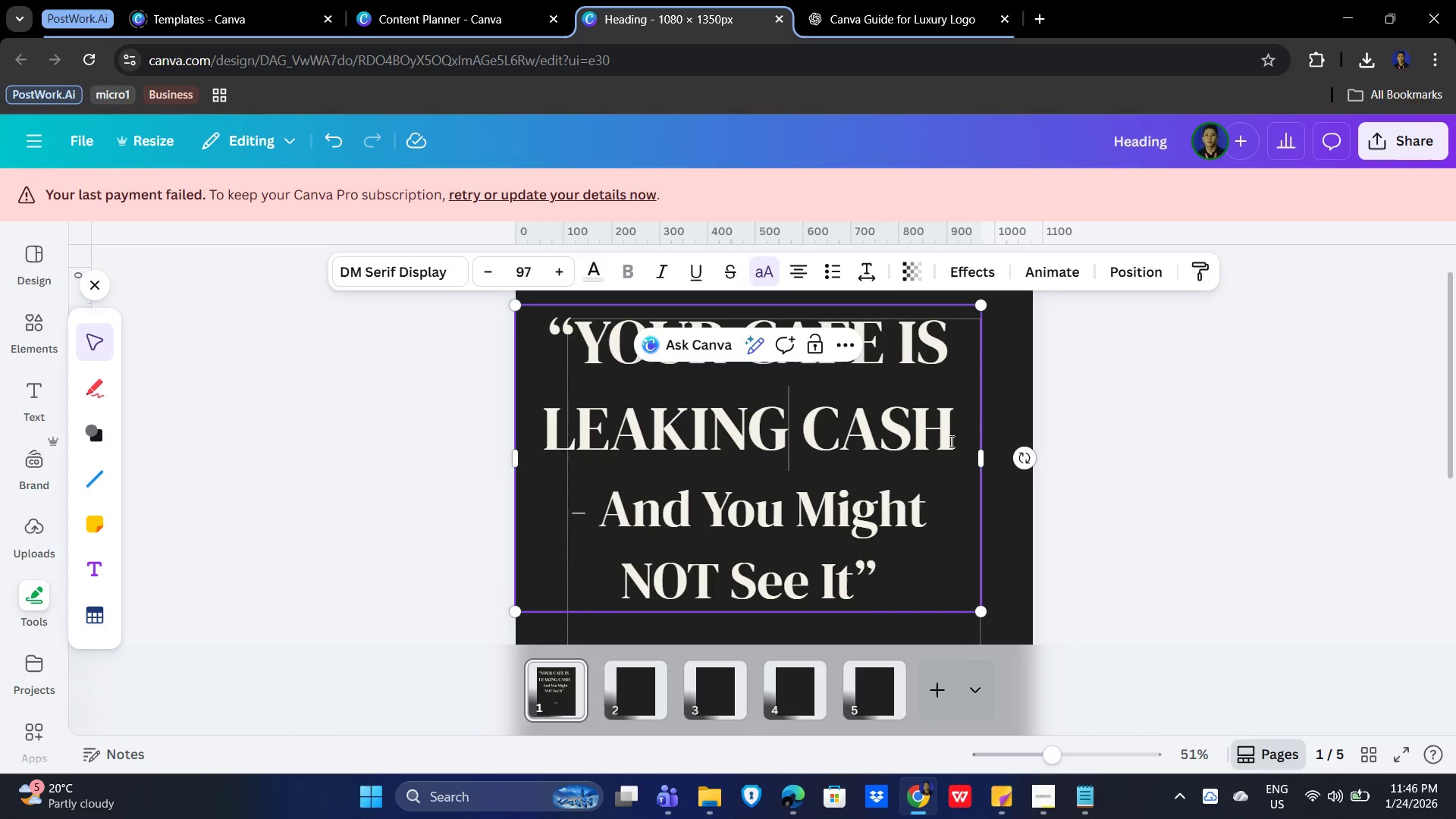 
left_click_drag(start_coordinate=[965, 441], to_coordinate=[555, 420])
 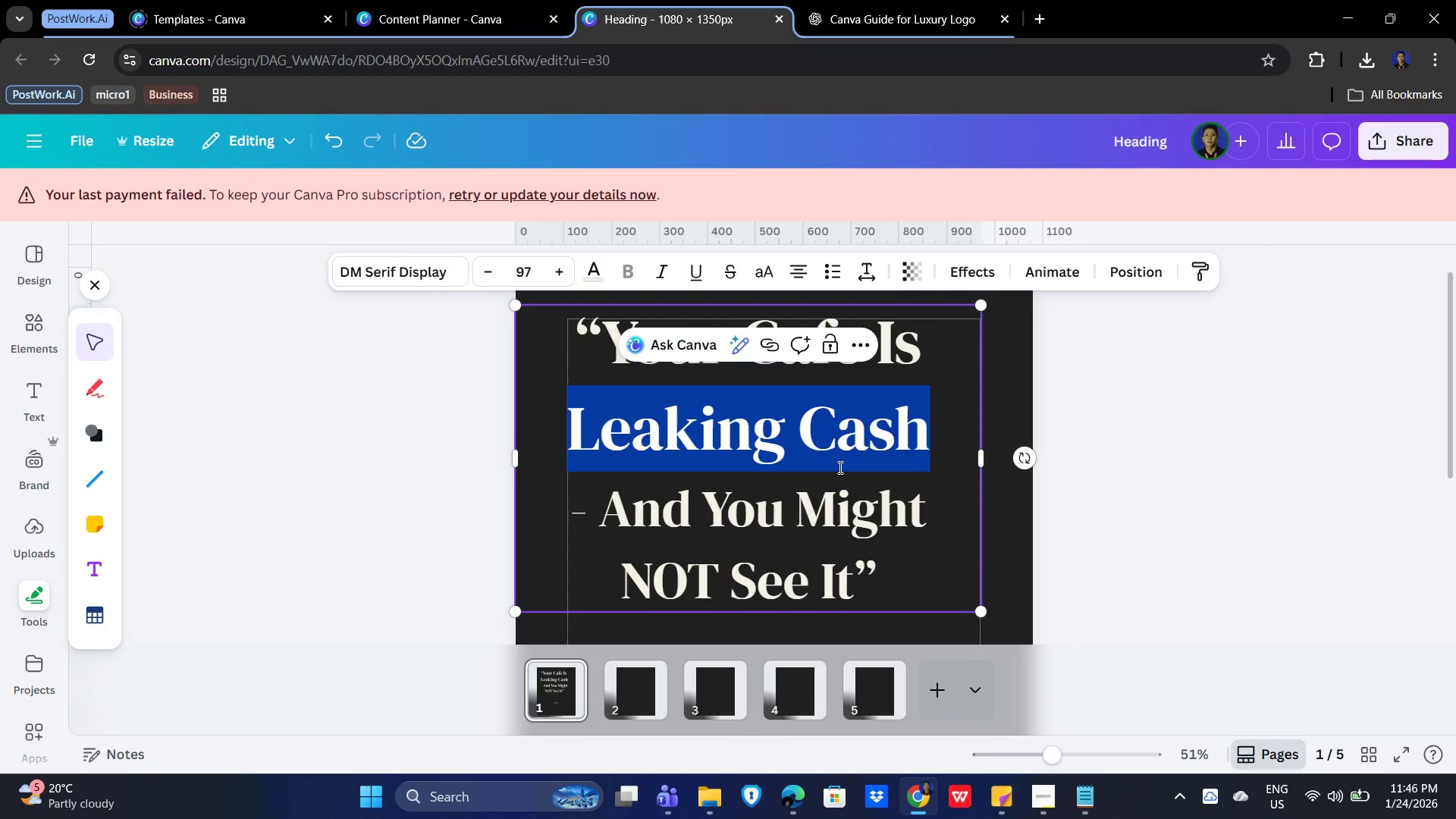 
left_click([948, 384])
 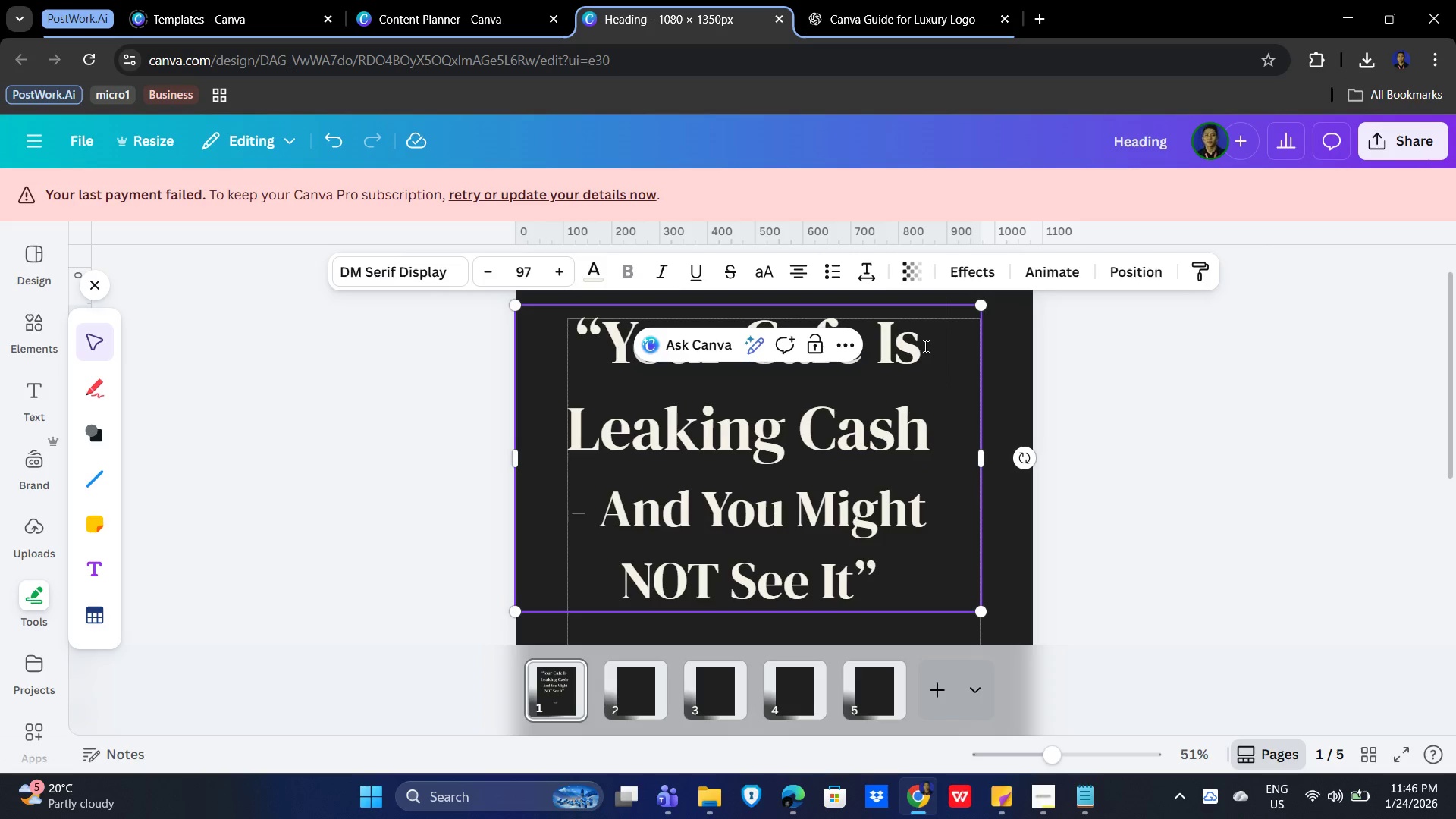 
left_click_drag(start_coordinate=[922, 346], to_coordinate=[668, 346])
 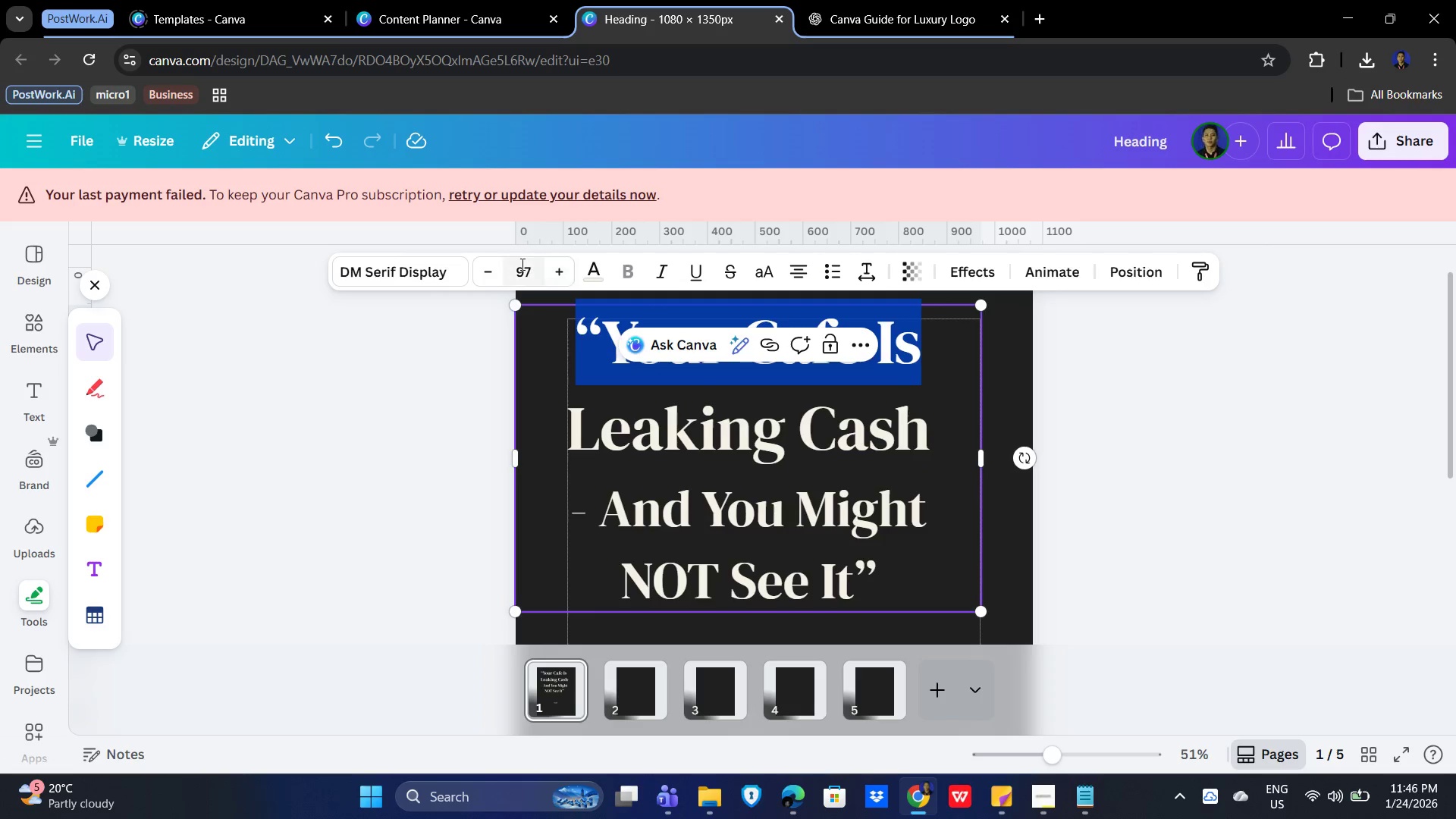 
left_click([521, 264])
 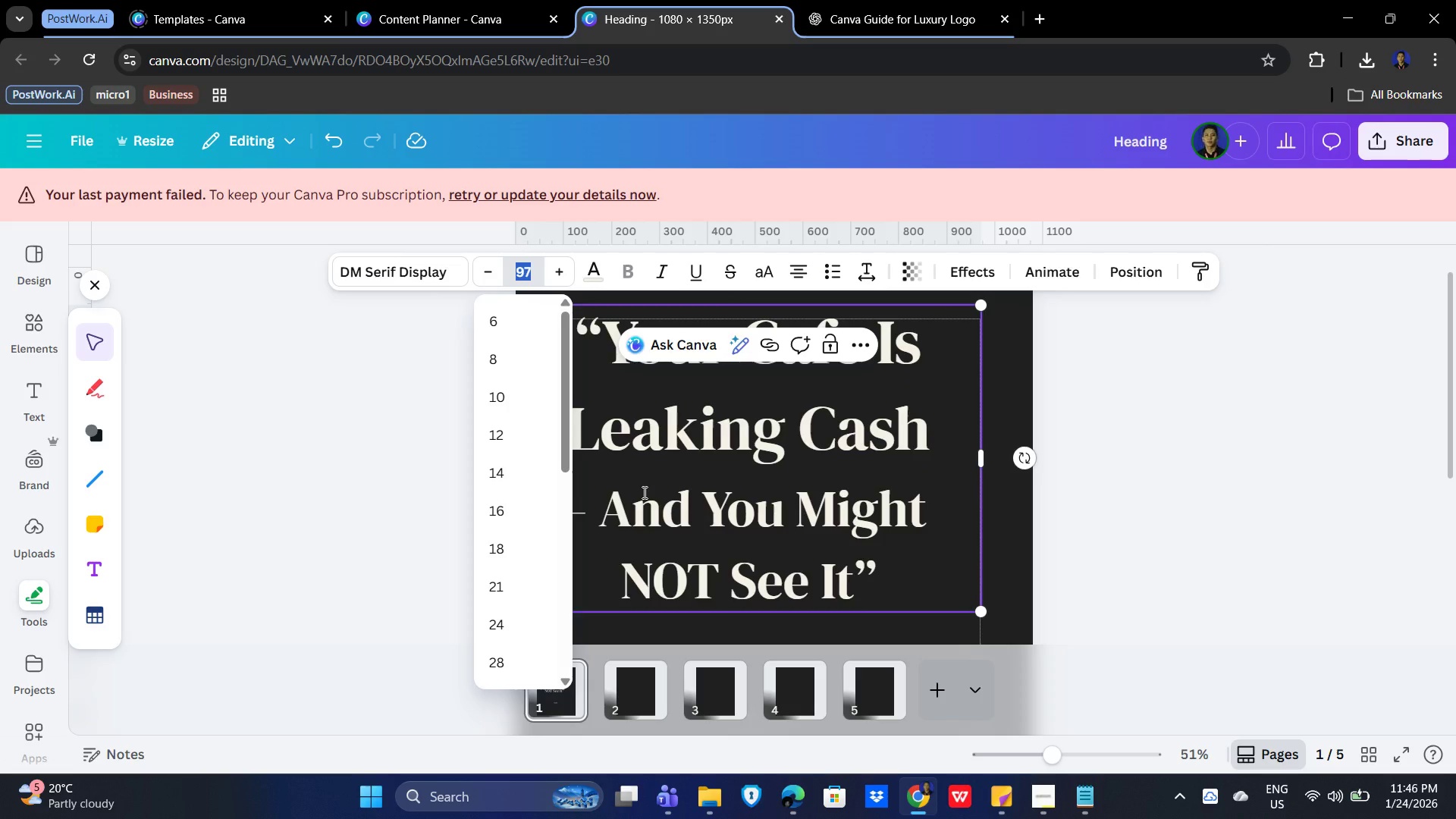 
key(Numpad8)
 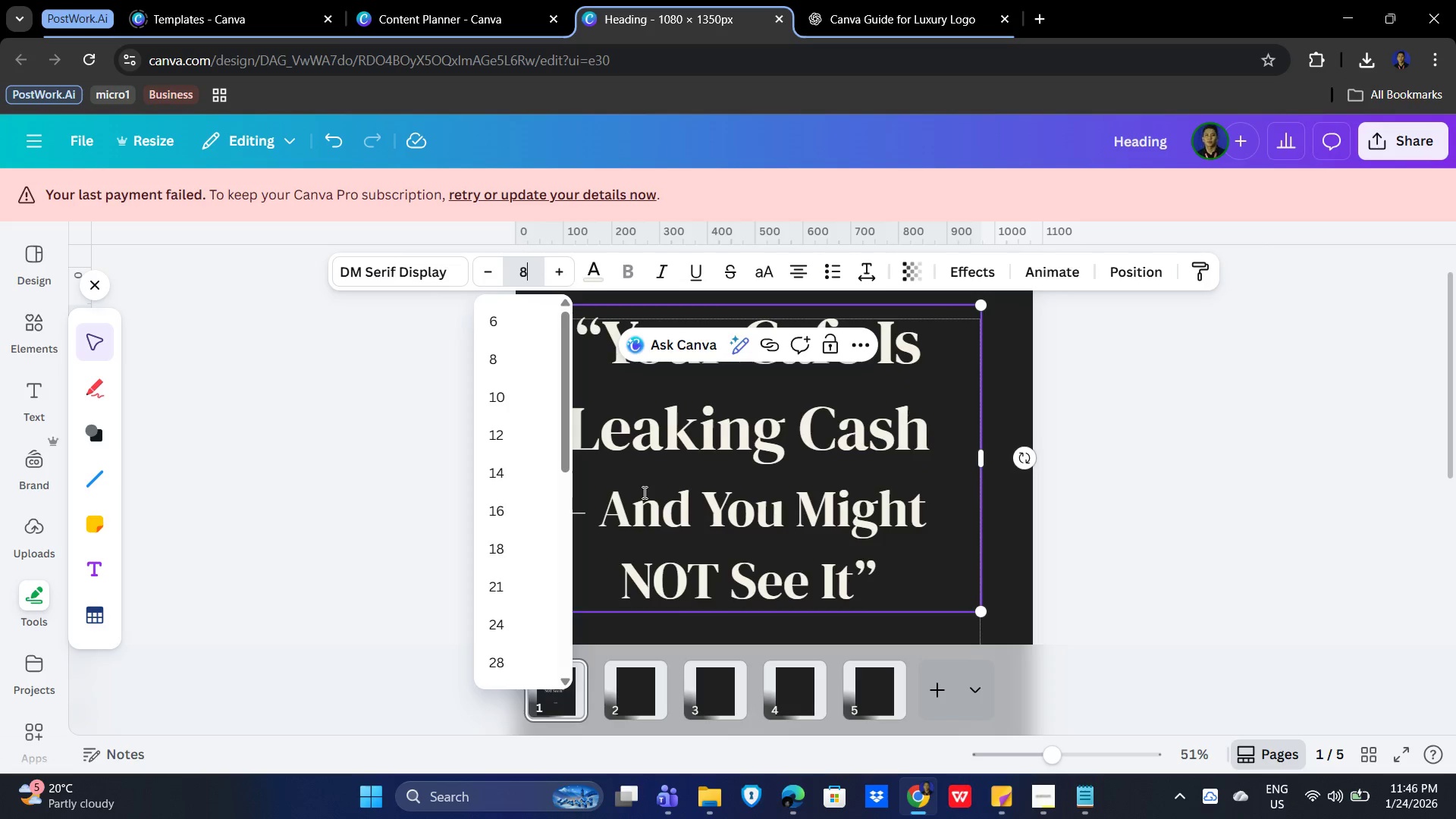 
key(Numpad0)
 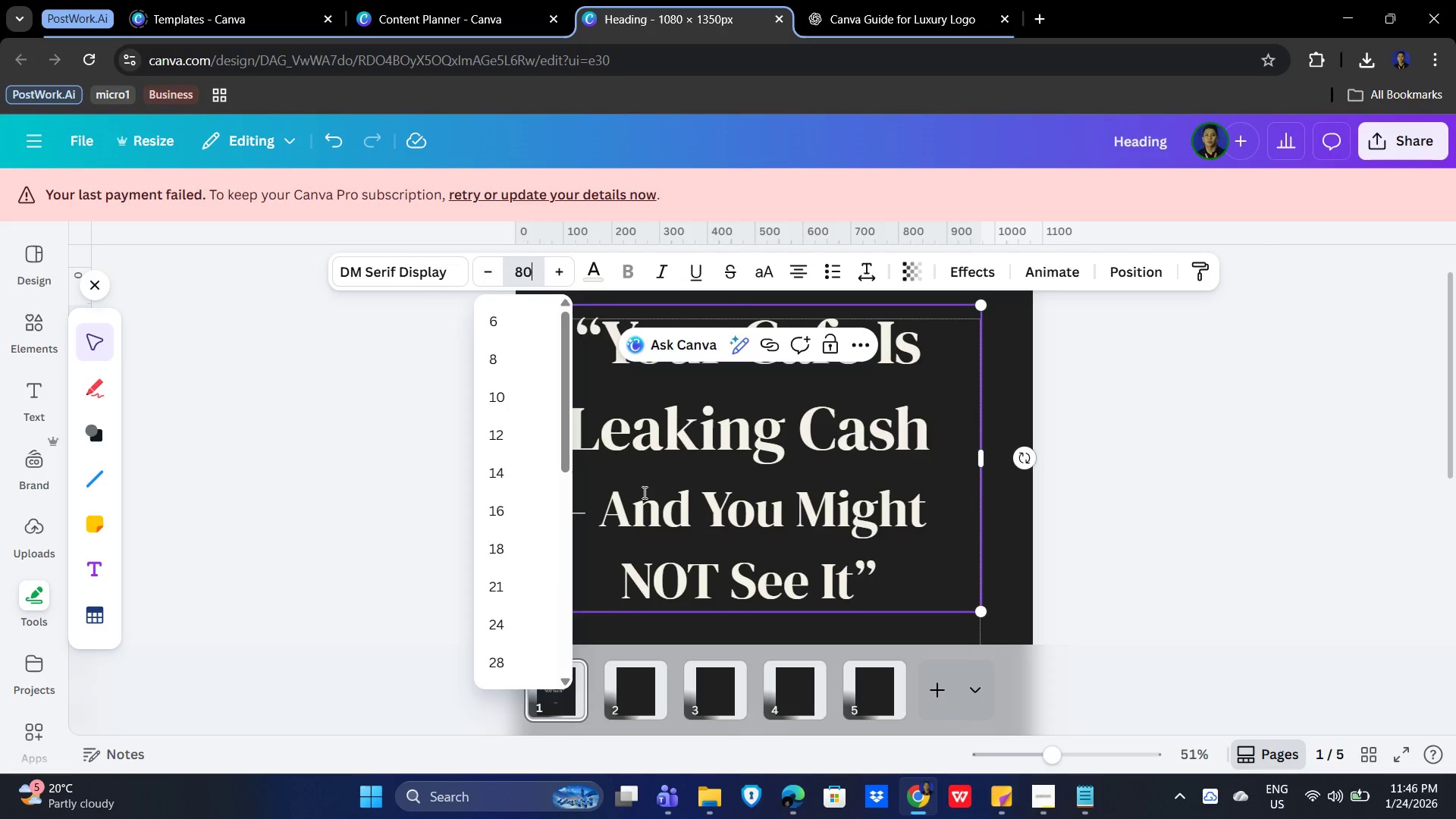 
key(NumpadEnter)
 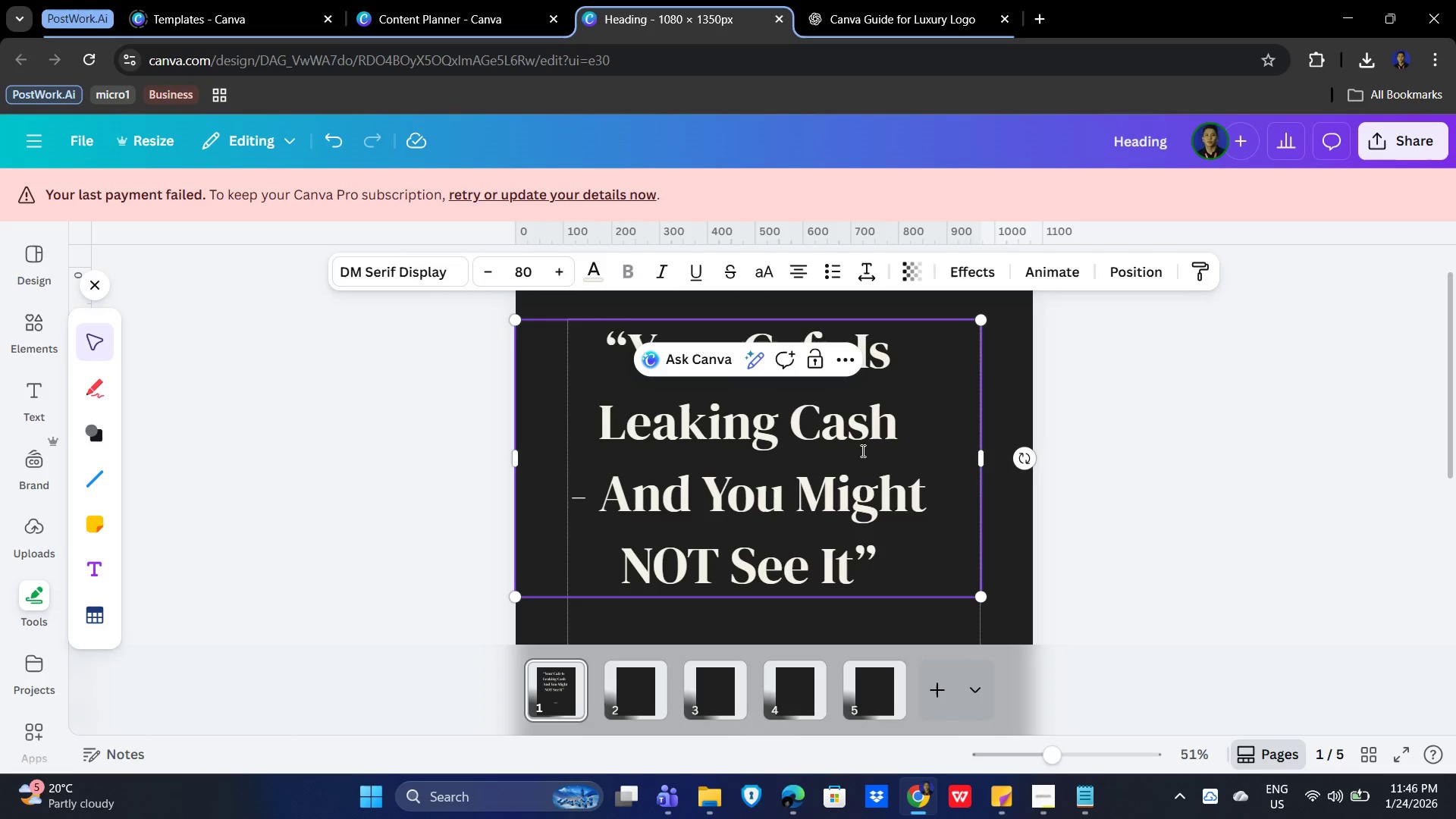 
left_click([906, 419])
 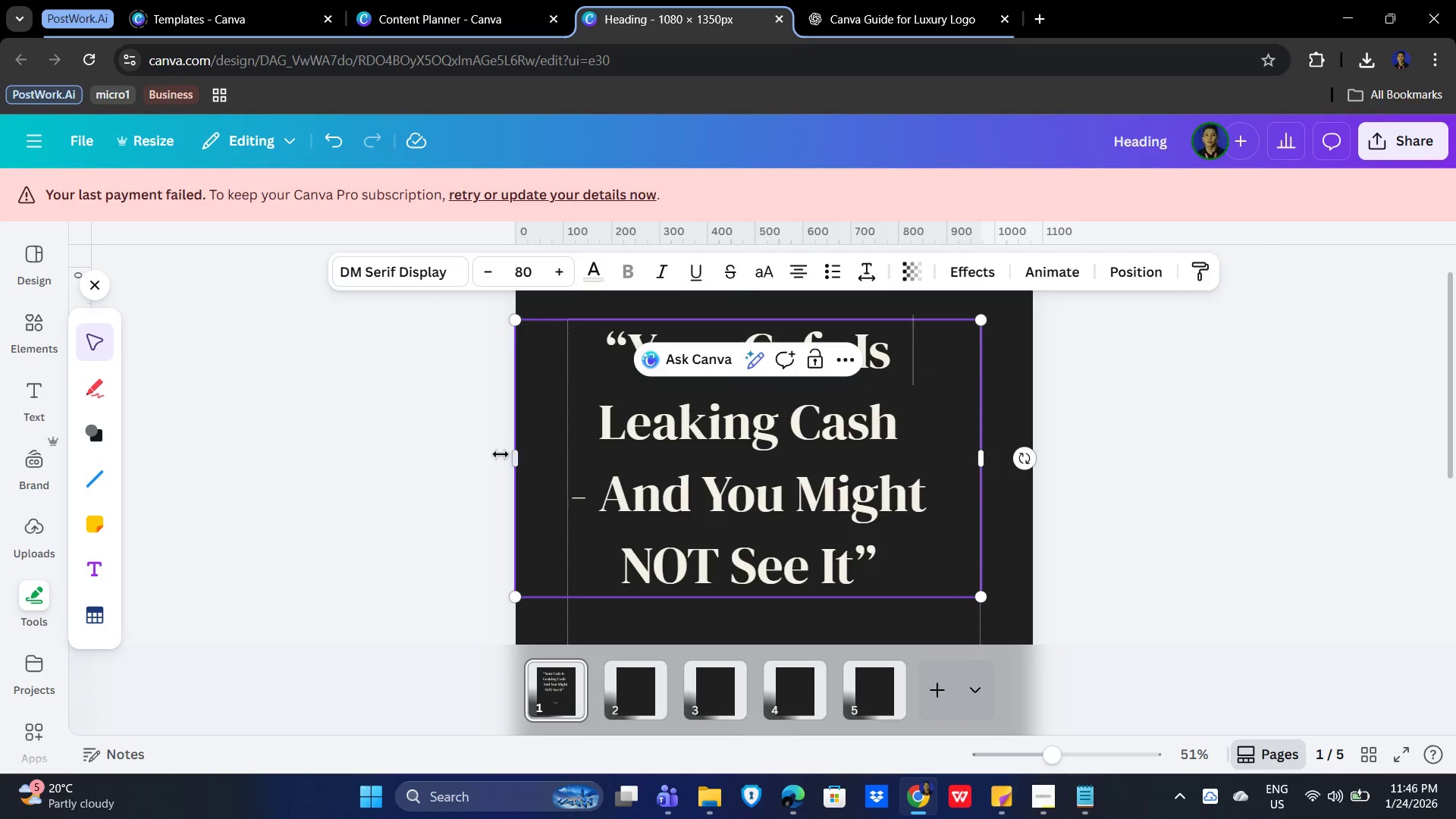 
left_click_drag(start_coordinate=[509, 457], to_coordinate=[563, 458])
 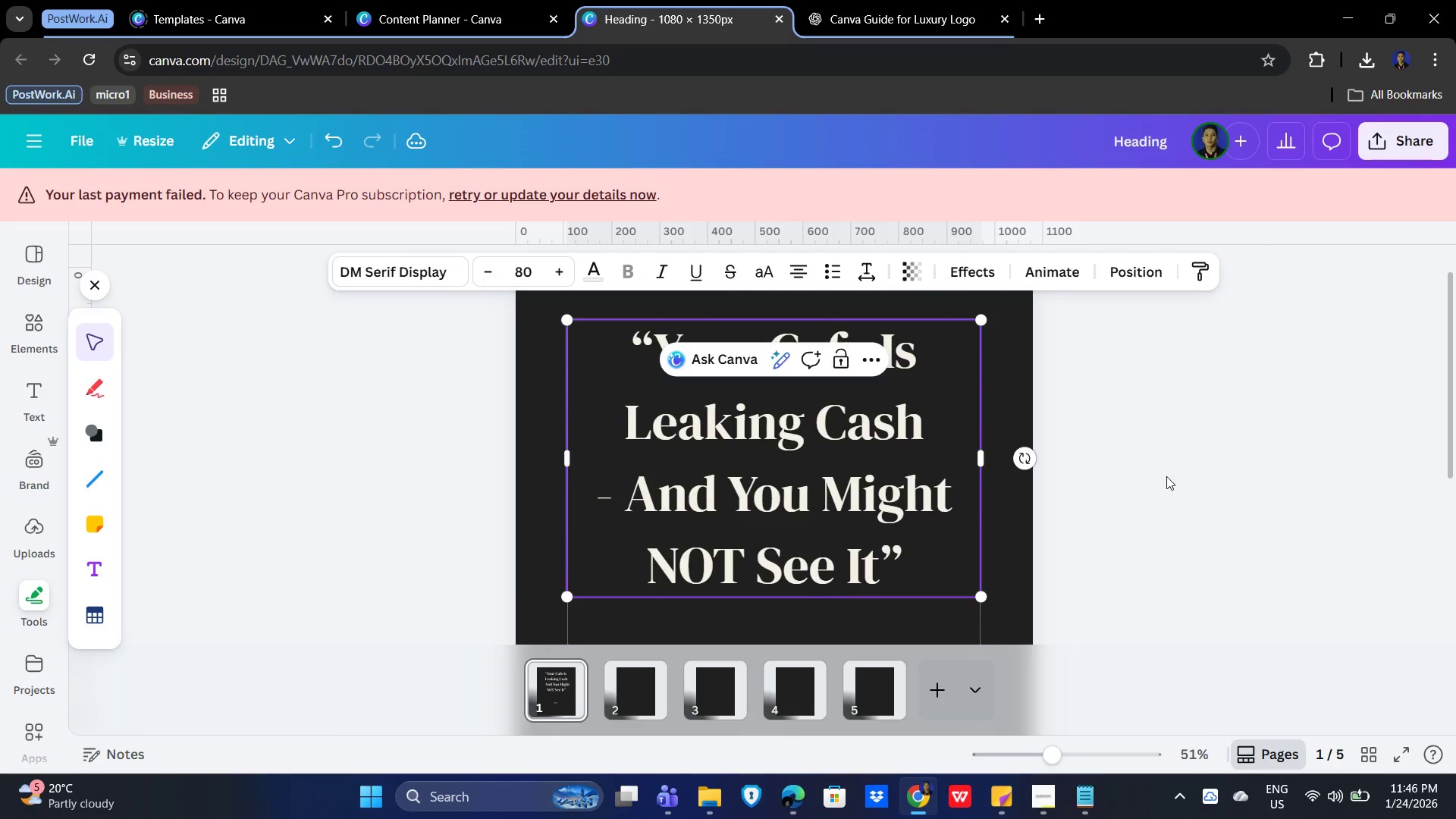 
left_click([1301, 477])
 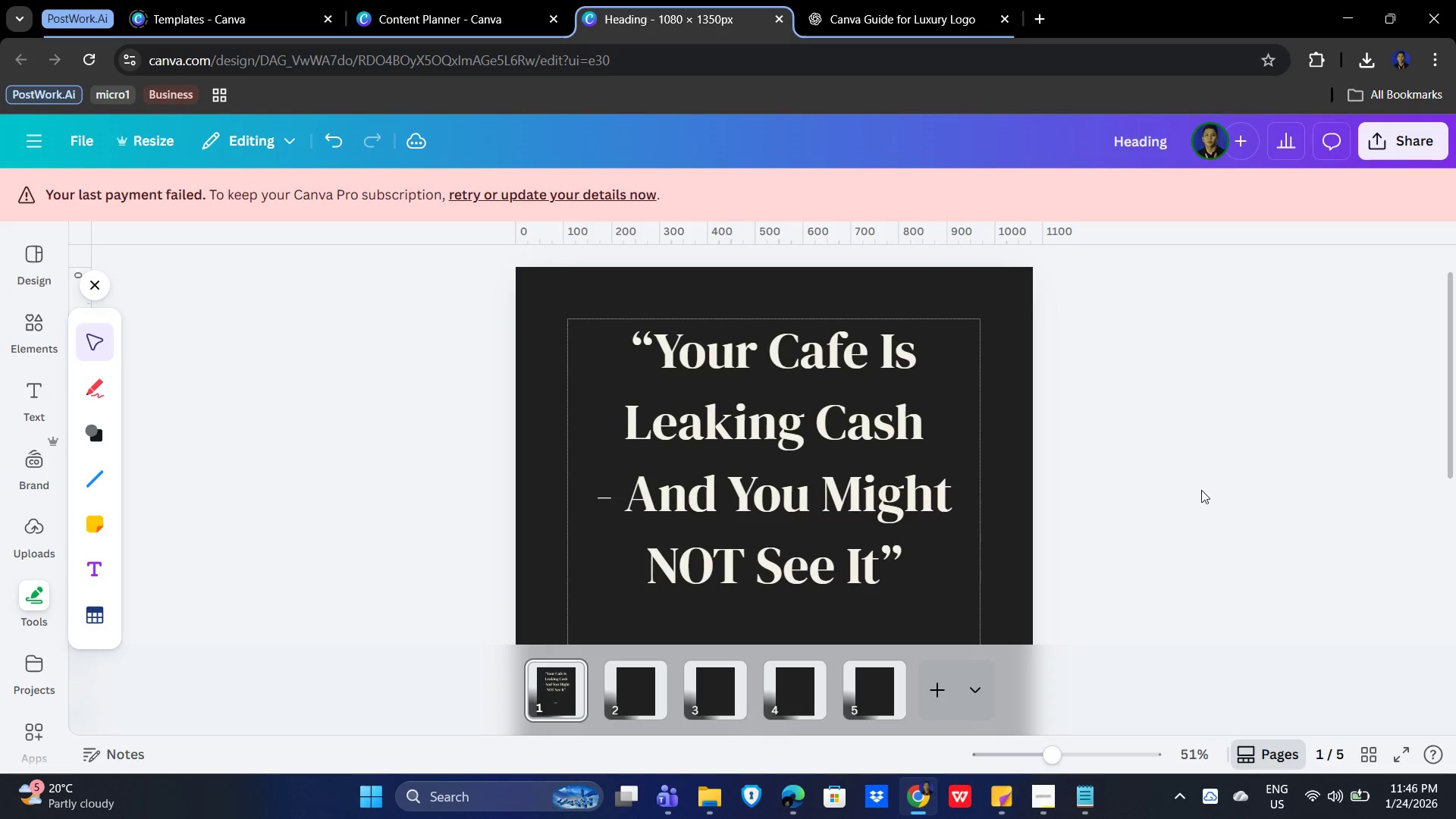 
hold_key(key=ControlLeft, duration=0.69)
scroll: coordinate [1141, 494], scroll_direction: down, amount: 3.0
 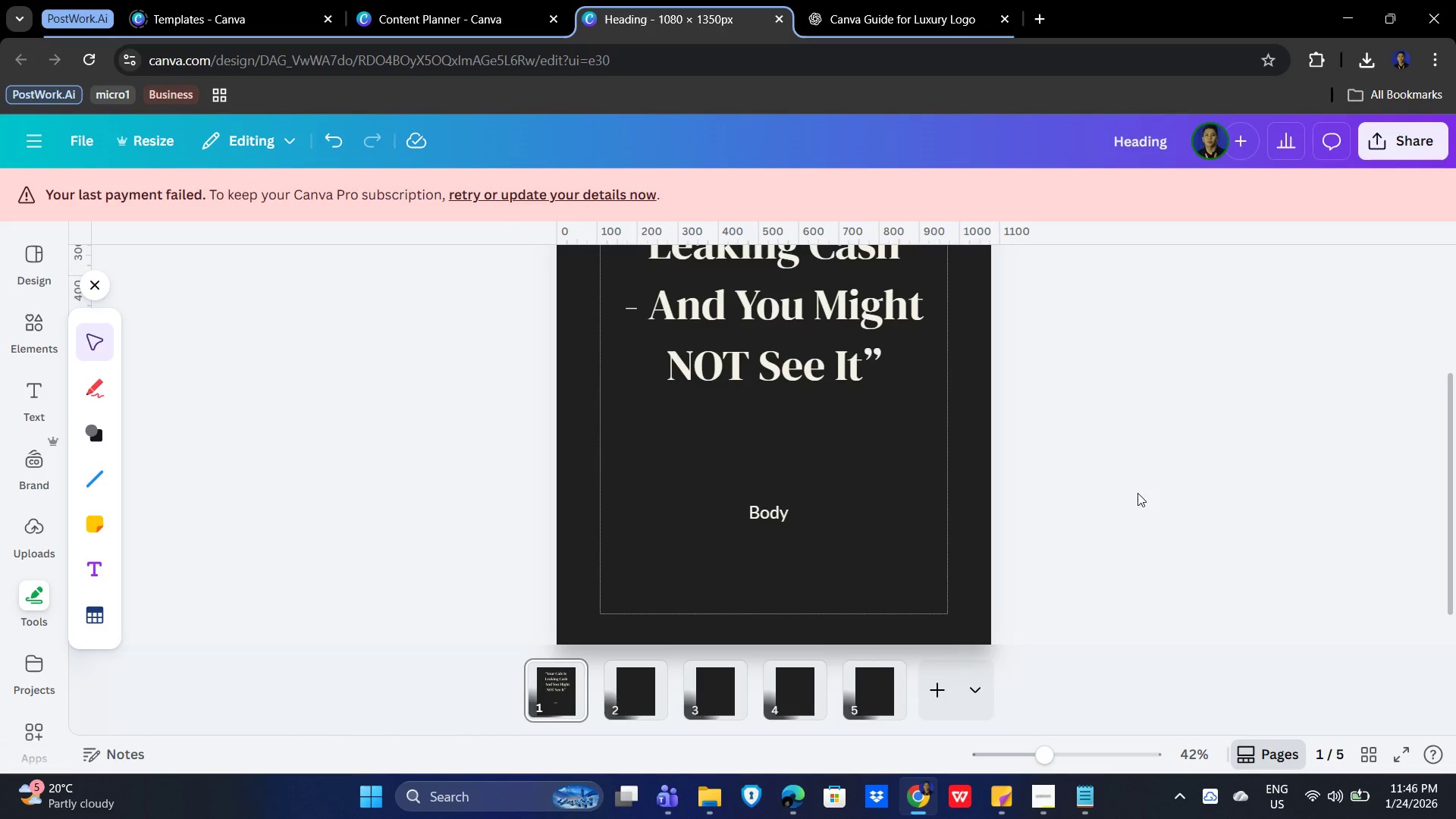 
scroll: coordinate [1138, 493], scroll_direction: up, amount: 2.0
 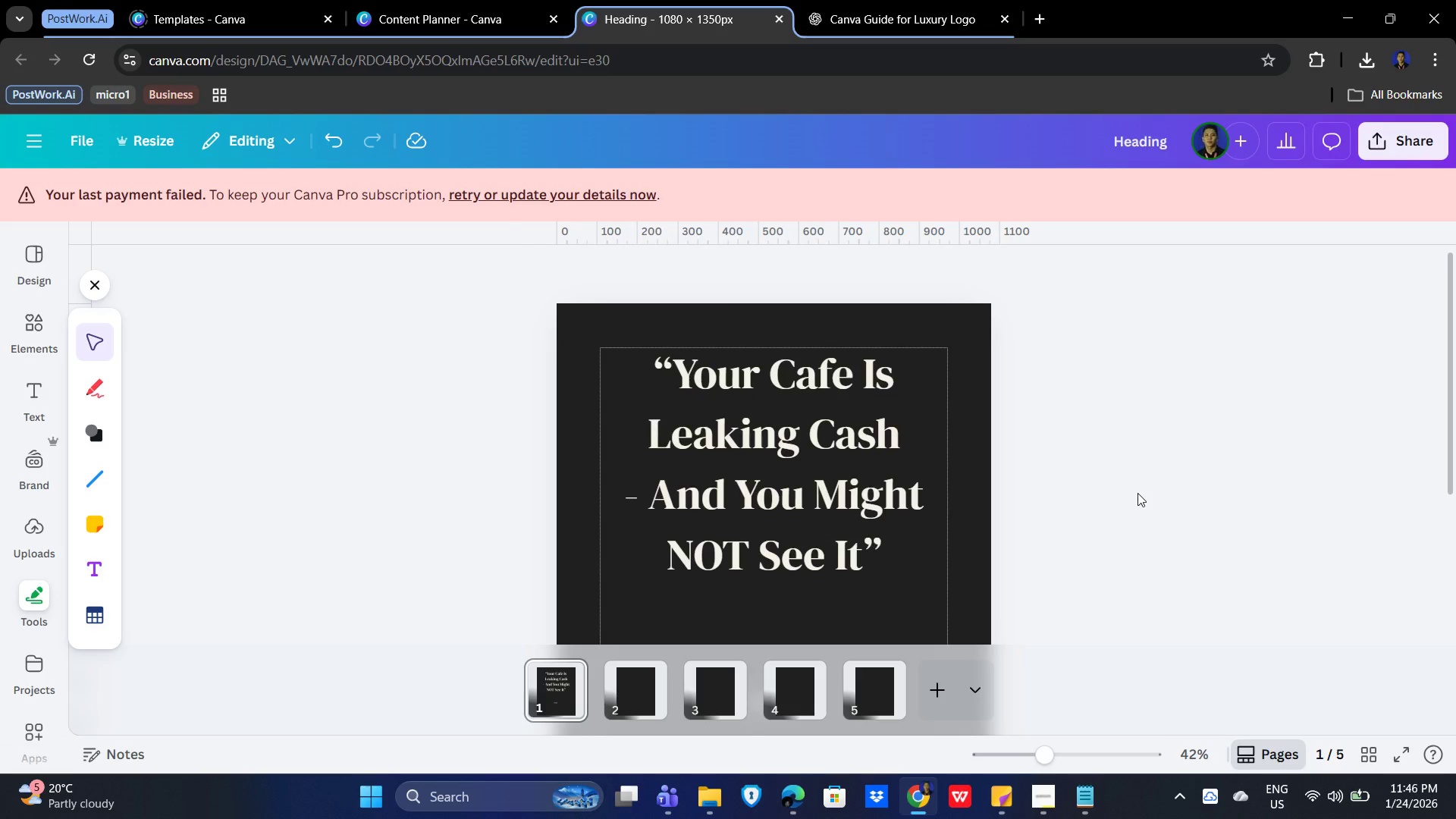 
wait(5.18)
 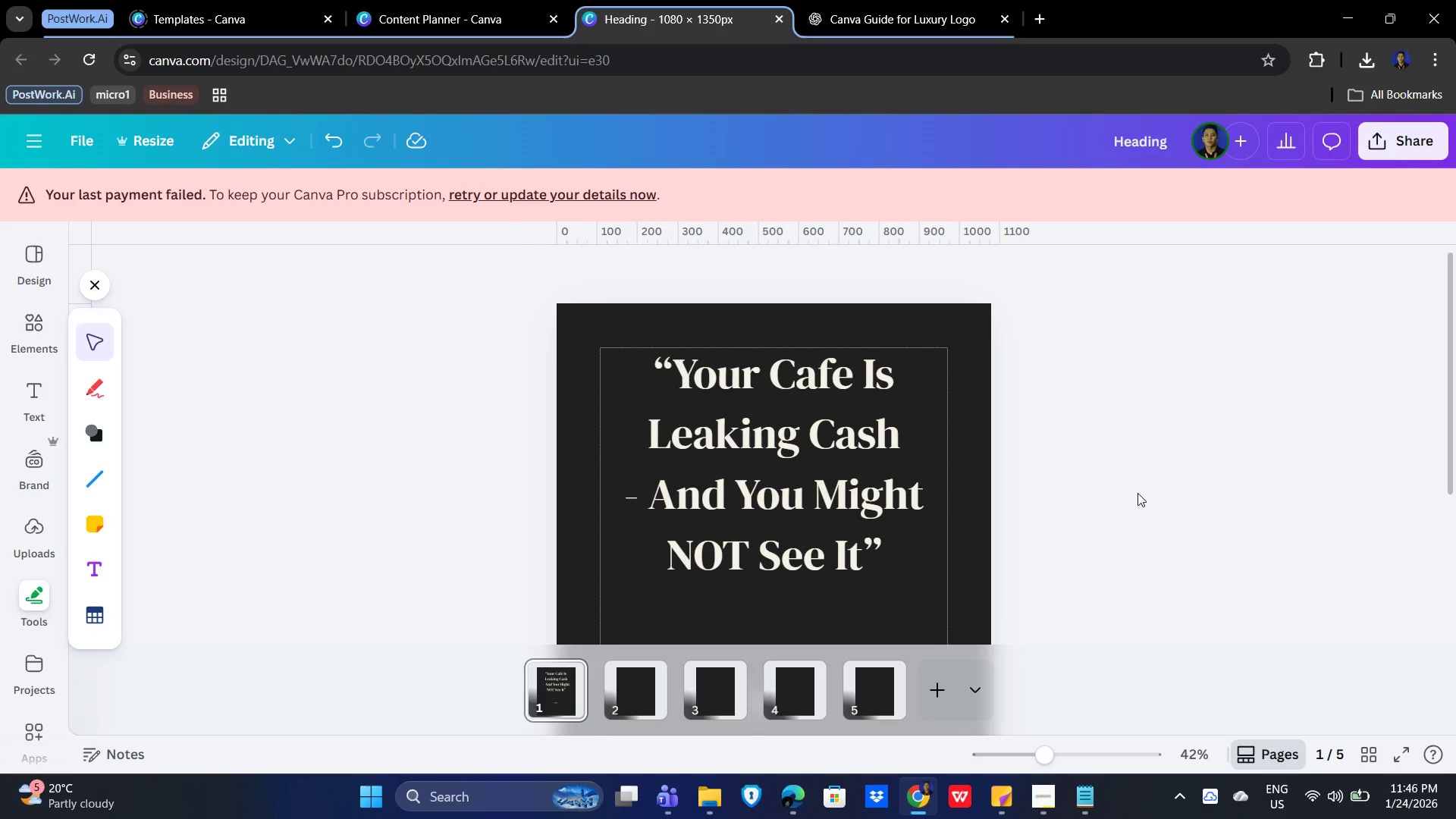 
double_click([899, 431])
 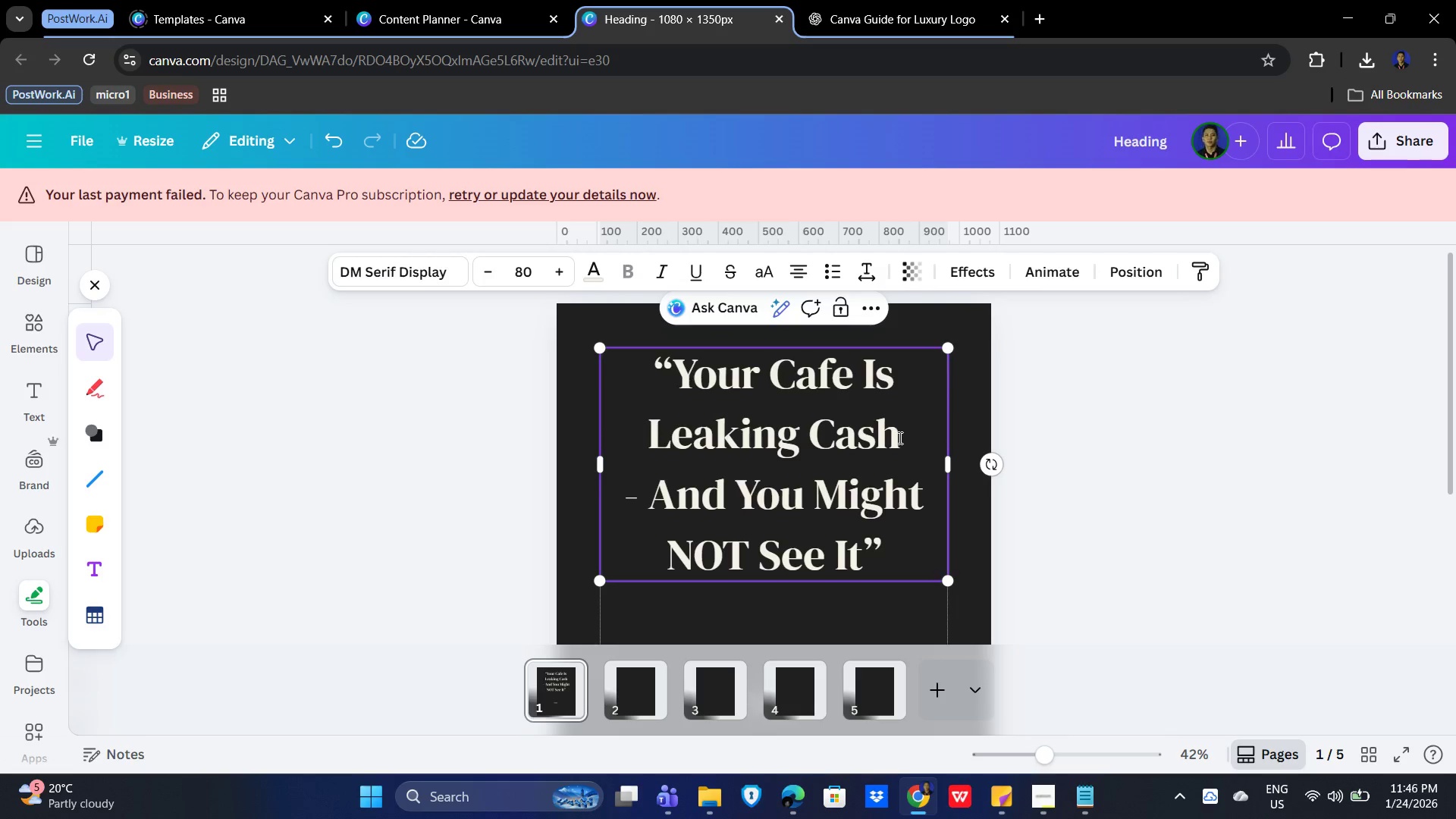 
left_click_drag(start_coordinate=[900, 437], to_coordinate=[815, 441])
 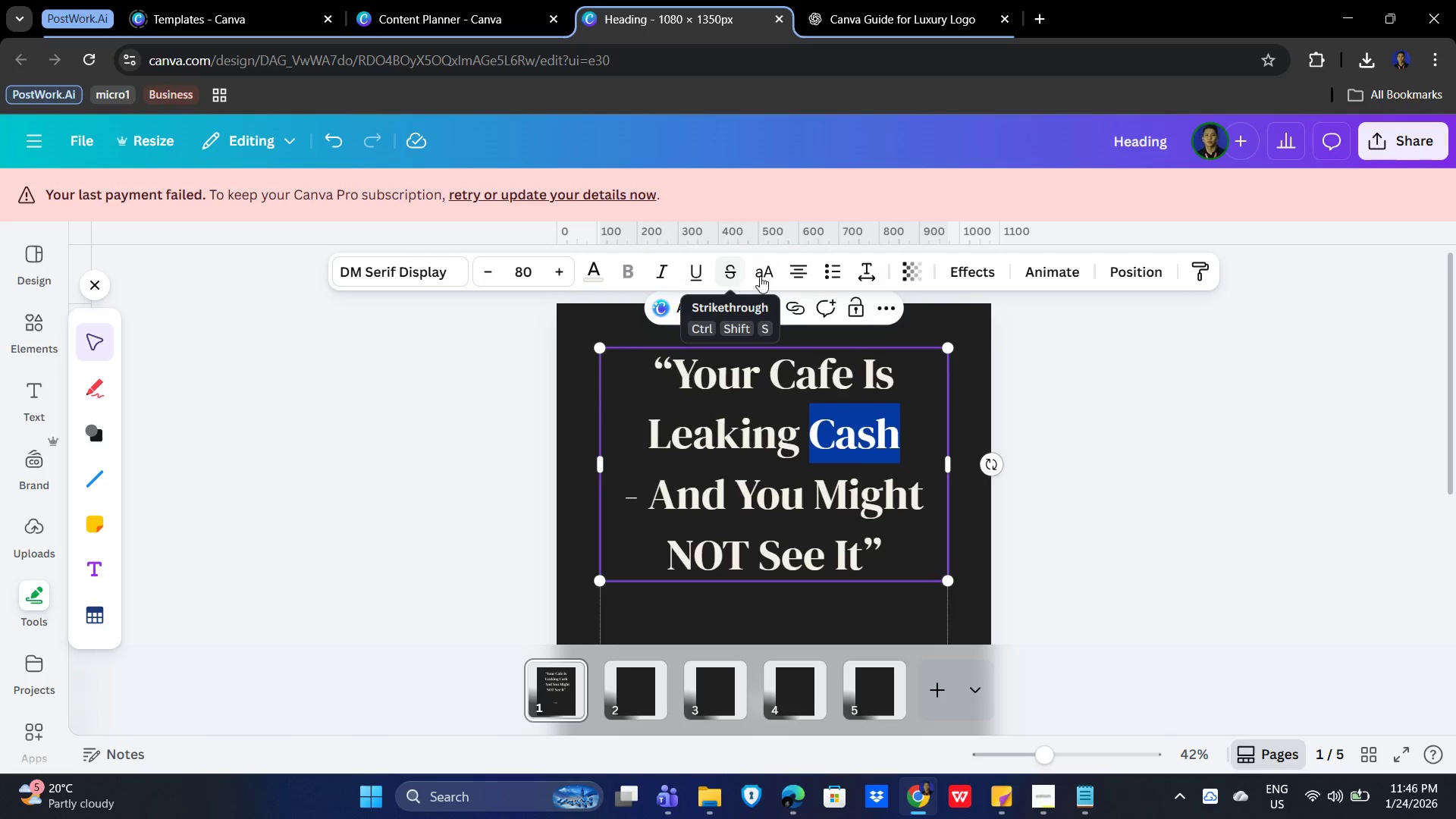 
left_click([755, 276])
 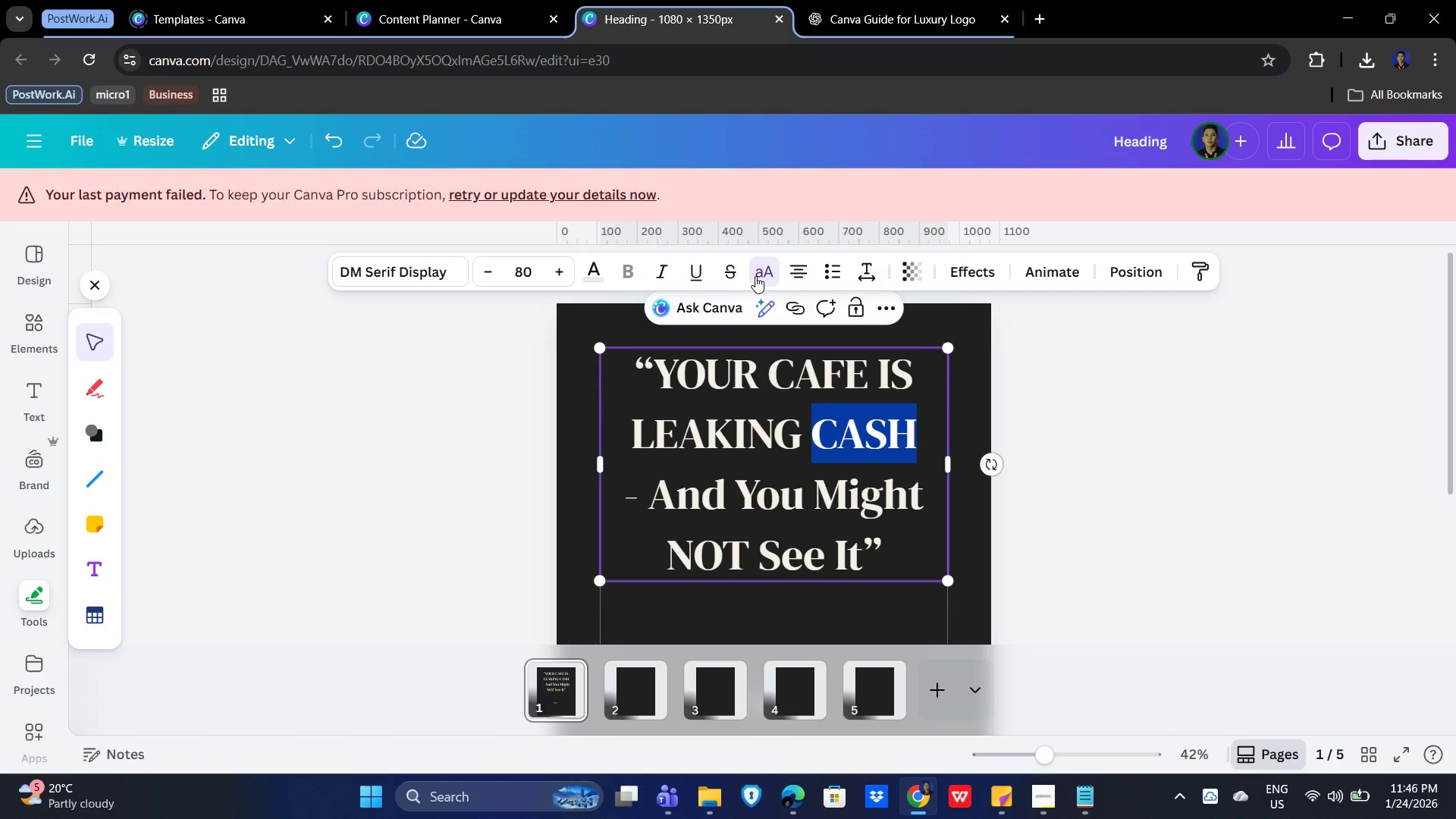 
left_click([755, 276])
 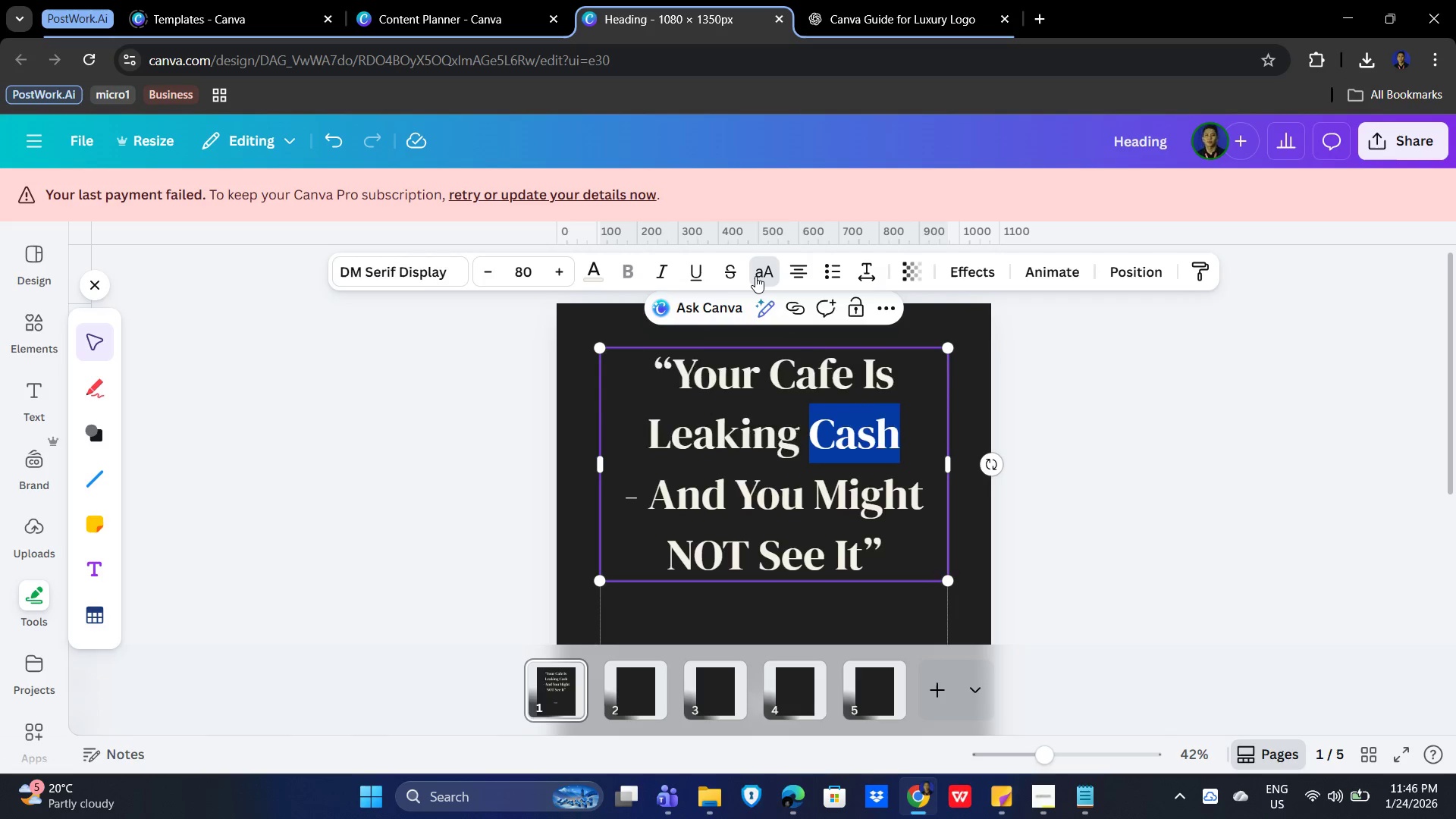 
double_click([755, 276])
 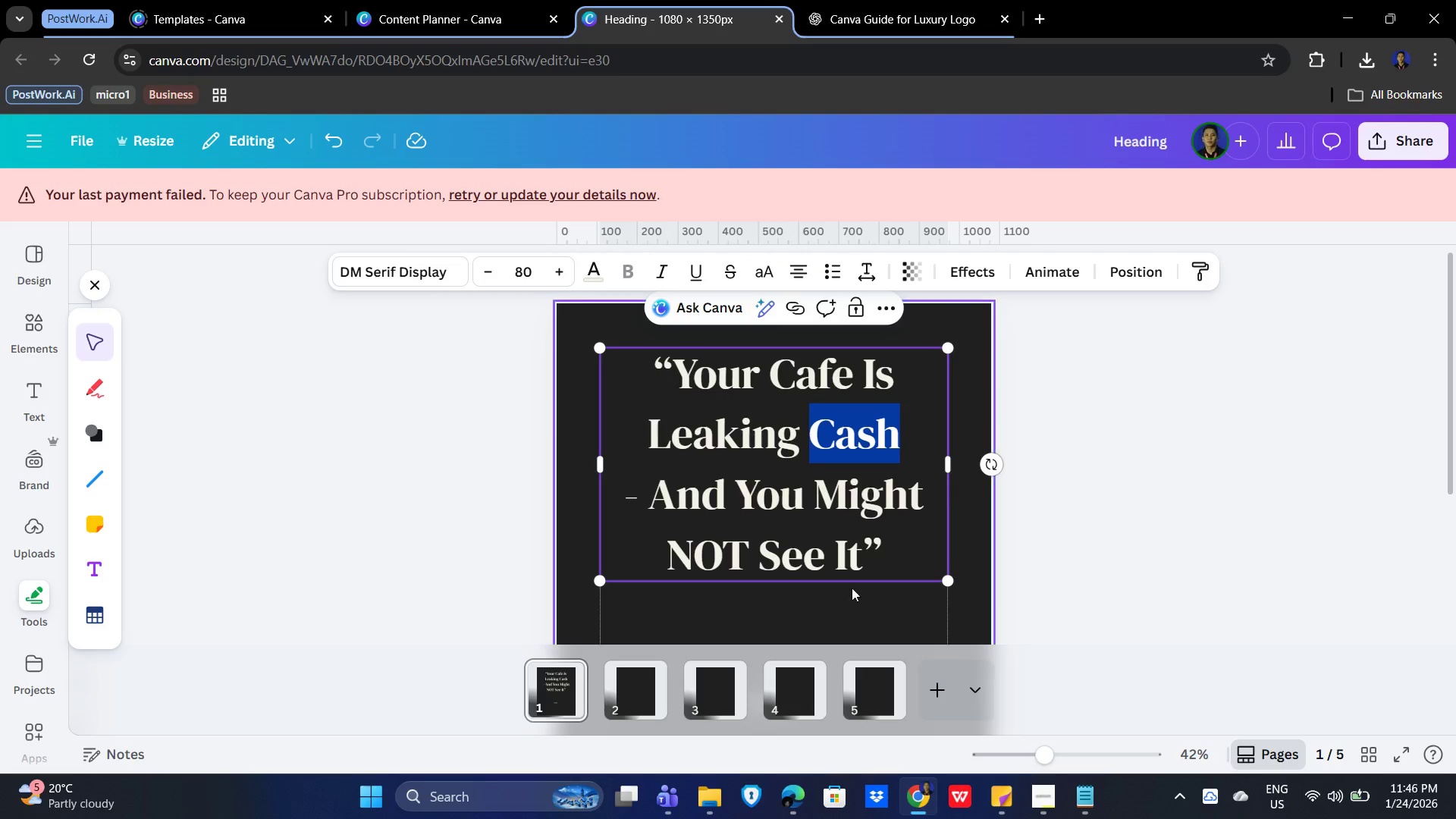 
left_click([821, 510])
 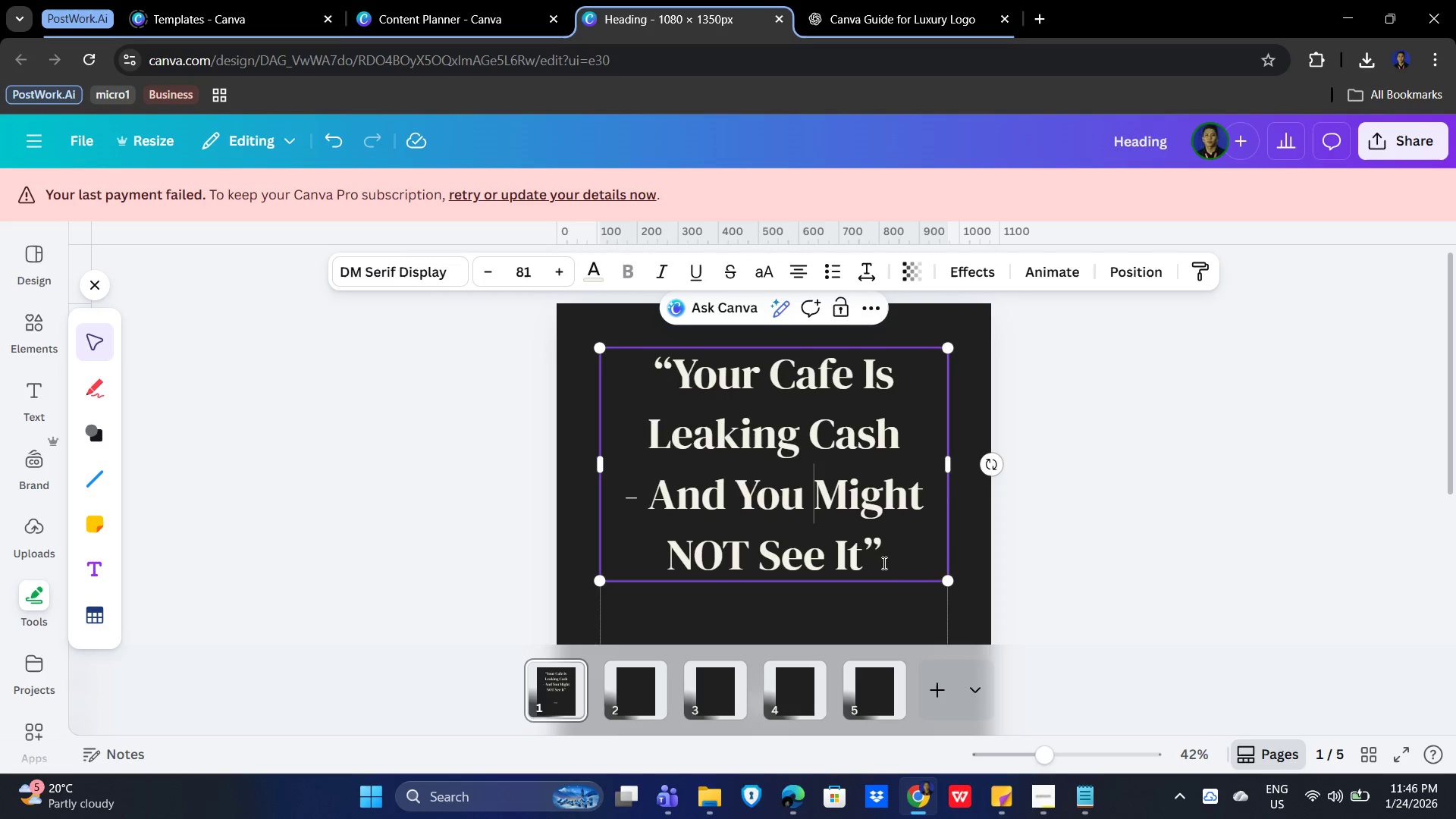 
left_click_drag(start_coordinate=[896, 570], to_coordinate=[608, 384])
 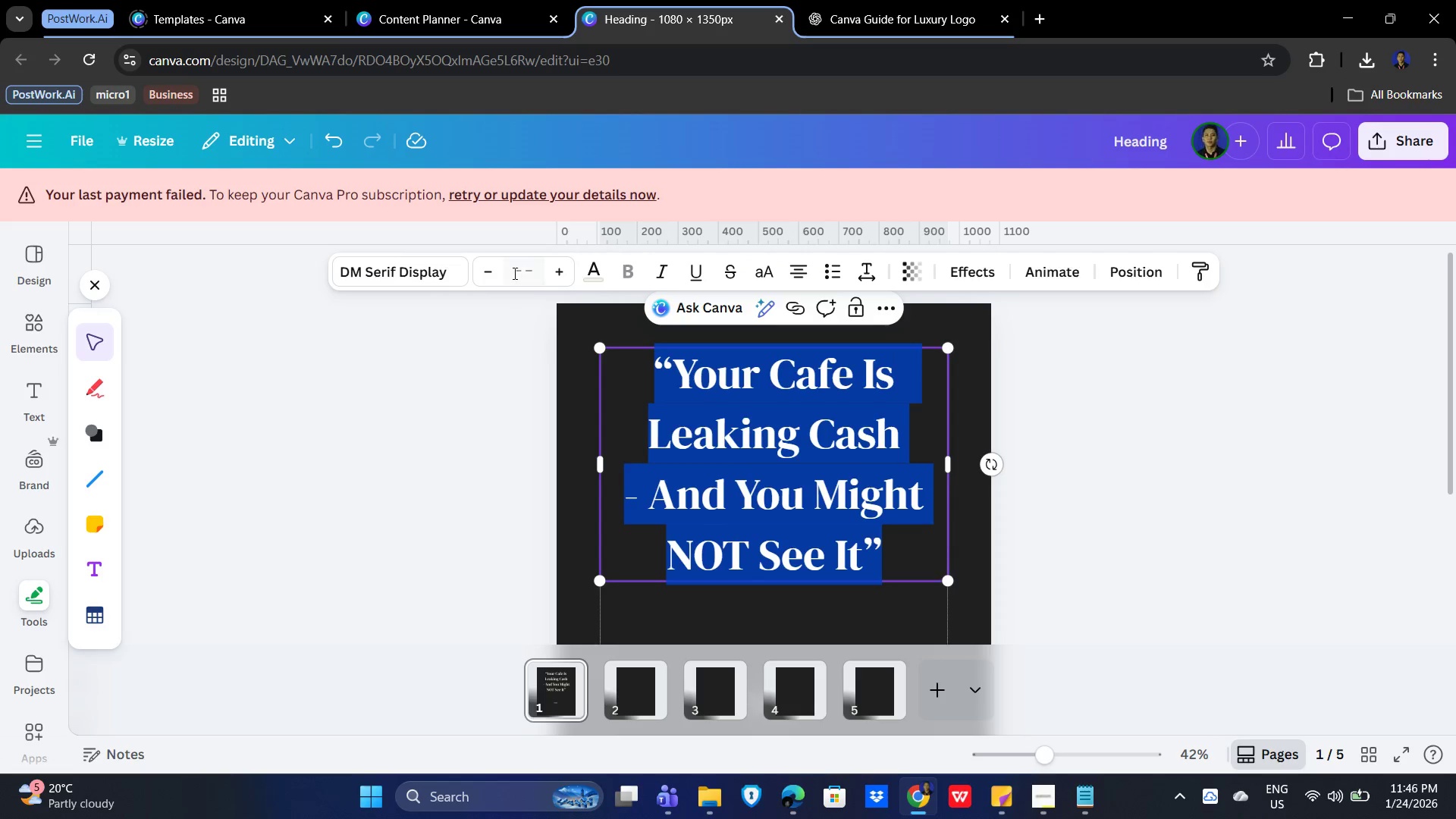 
left_click([512, 268])
 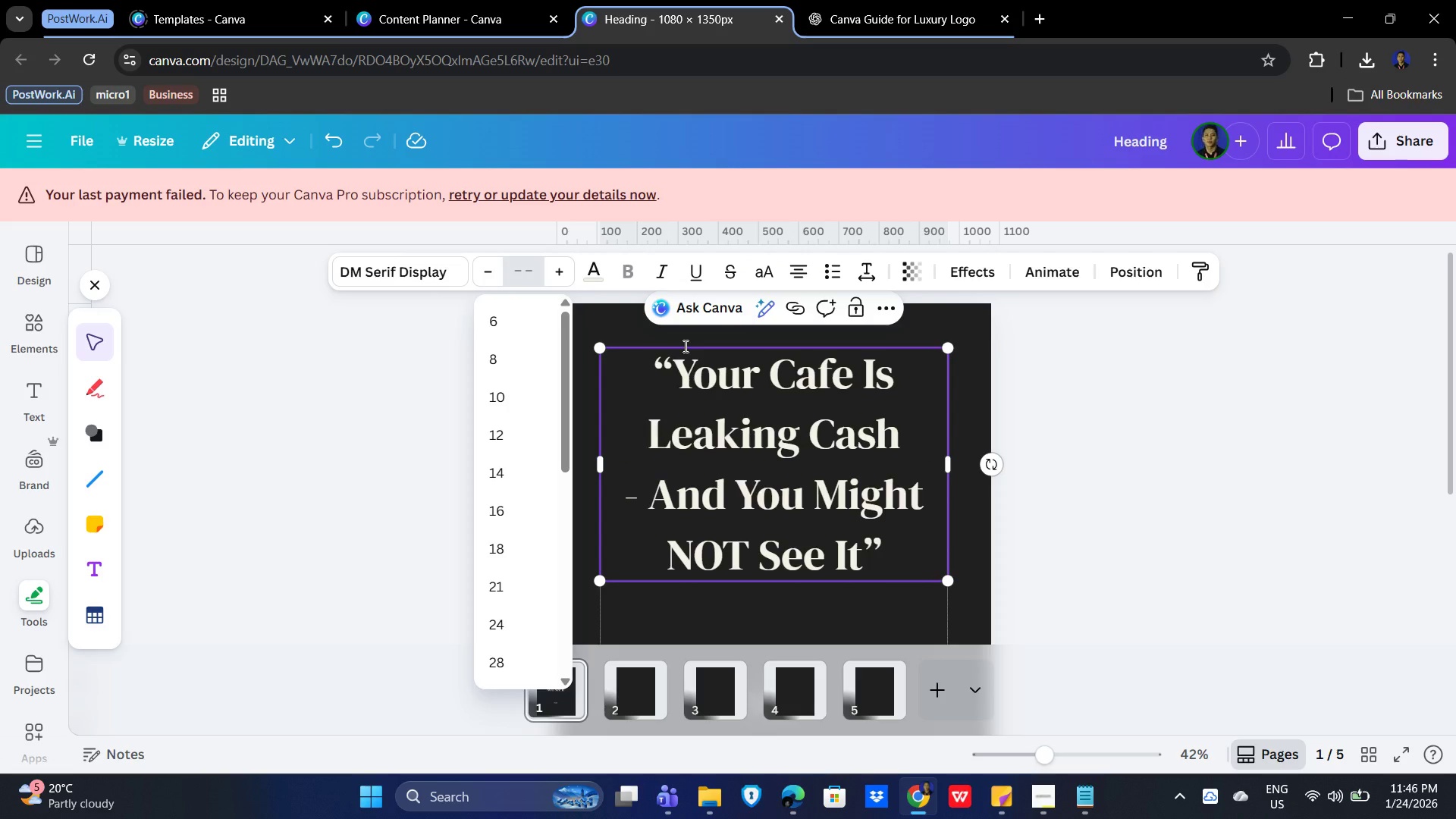 
key(Numpad8)
 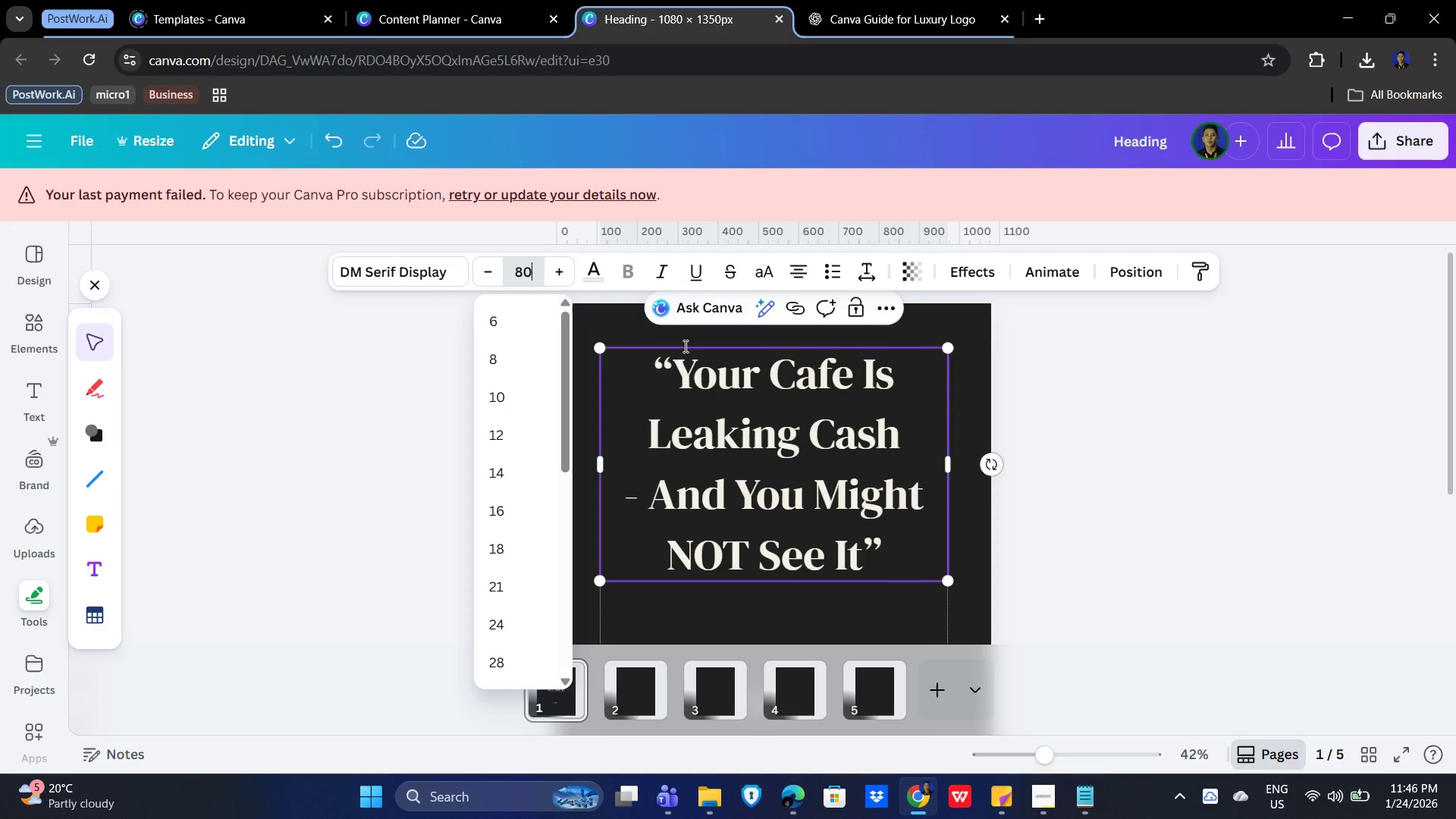 
key(Numpad0)
 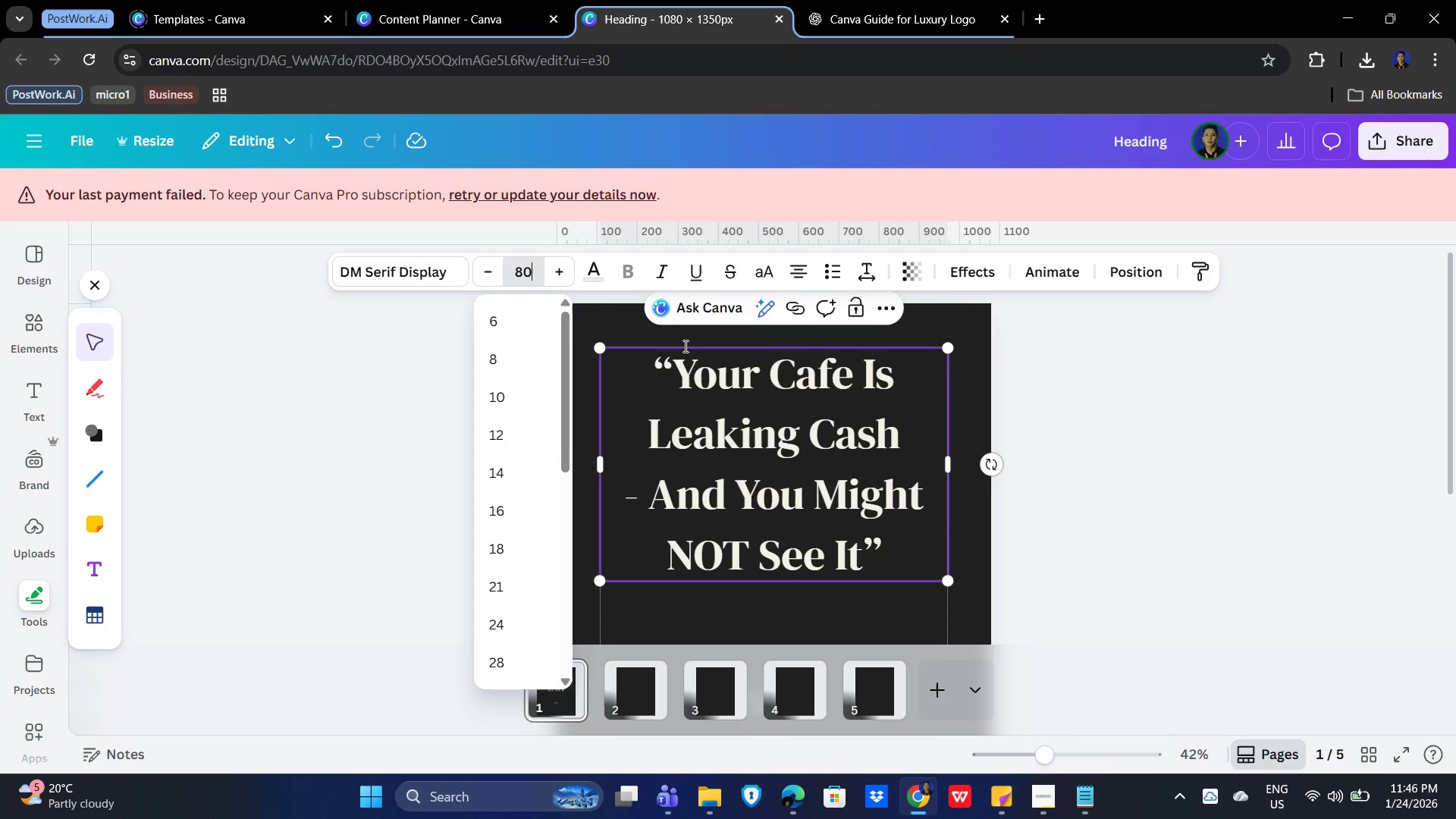 
key(NumpadEnter)
 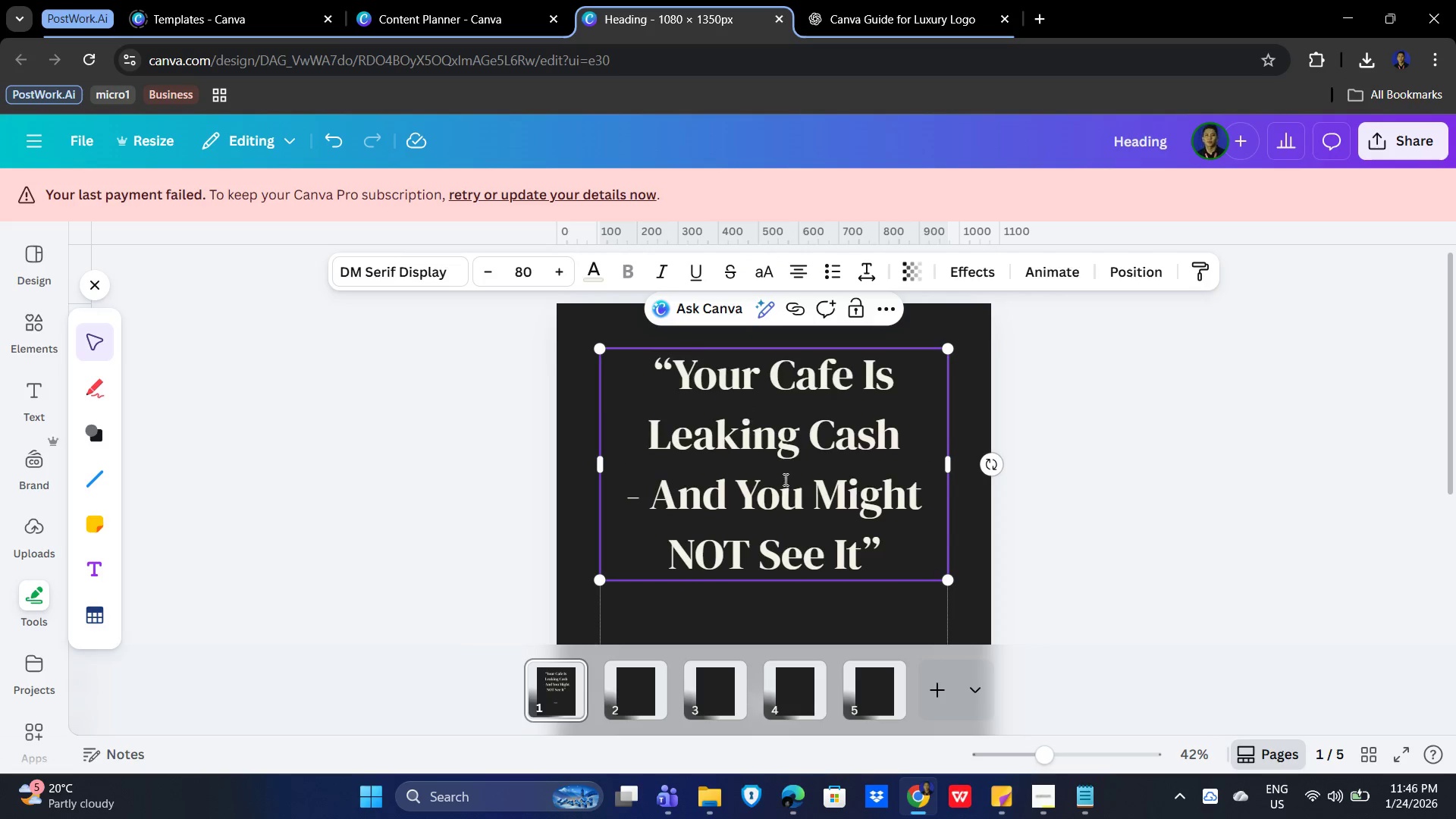 
left_click([805, 496])
 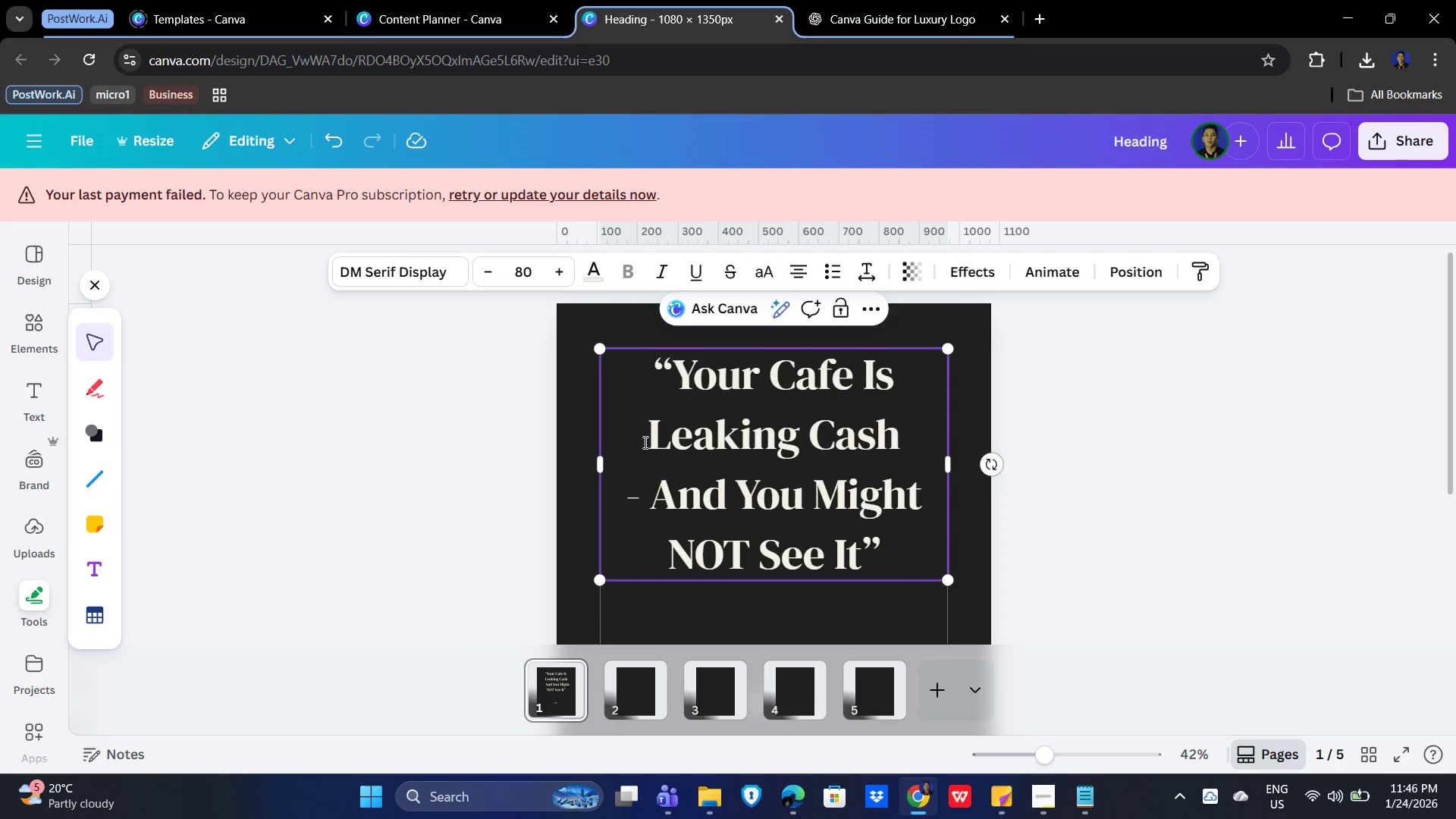 
left_click_drag(start_coordinate=[644, 439], to_coordinate=[902, 432])
 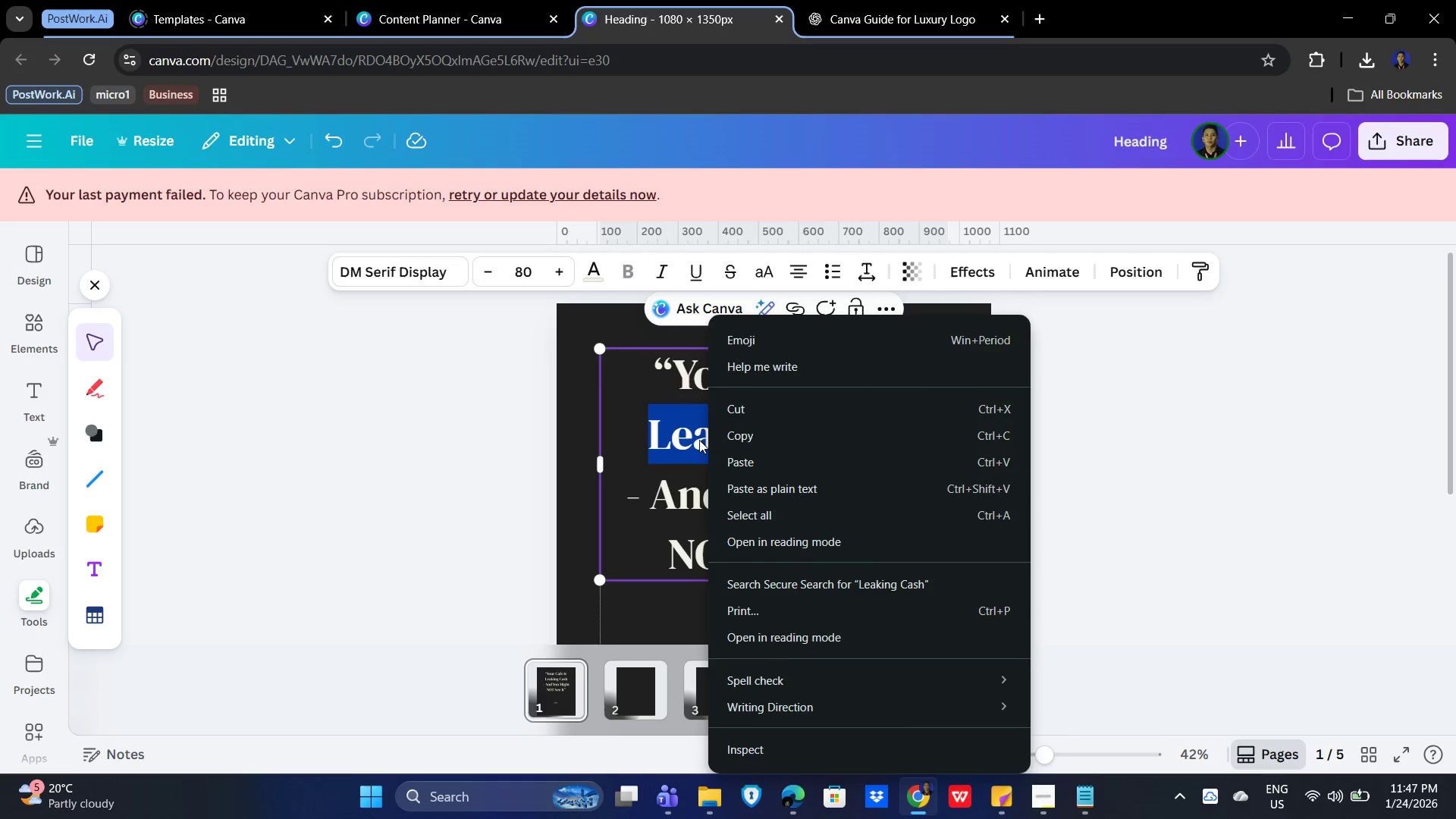 
left_click([869, 300])
 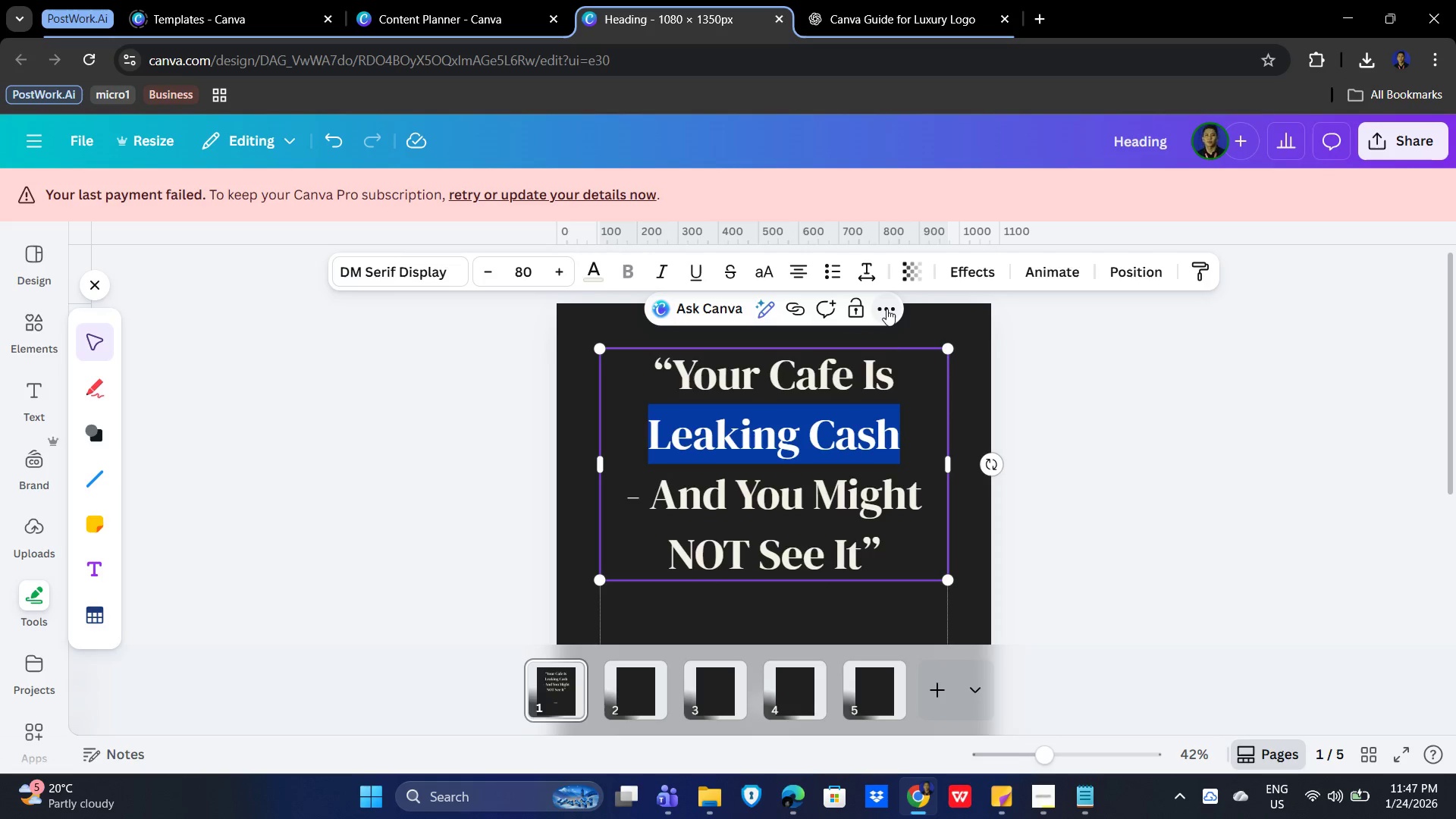 
left_click([887, 309])
 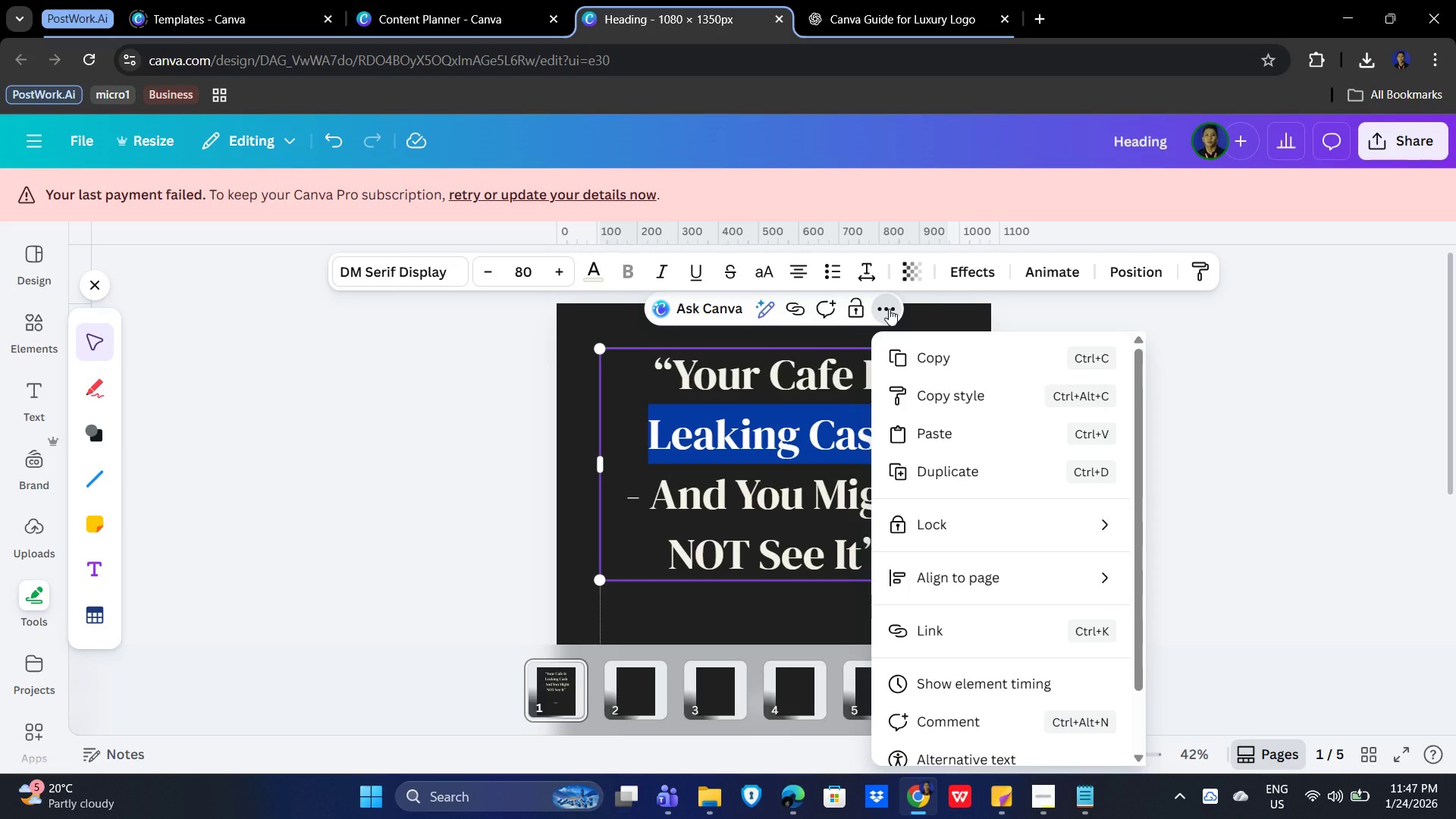 
left_click([889, 309])
 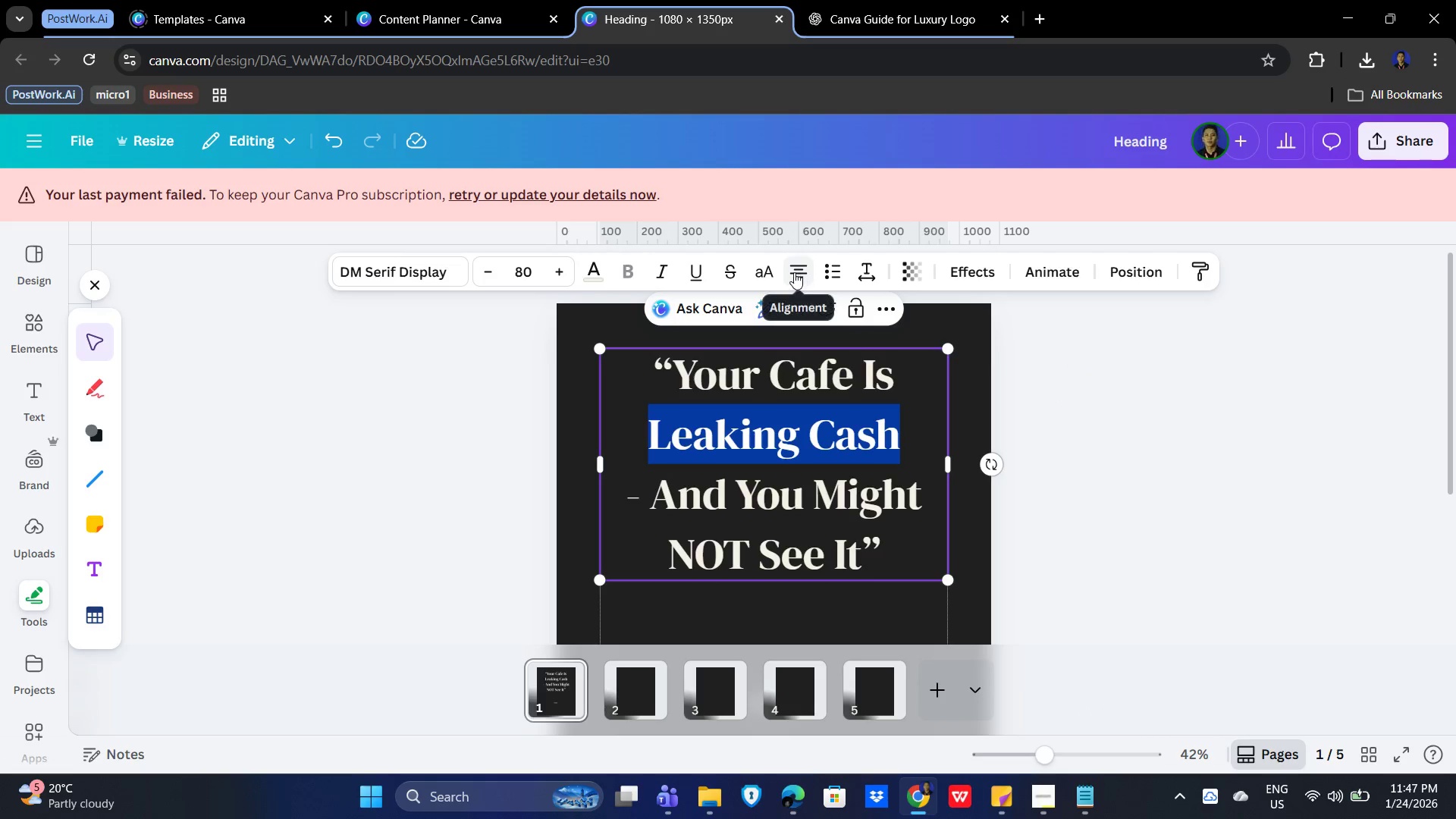 
left_click([754, 268])
 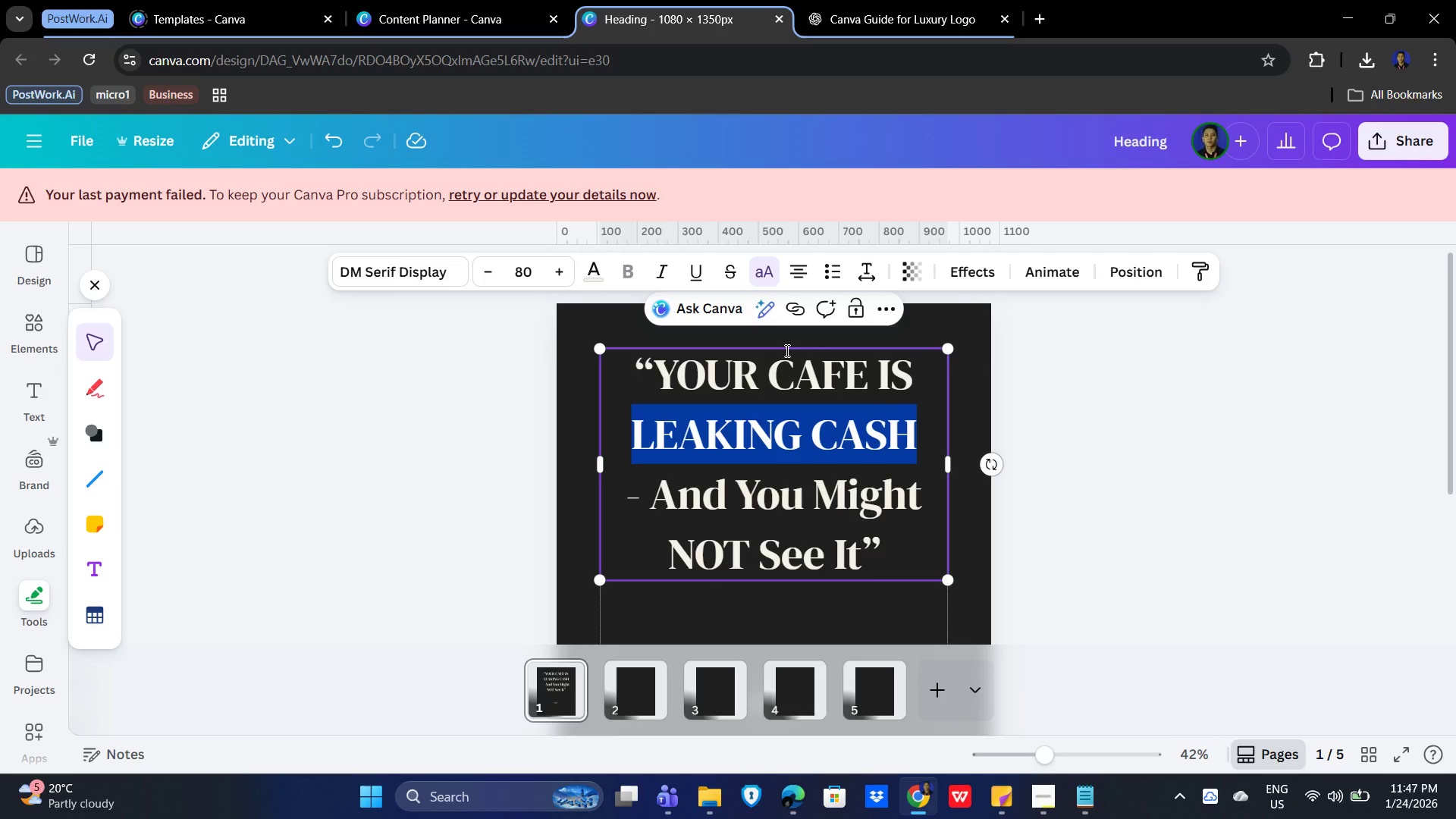 
wait(5.53)
 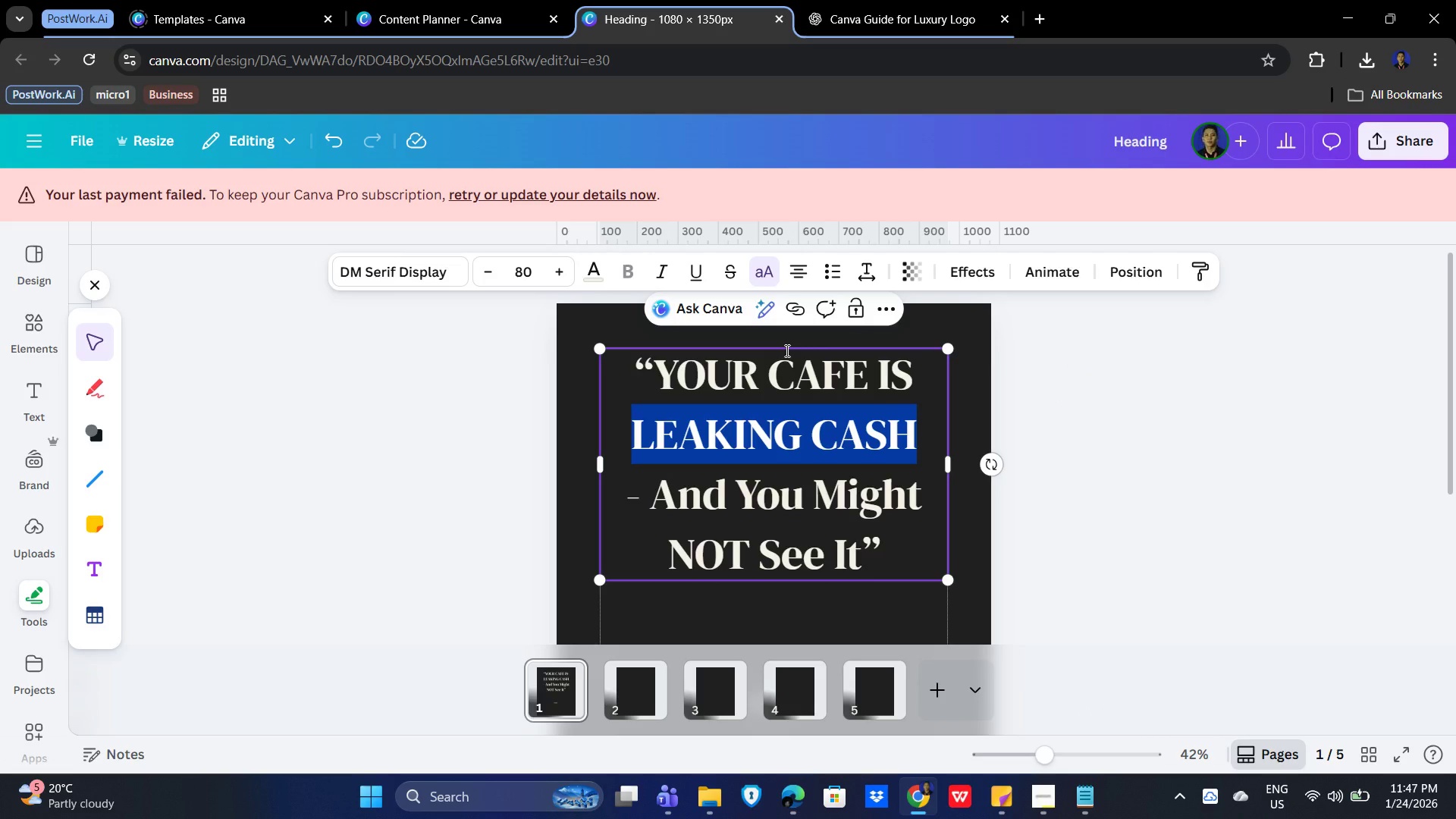 
left_click([786, 350])
 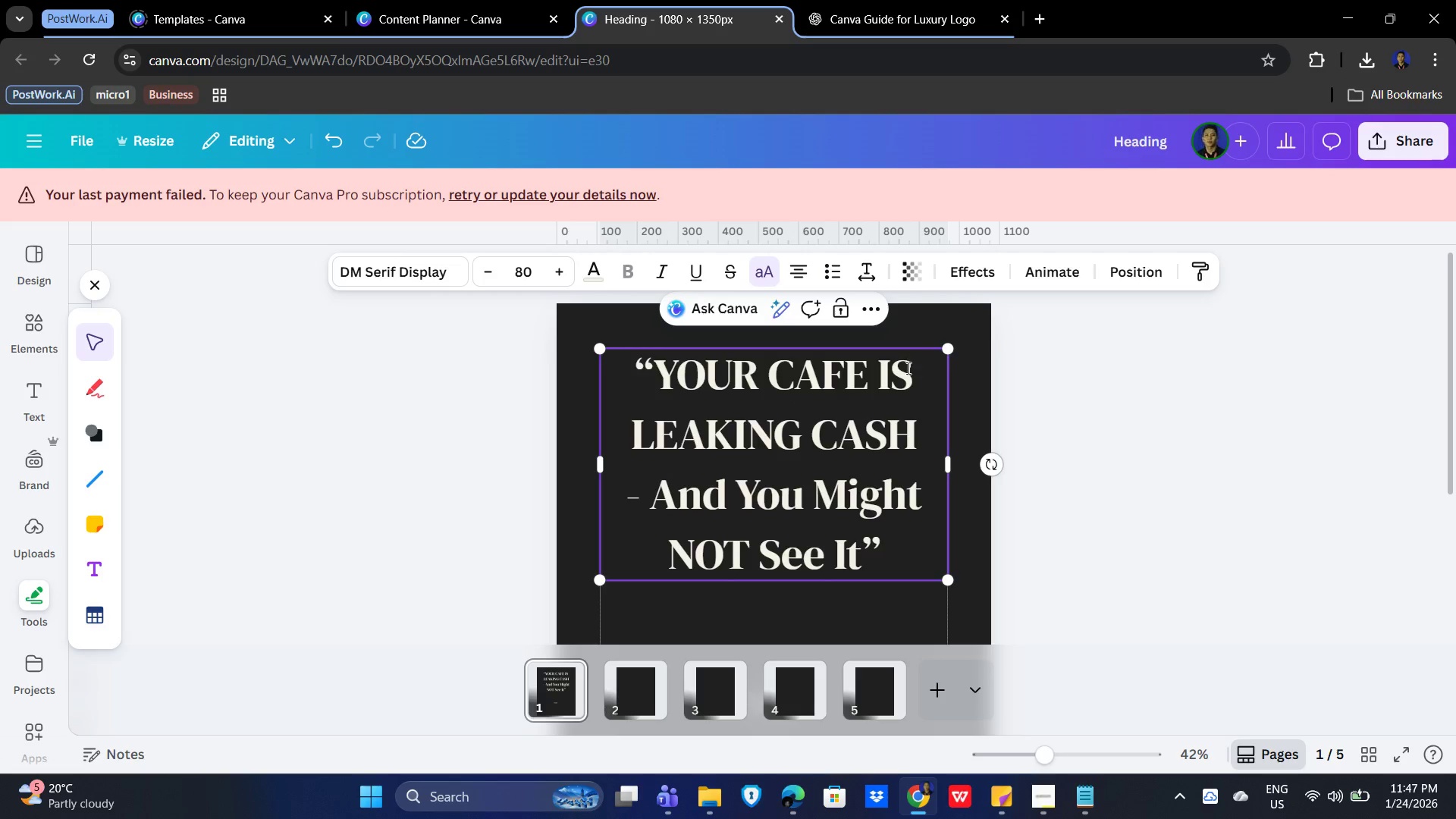 
left_click_drag(start_coordinate=[909, 369], to_coordinate=[641, 367])
 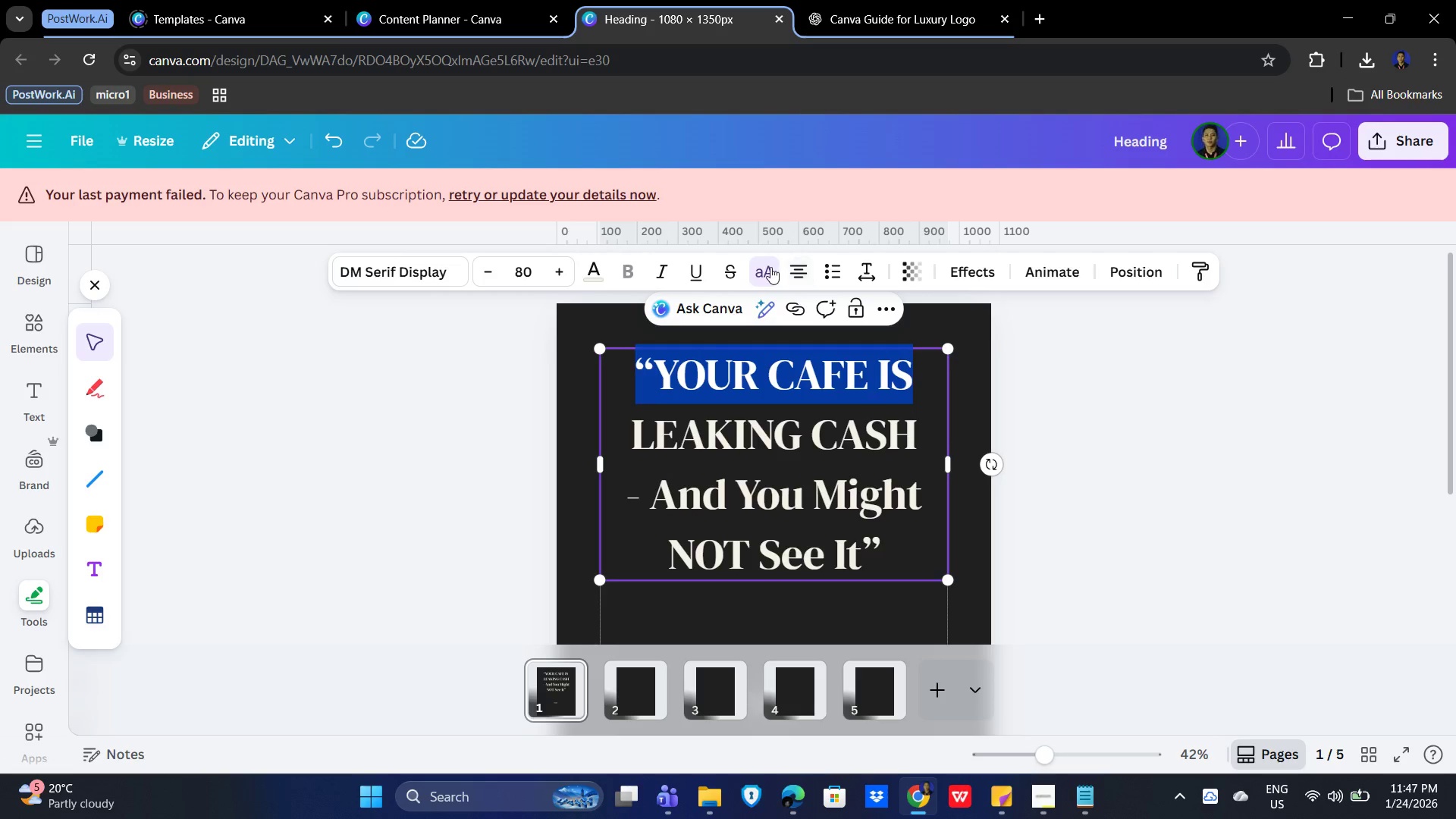 
left_click([767, 265])
 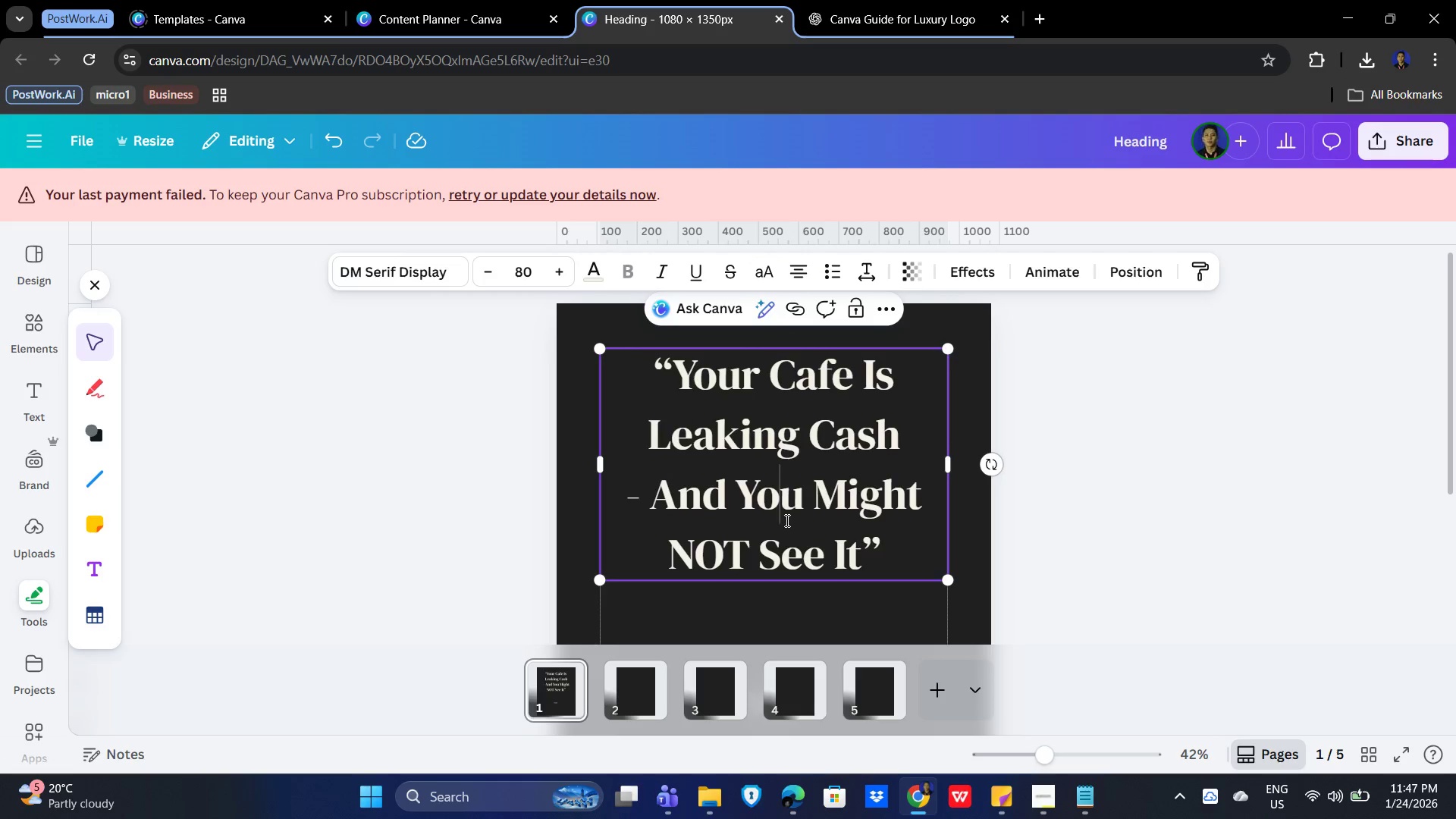 
left_click([1093, 510])
 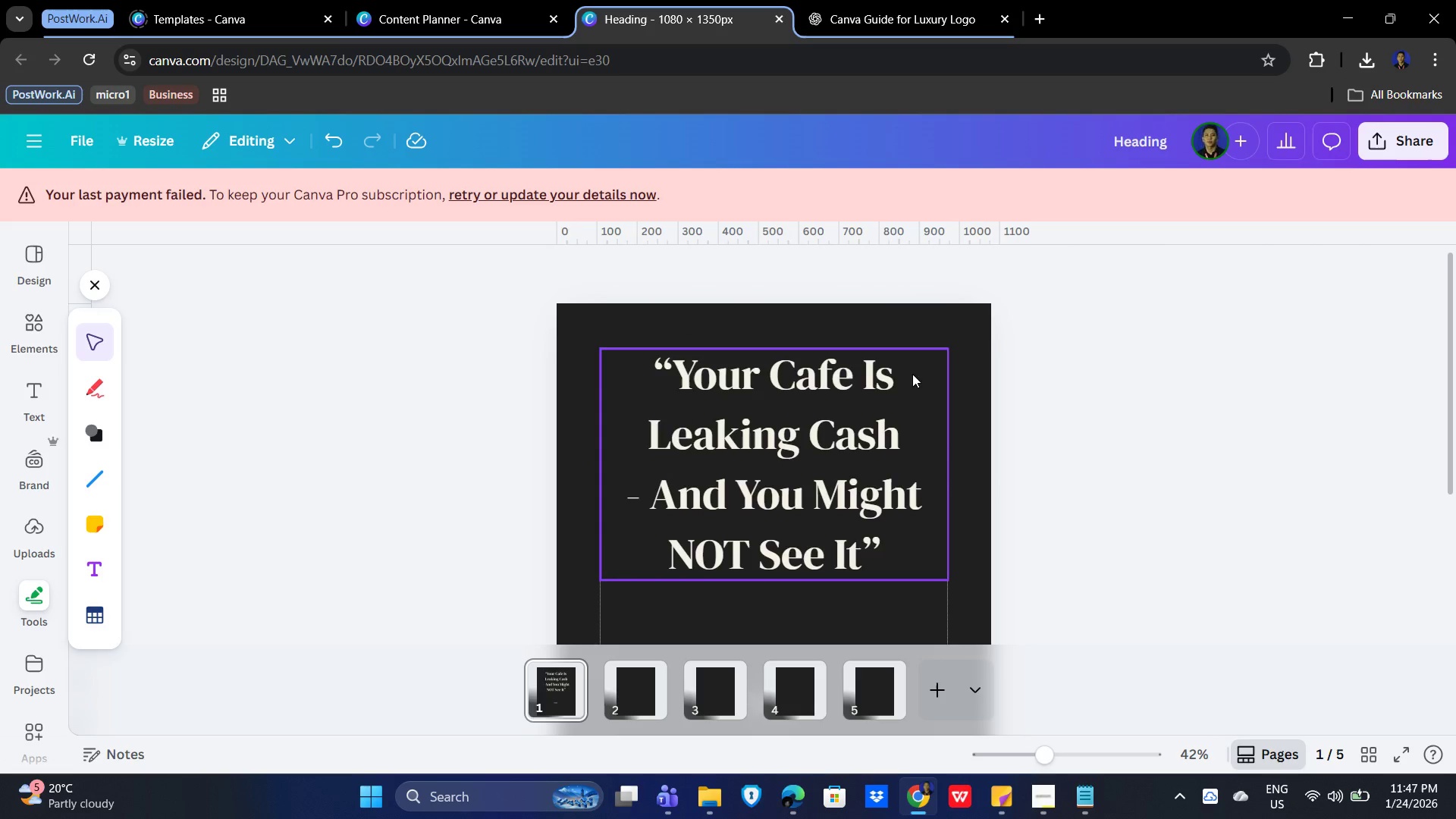 
double_click([885, 373])
 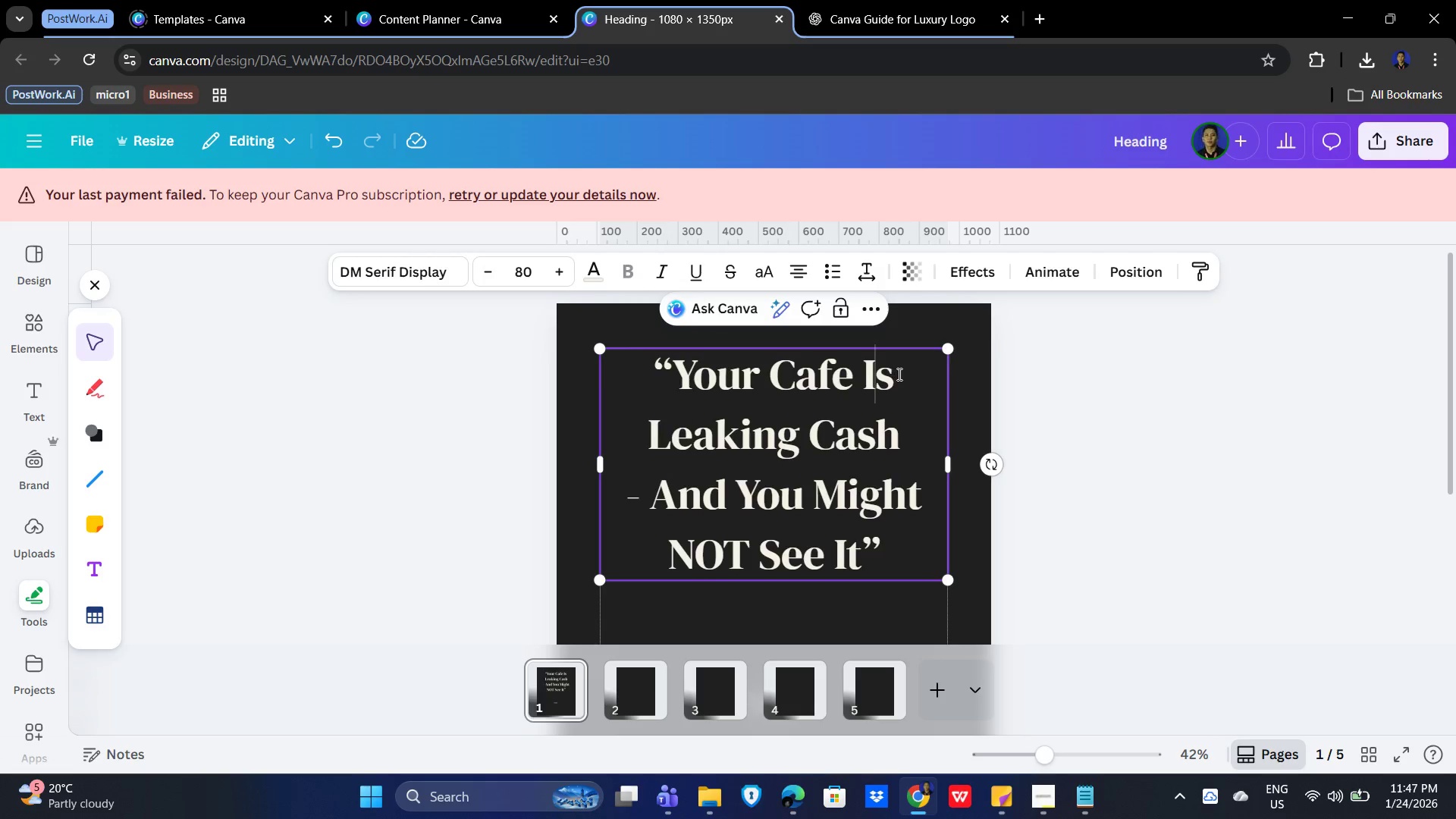 
triple_click([898, 374])
 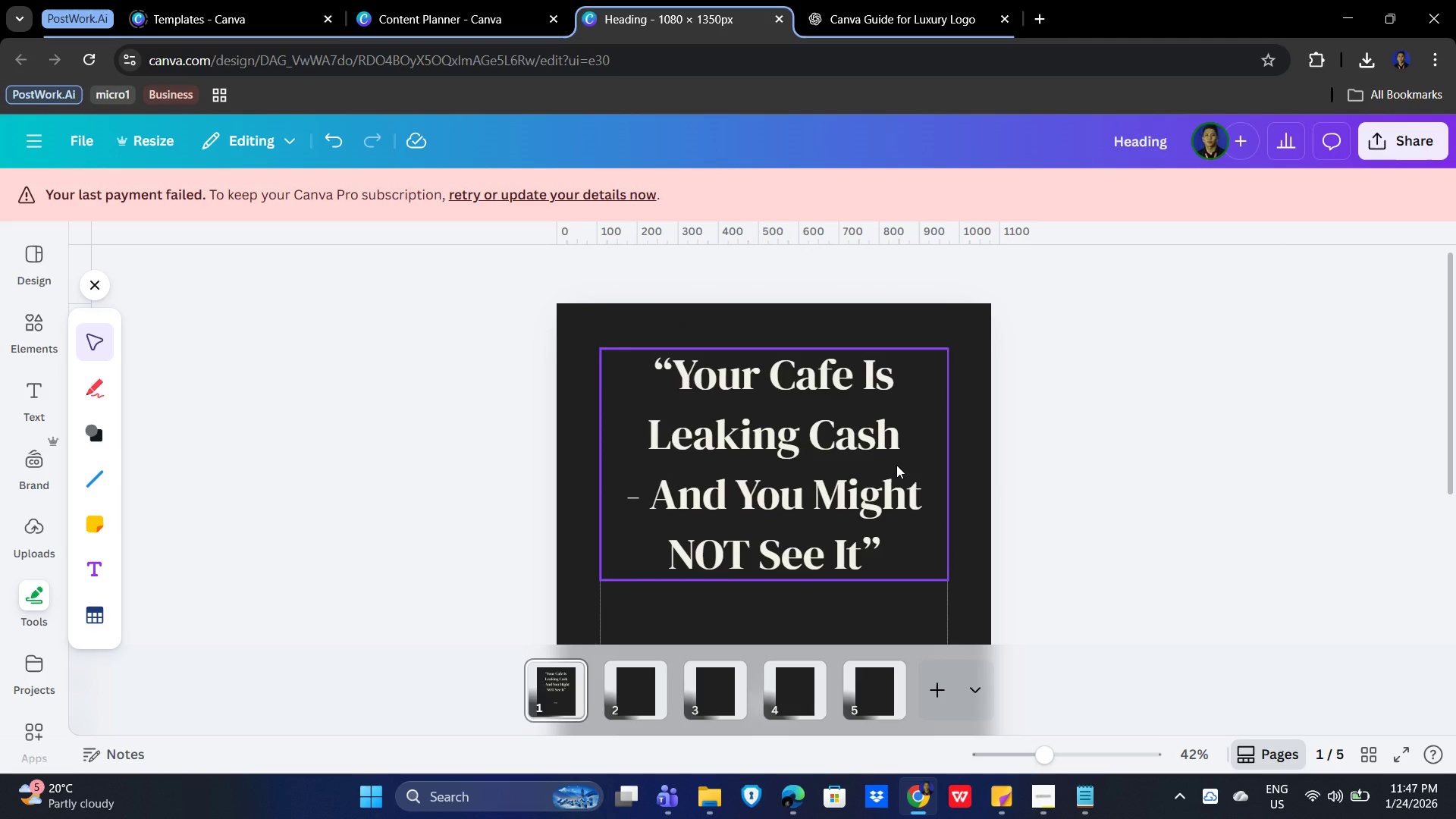 
wait(21.61)
 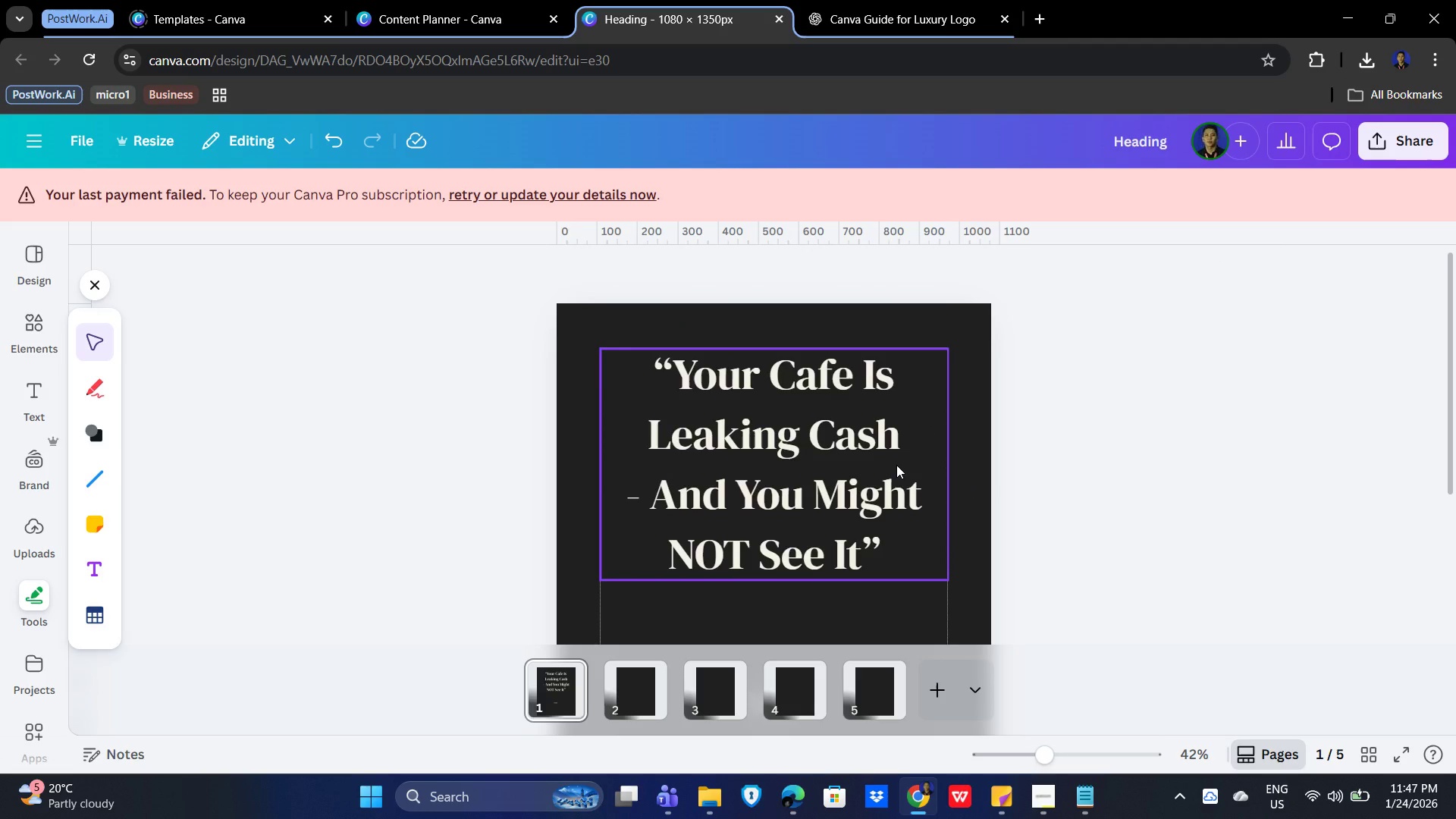 
scroll: coordinate [919, 430], scroll_direction: down, amount: 2.0
 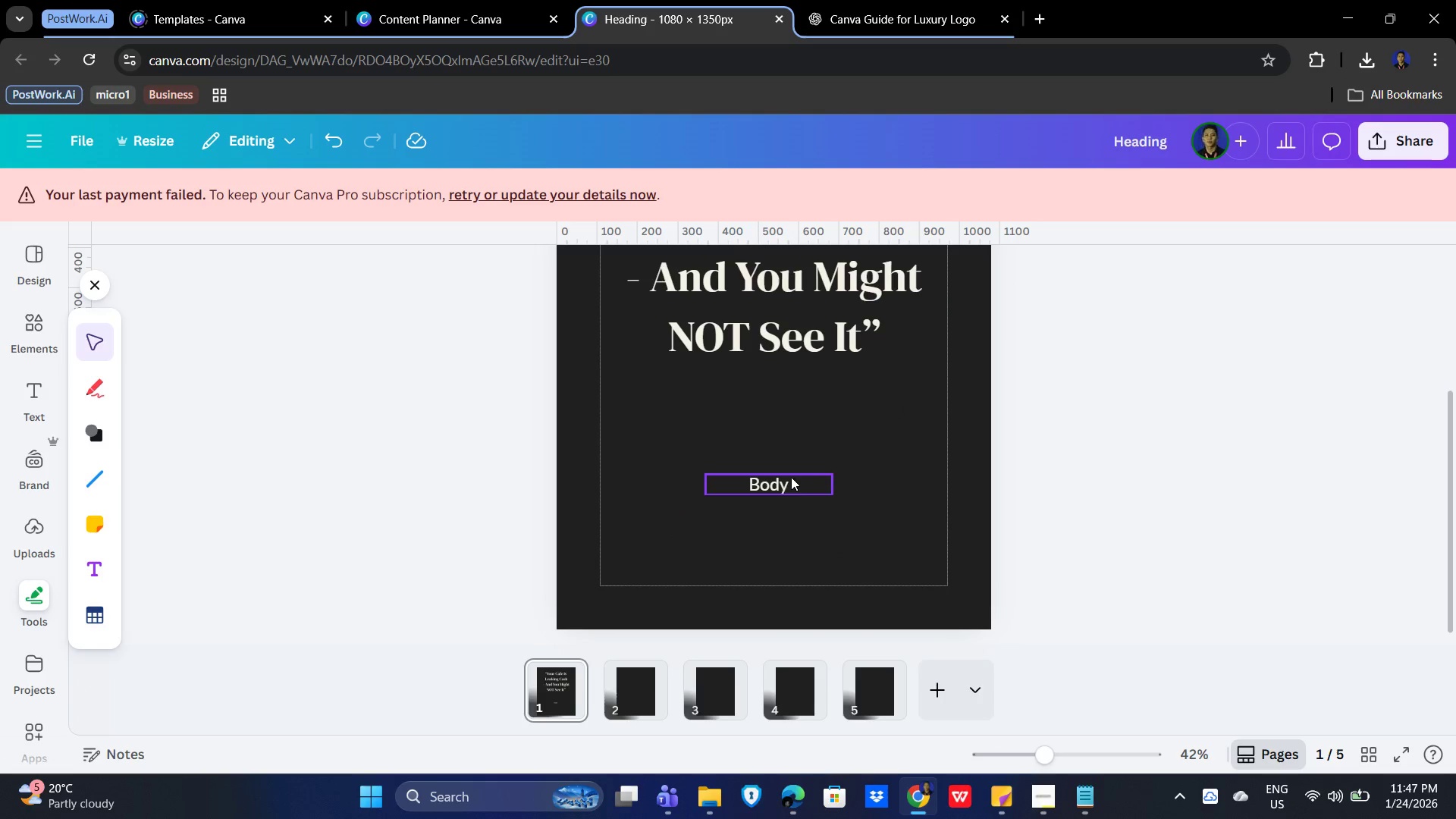 
double_click([782, 479])
 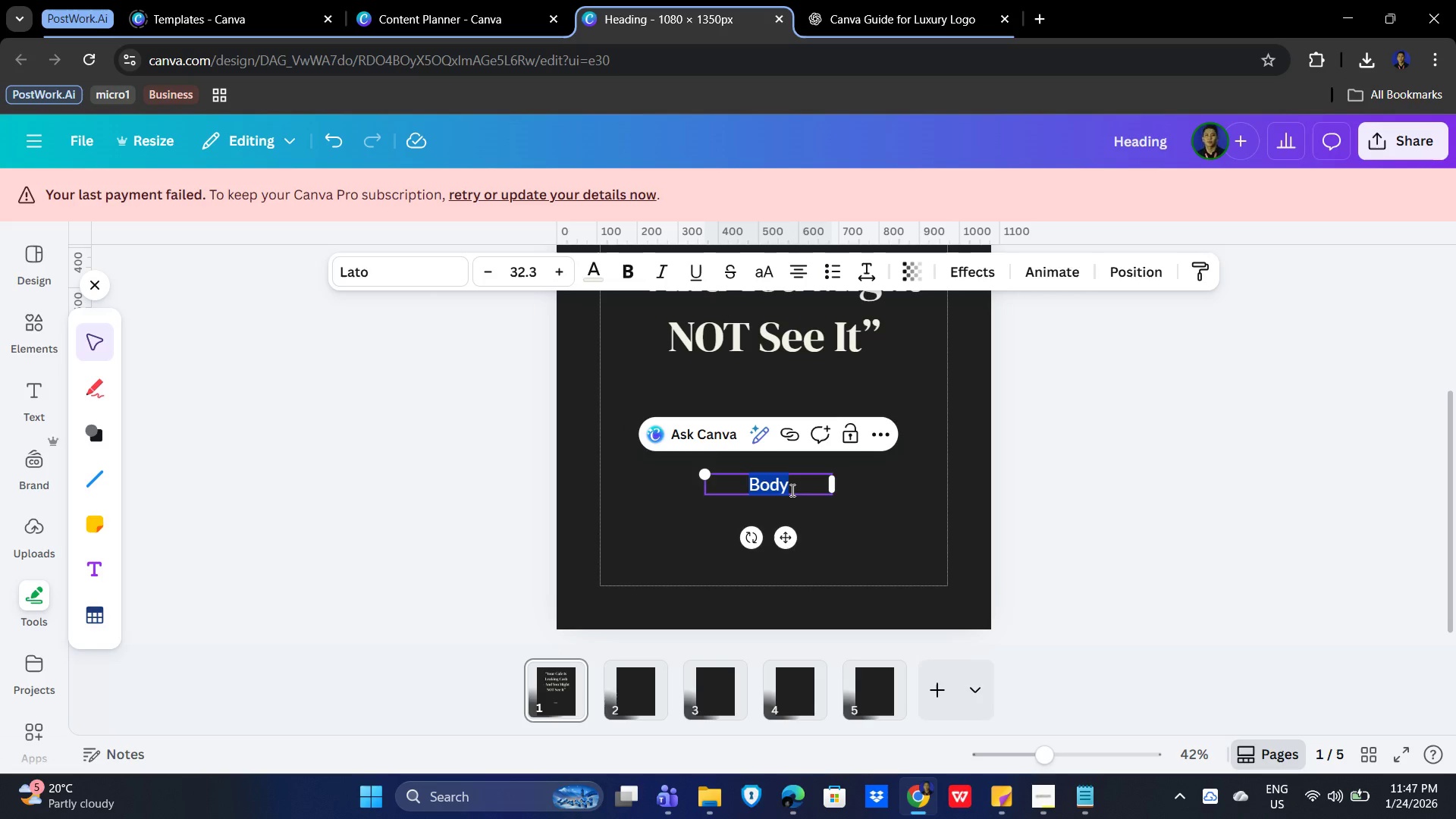 
type(3 inventory red flags costing cafes)
key(Backspace)
key(Backspace)
 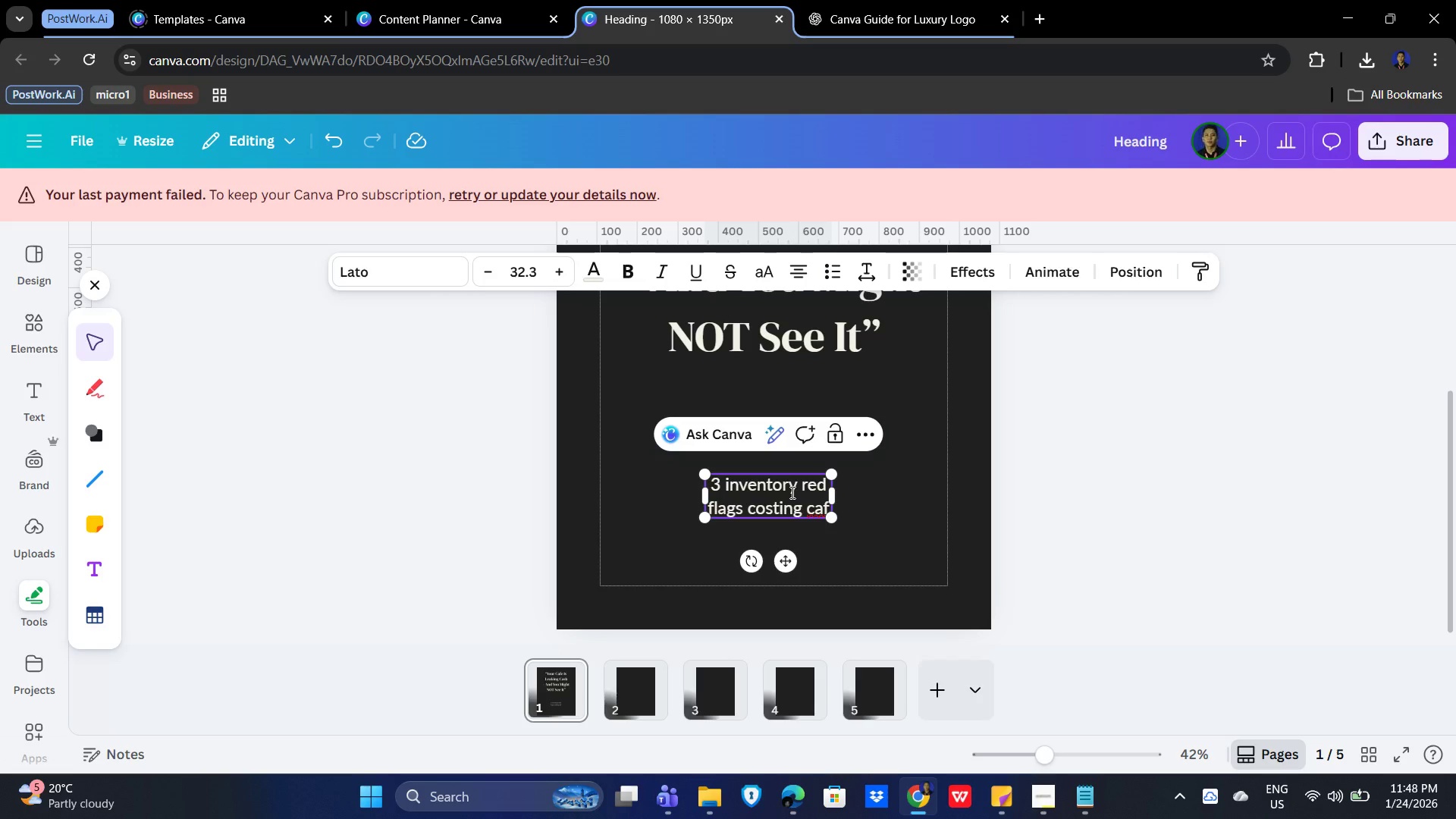 
wait(25.73)
 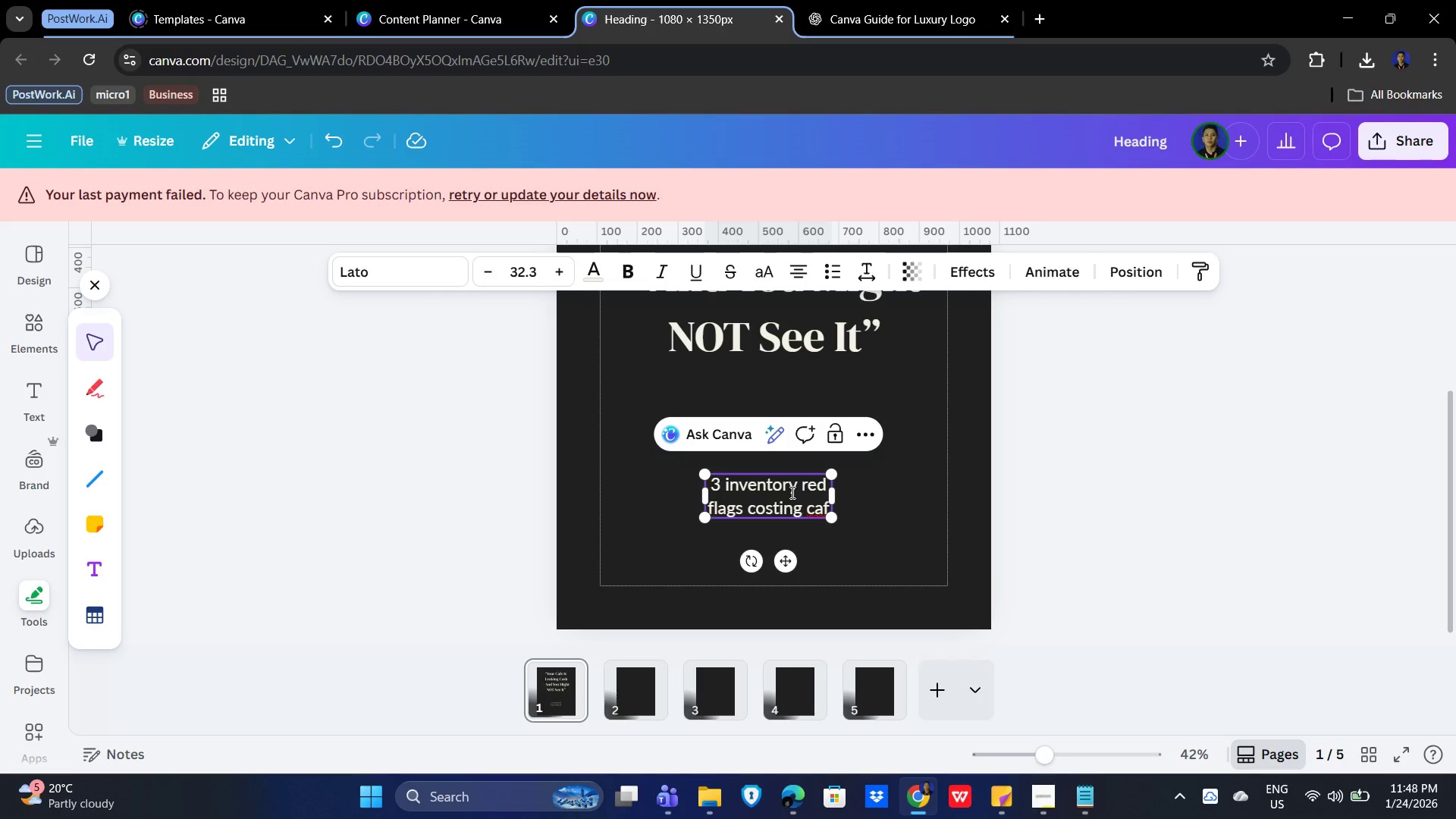 
type(whats)
 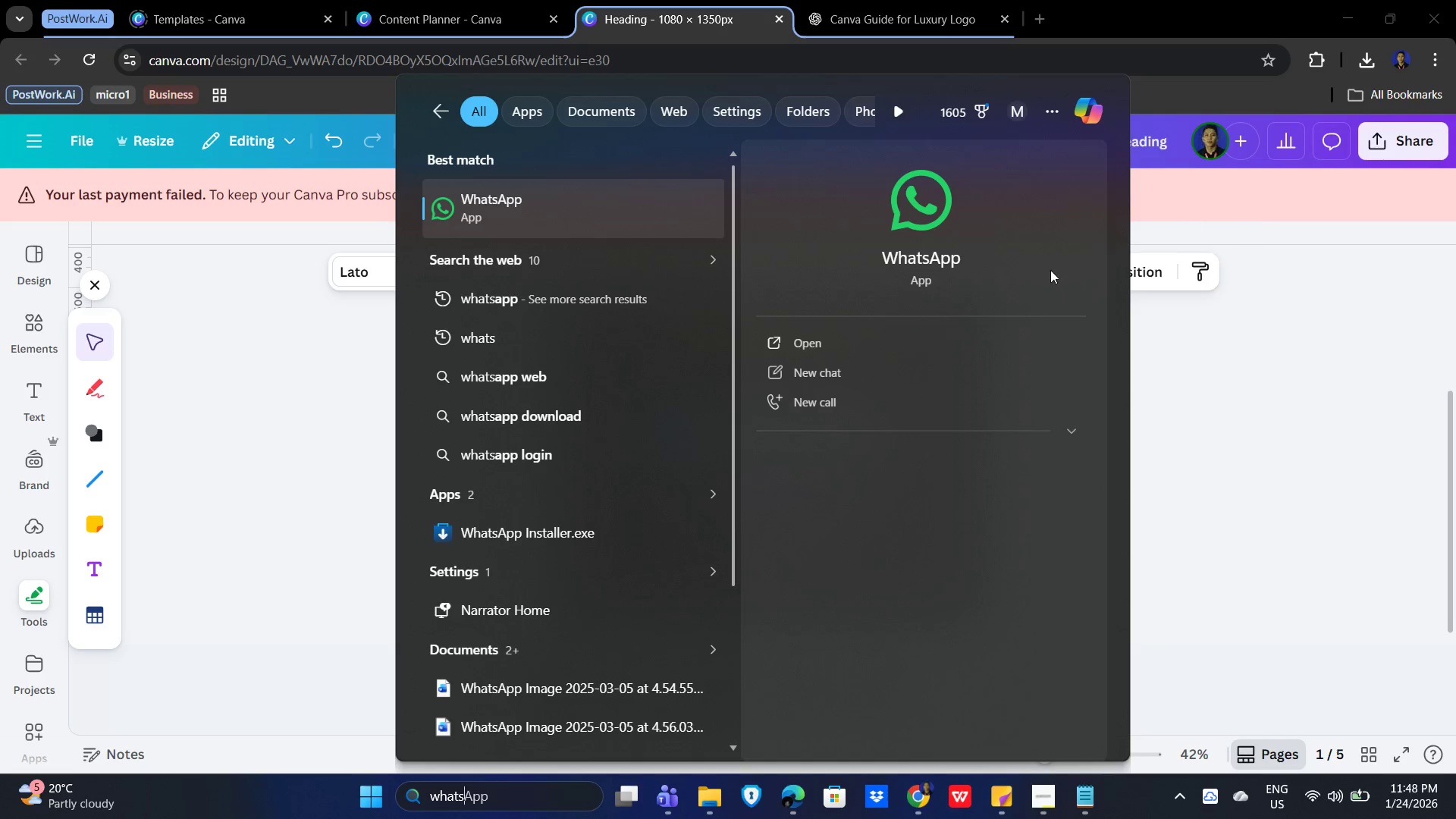 
left_click([876, 330])
 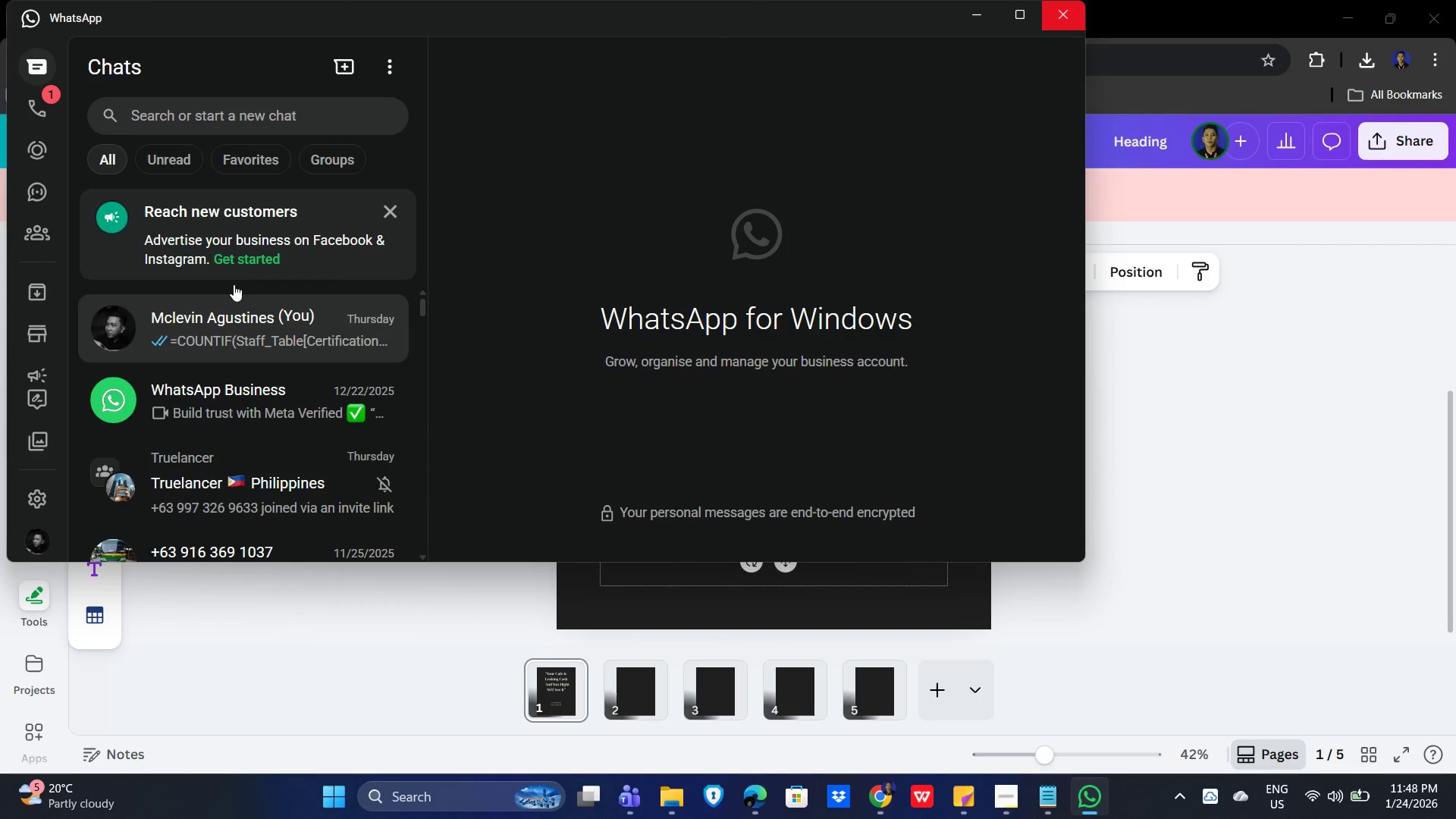 
left_click([217, 335])
 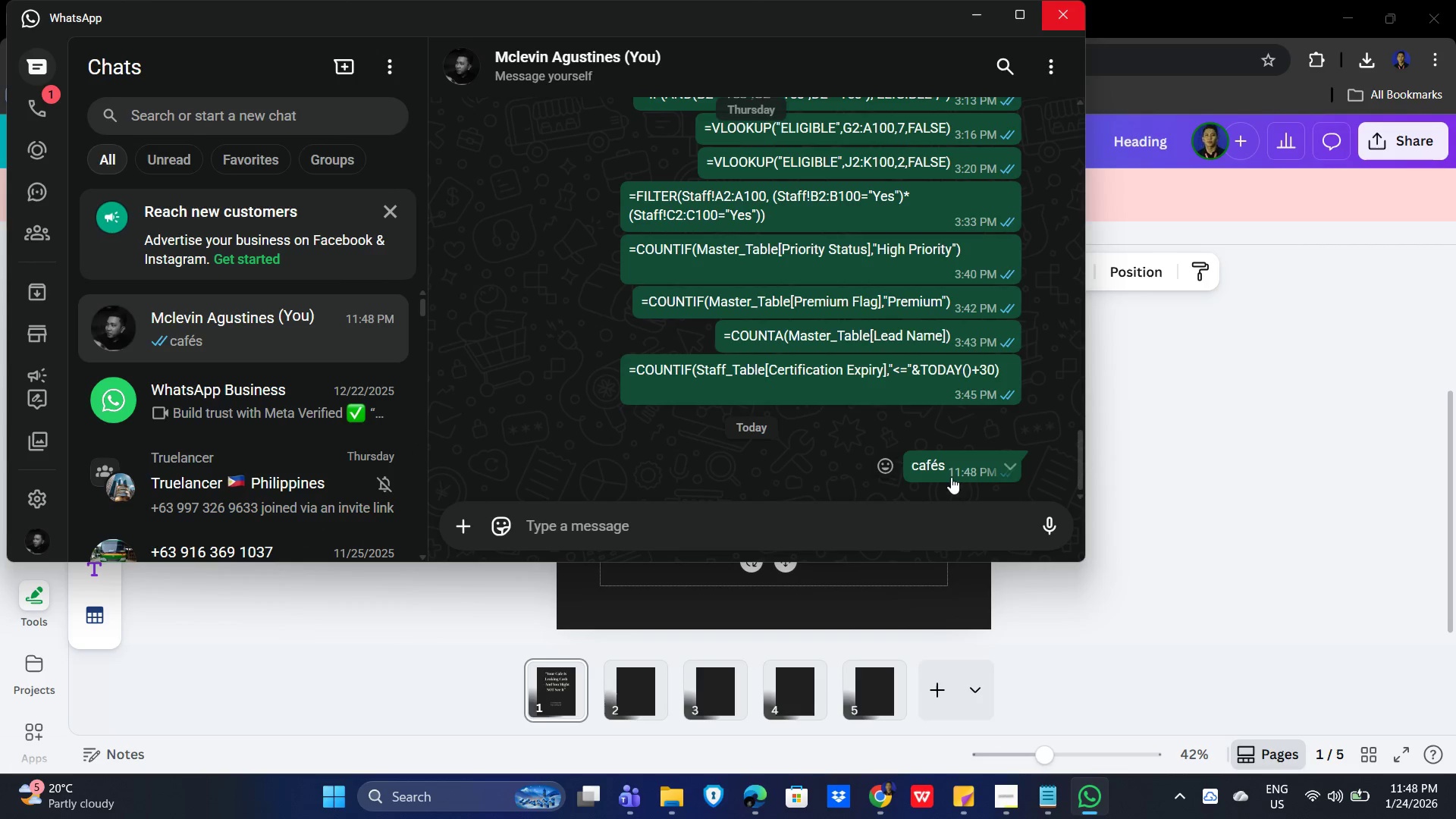 
left_click_drag(start_coordinate=[953, 463], to_coordinate=[896, 464])
 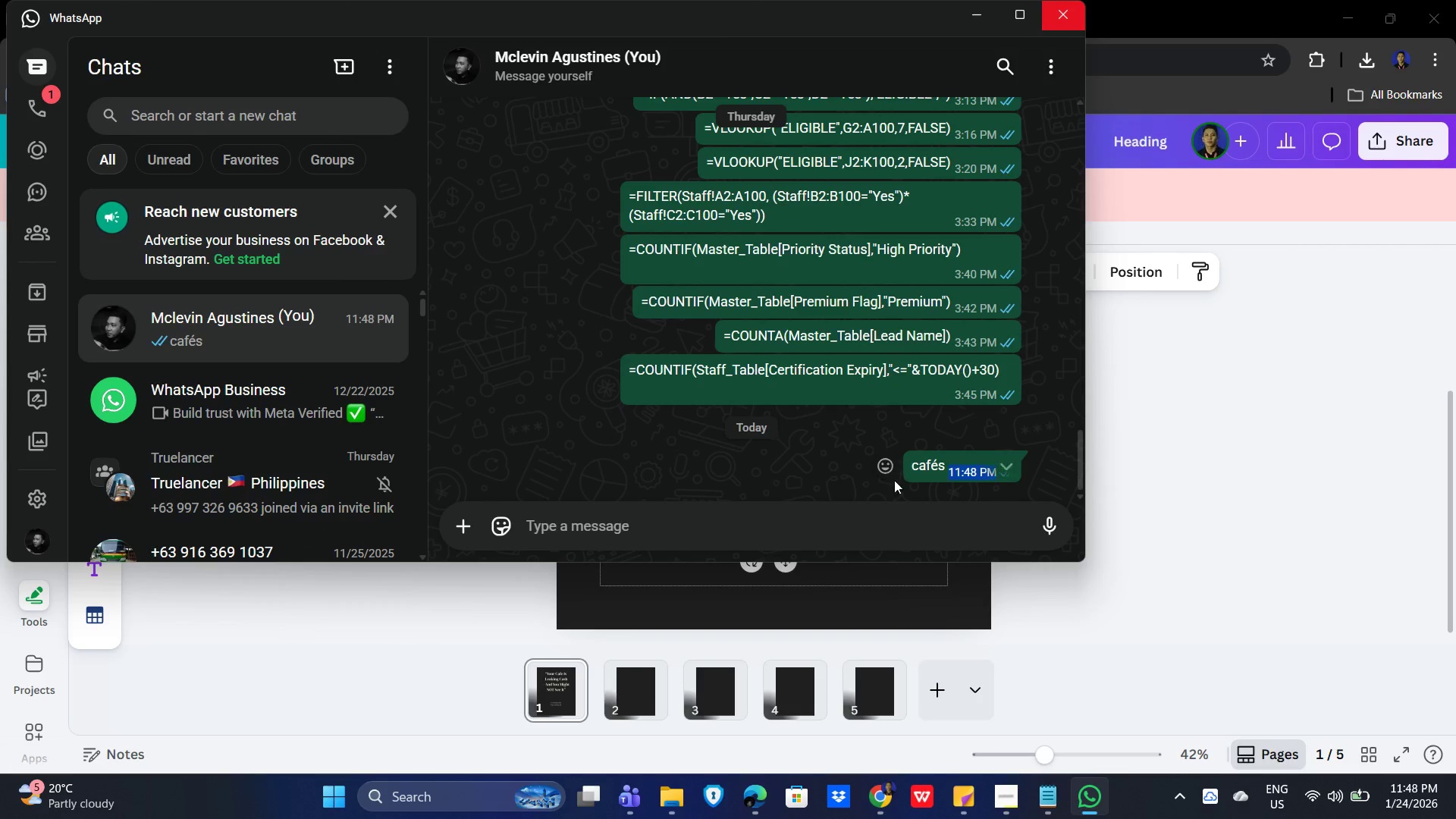 
hold_key(key=ControlLeft, duration=0.53)
 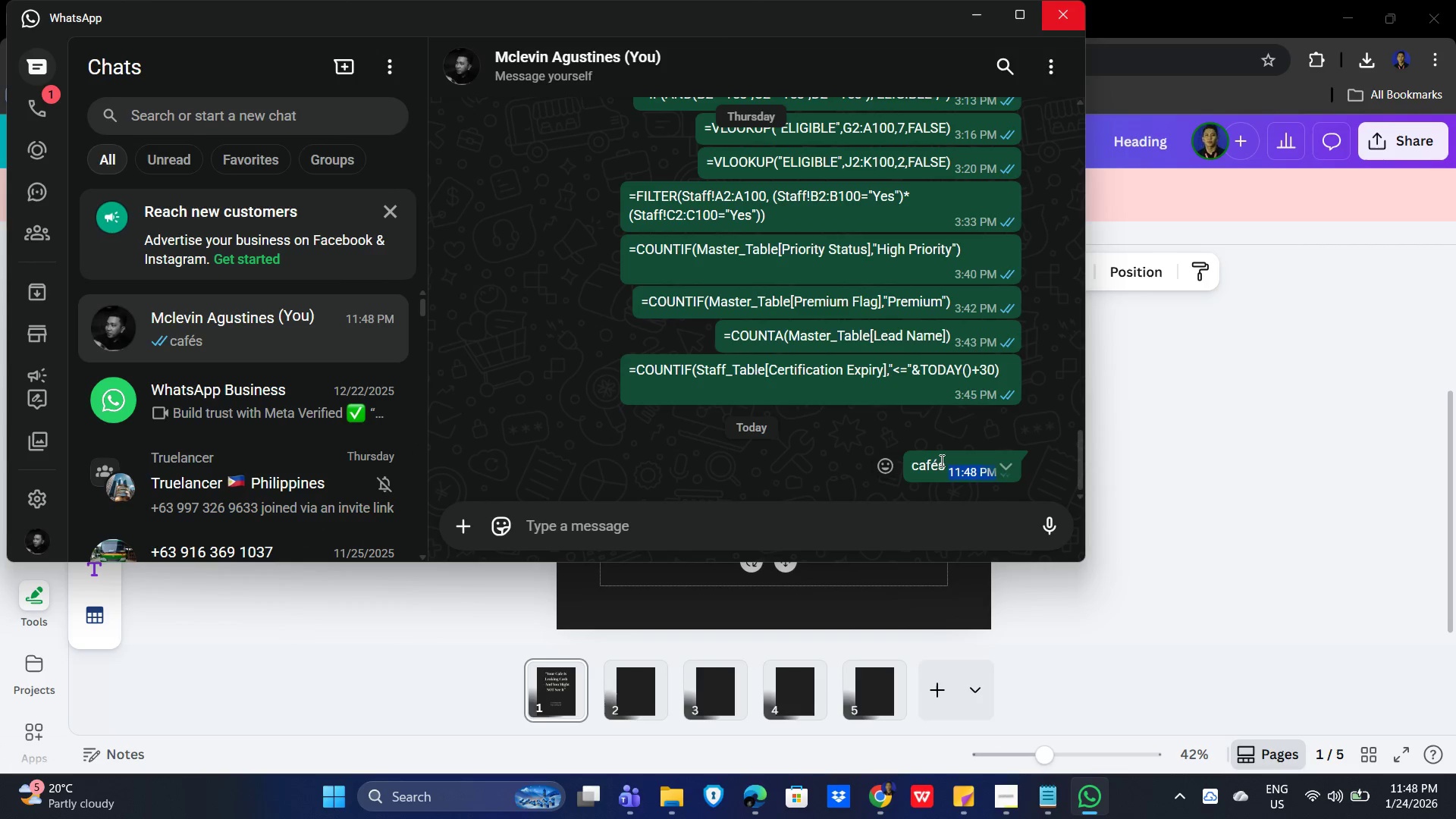 
hold_key(key=ControlLeft, duration=1.98)
left_click_drag(start_coordinate=[944, 466], to_coordinate=[911, 466])
 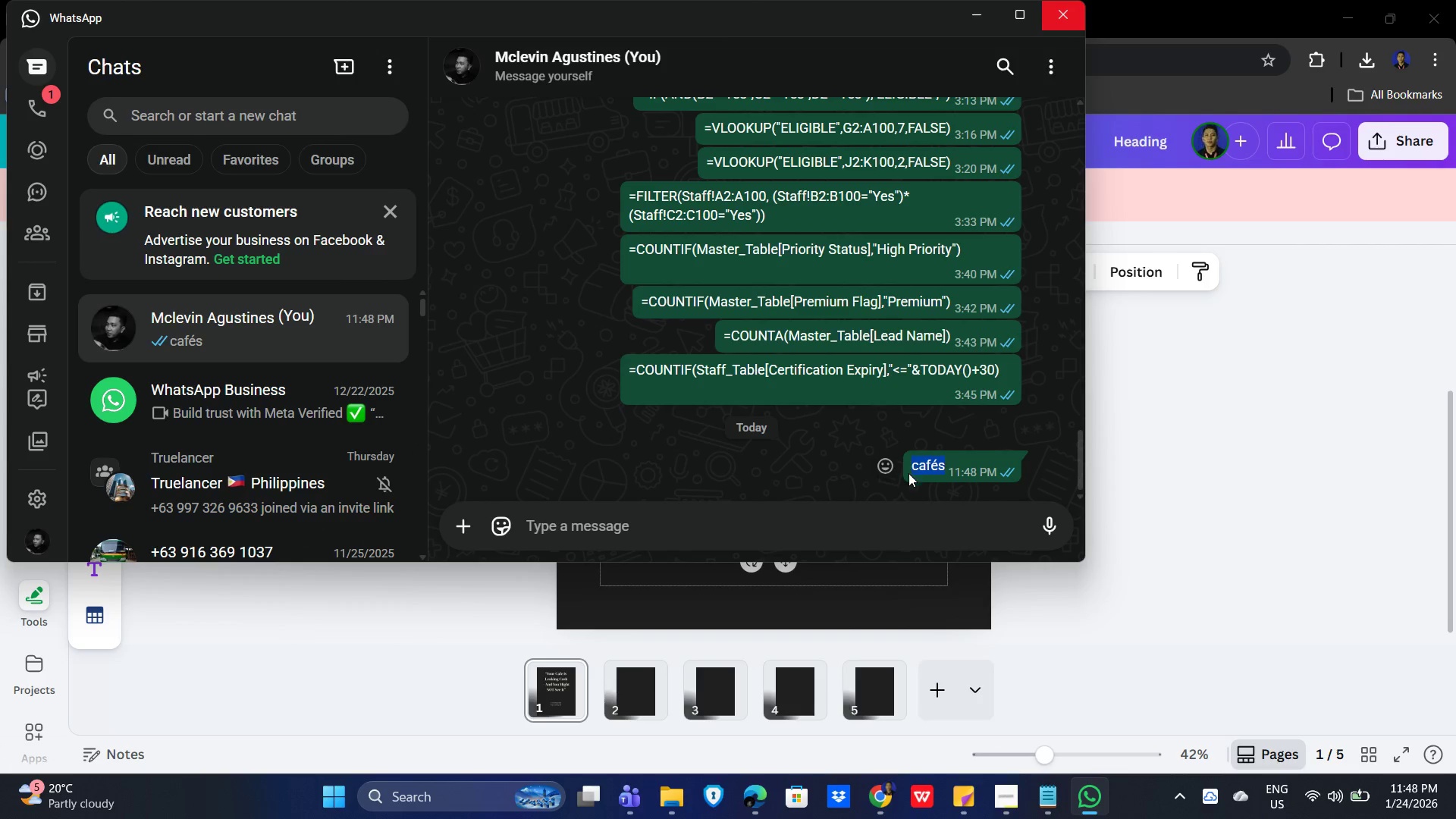 
key(Control+X)
 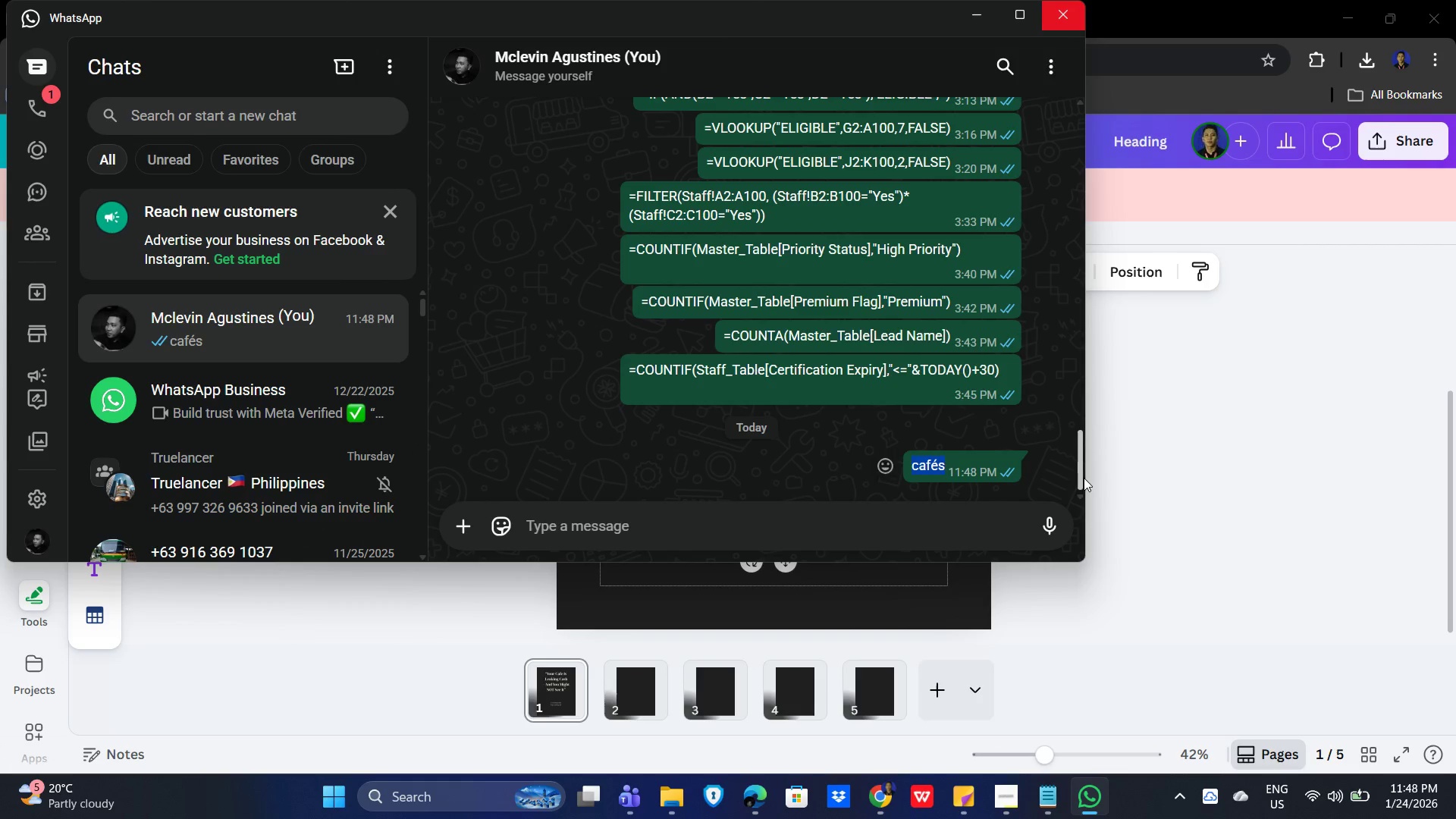 
key(Control+C)
 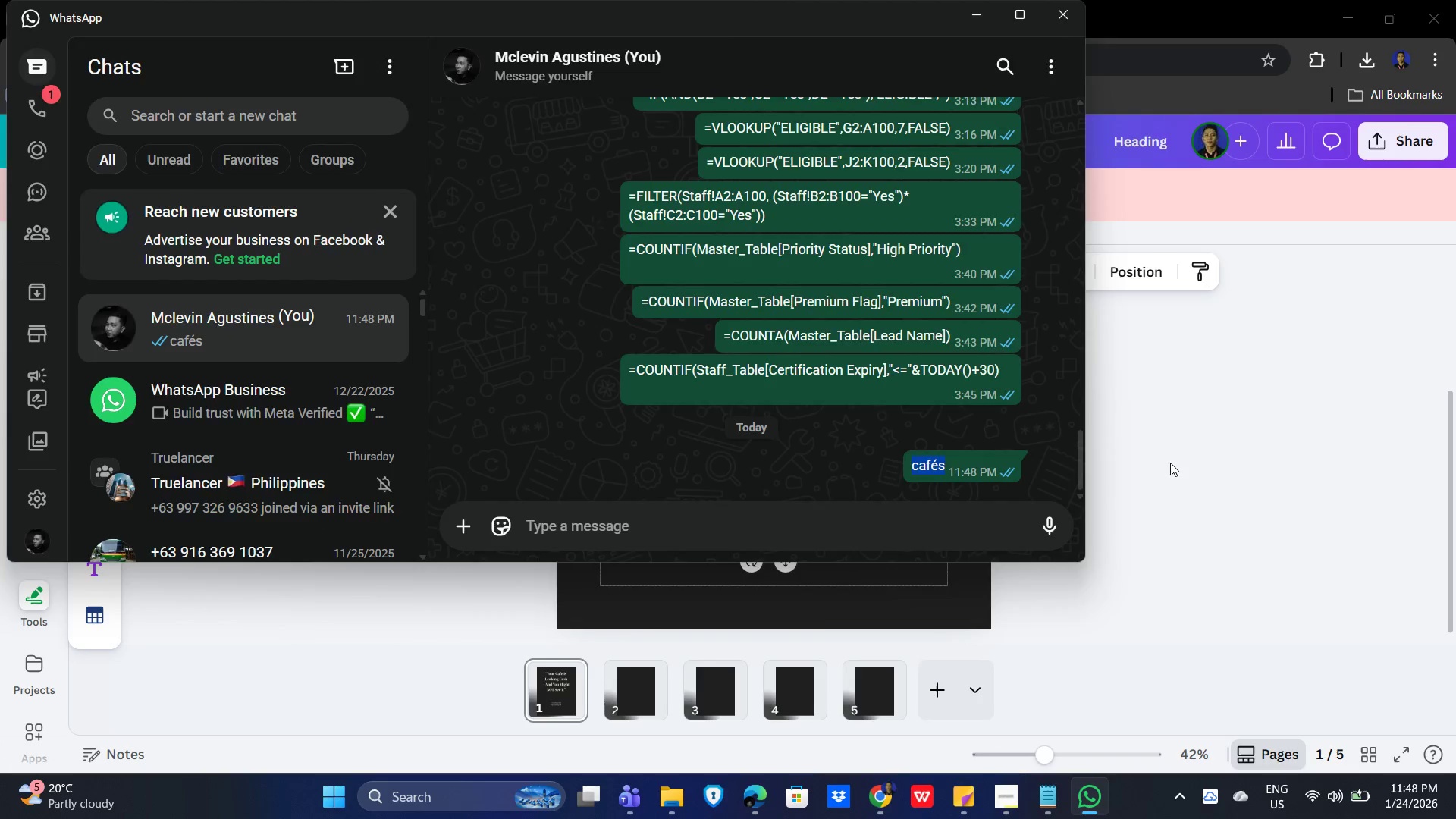 
left_click([1215, 461])
 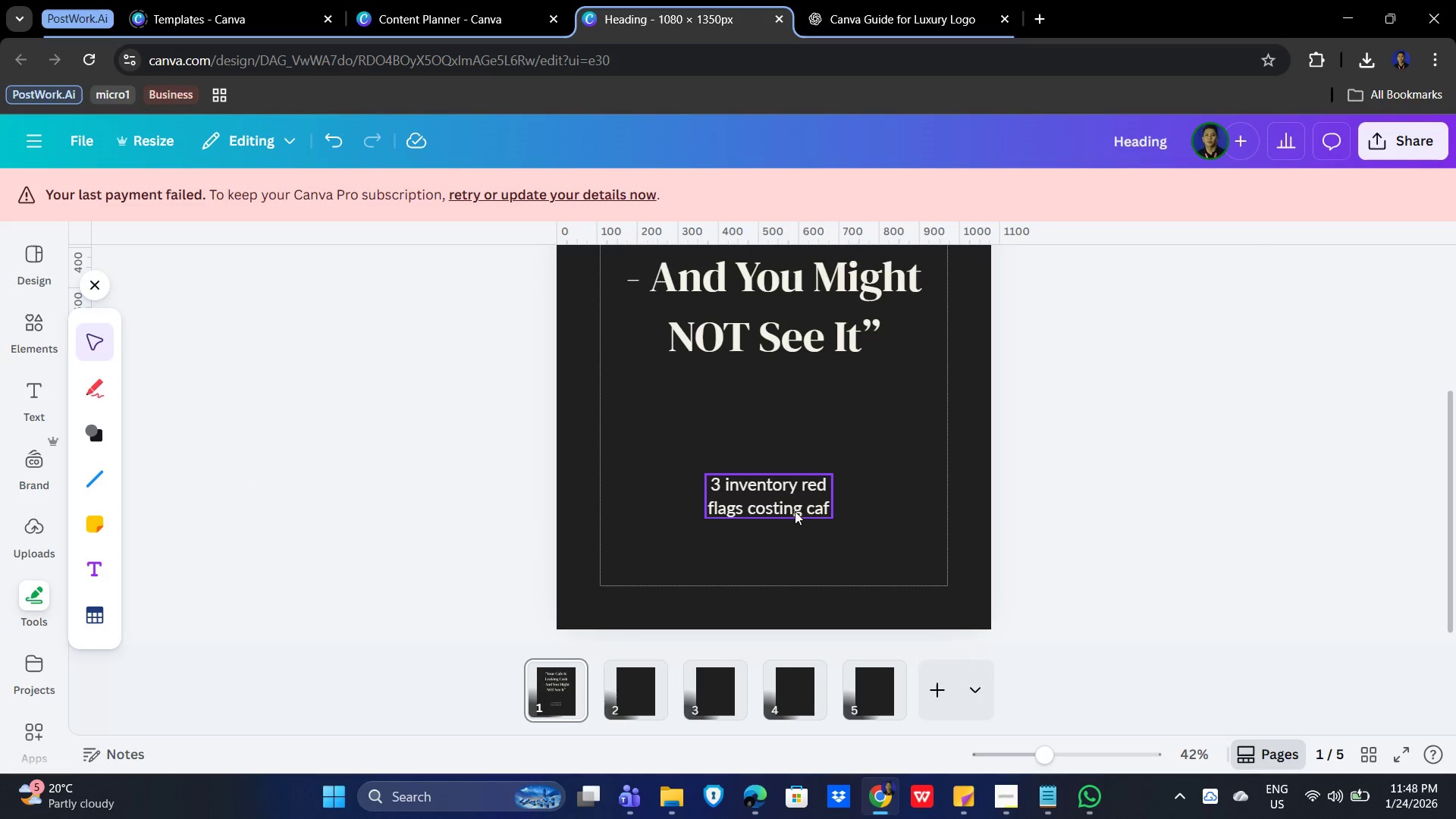 
double_click([802, 492])
 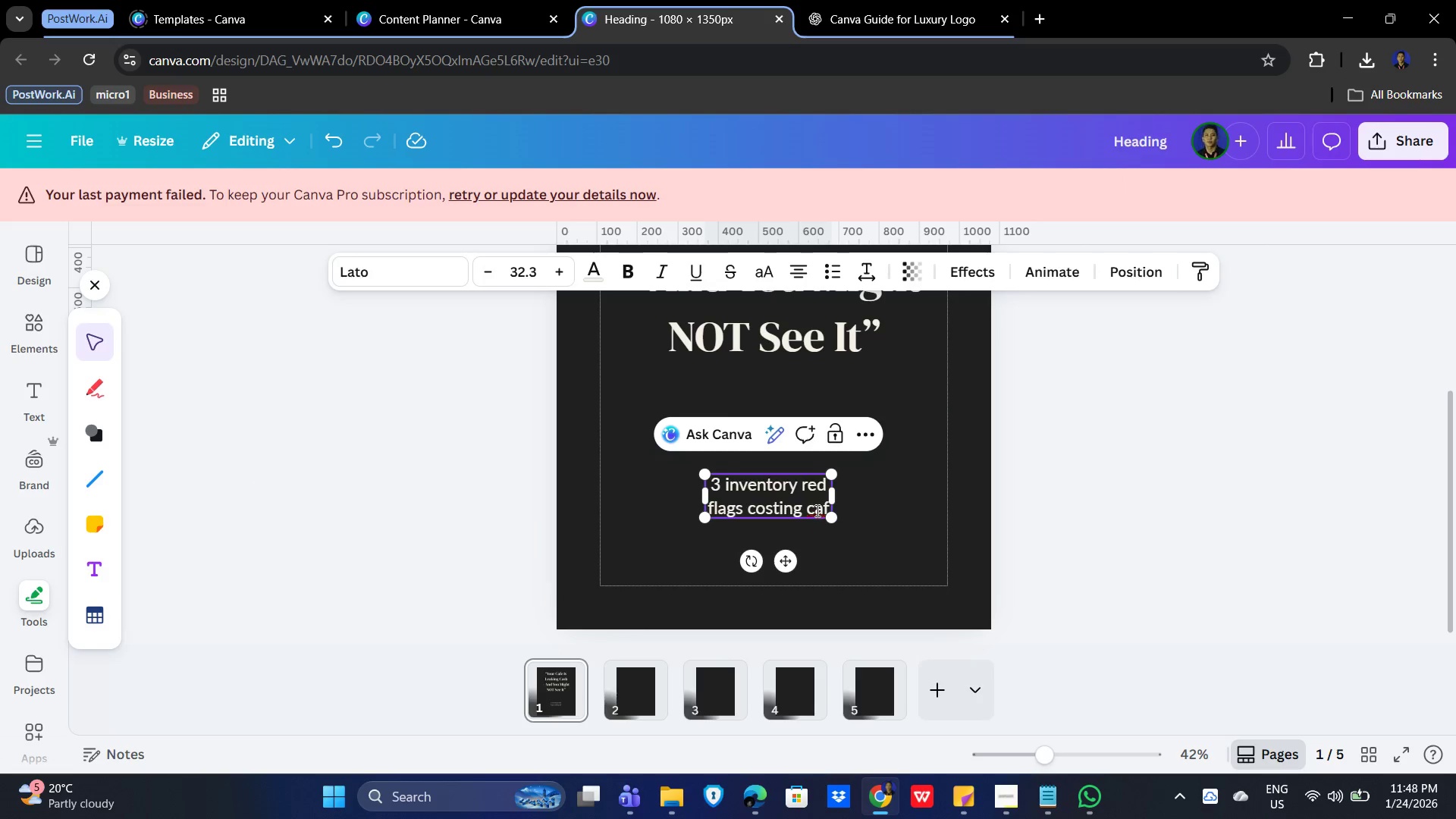 
left_click([817, 510])
 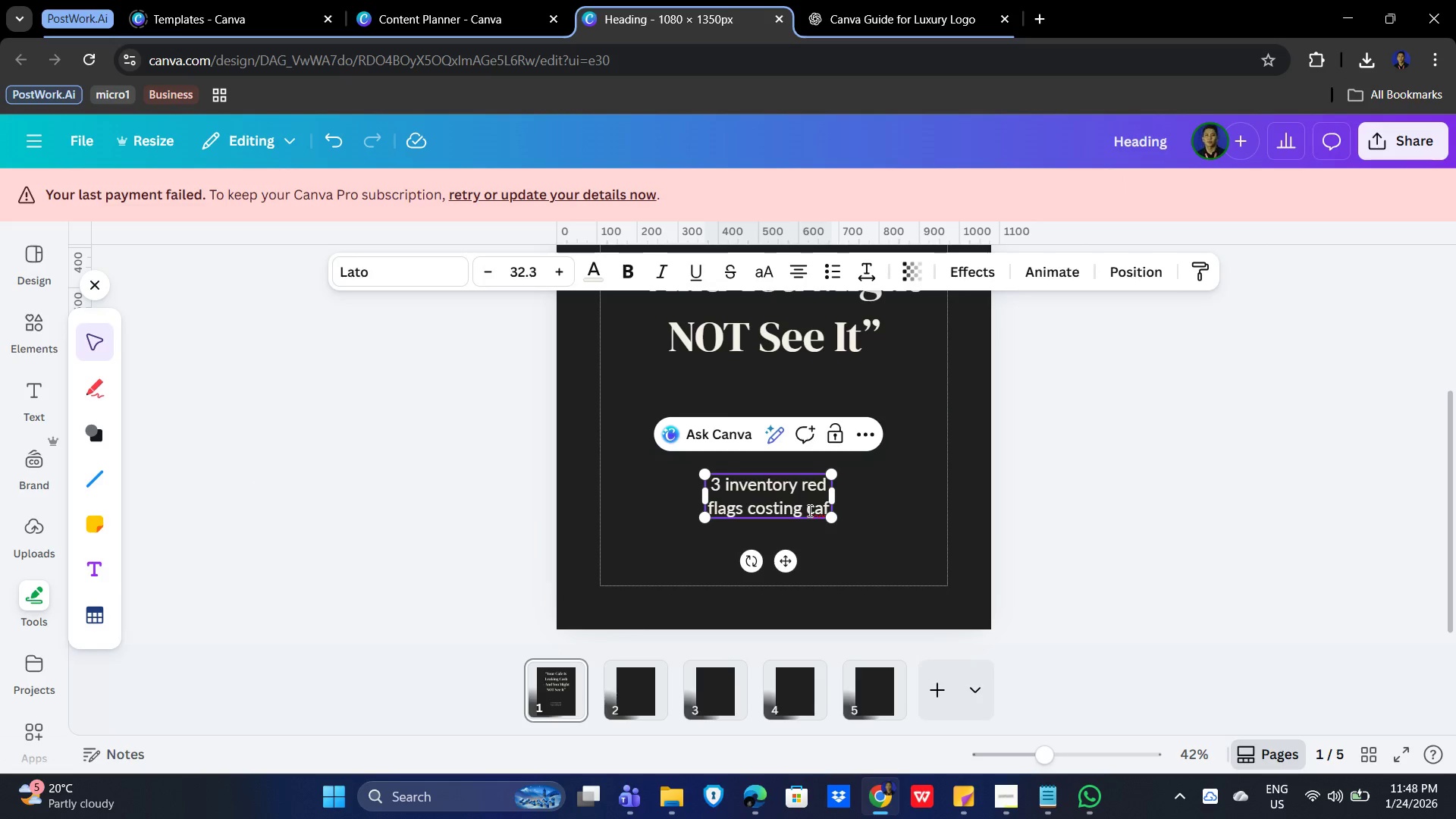 
left_click_drag(start_coordinate=[808, 510], to_coordinate=[844, 507])
 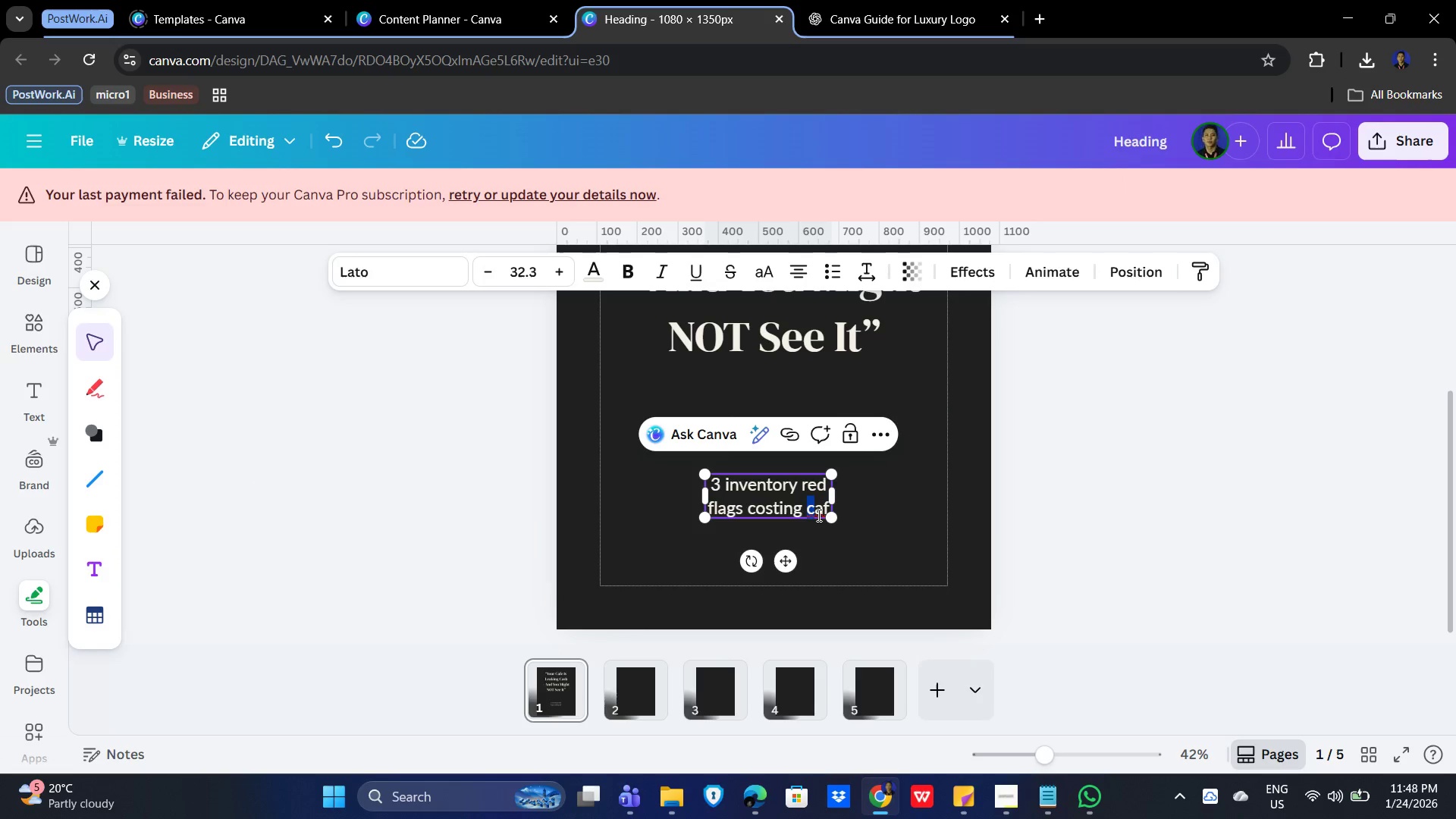 
key(Control+V)
 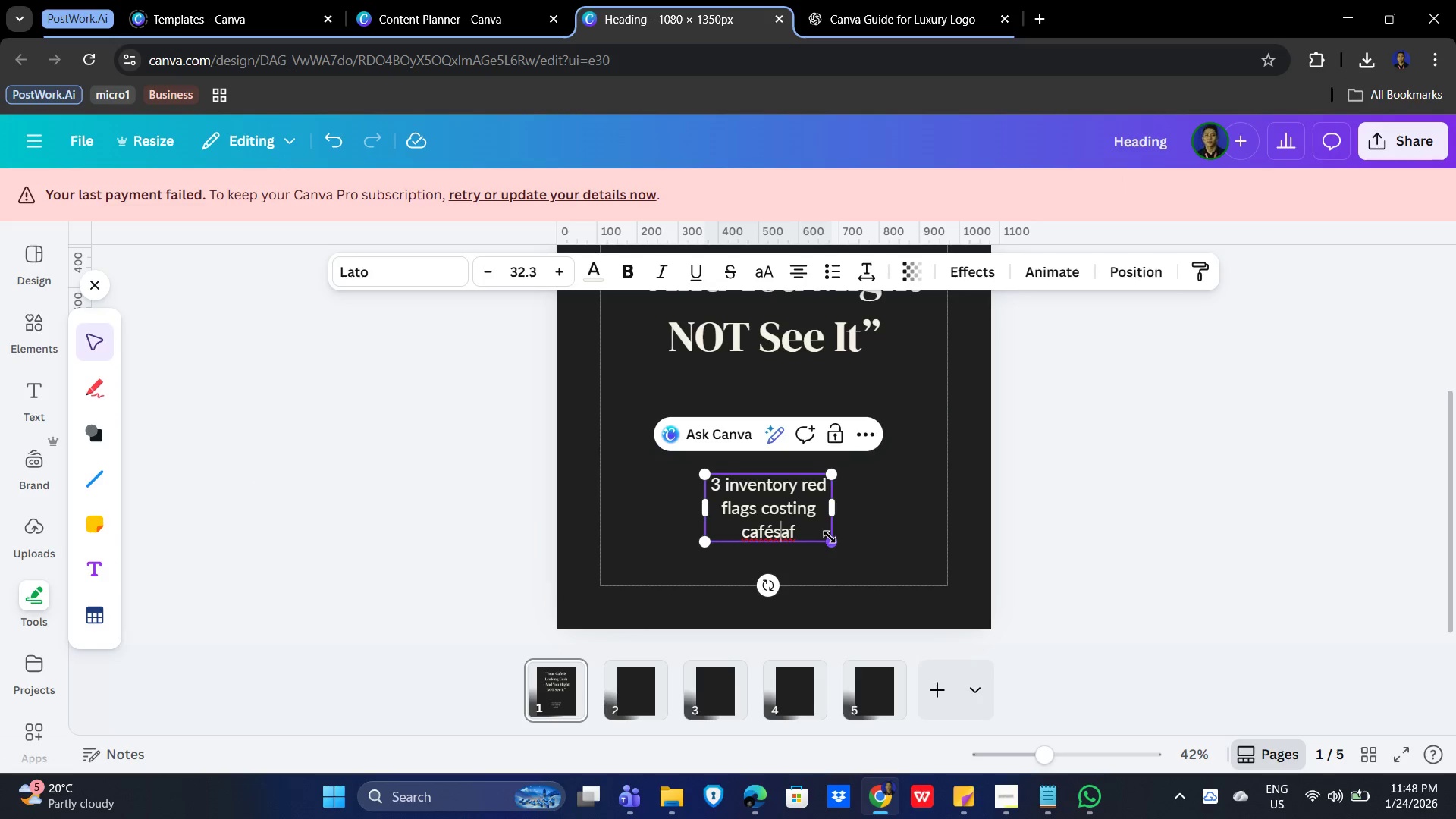 
key(Delete)
 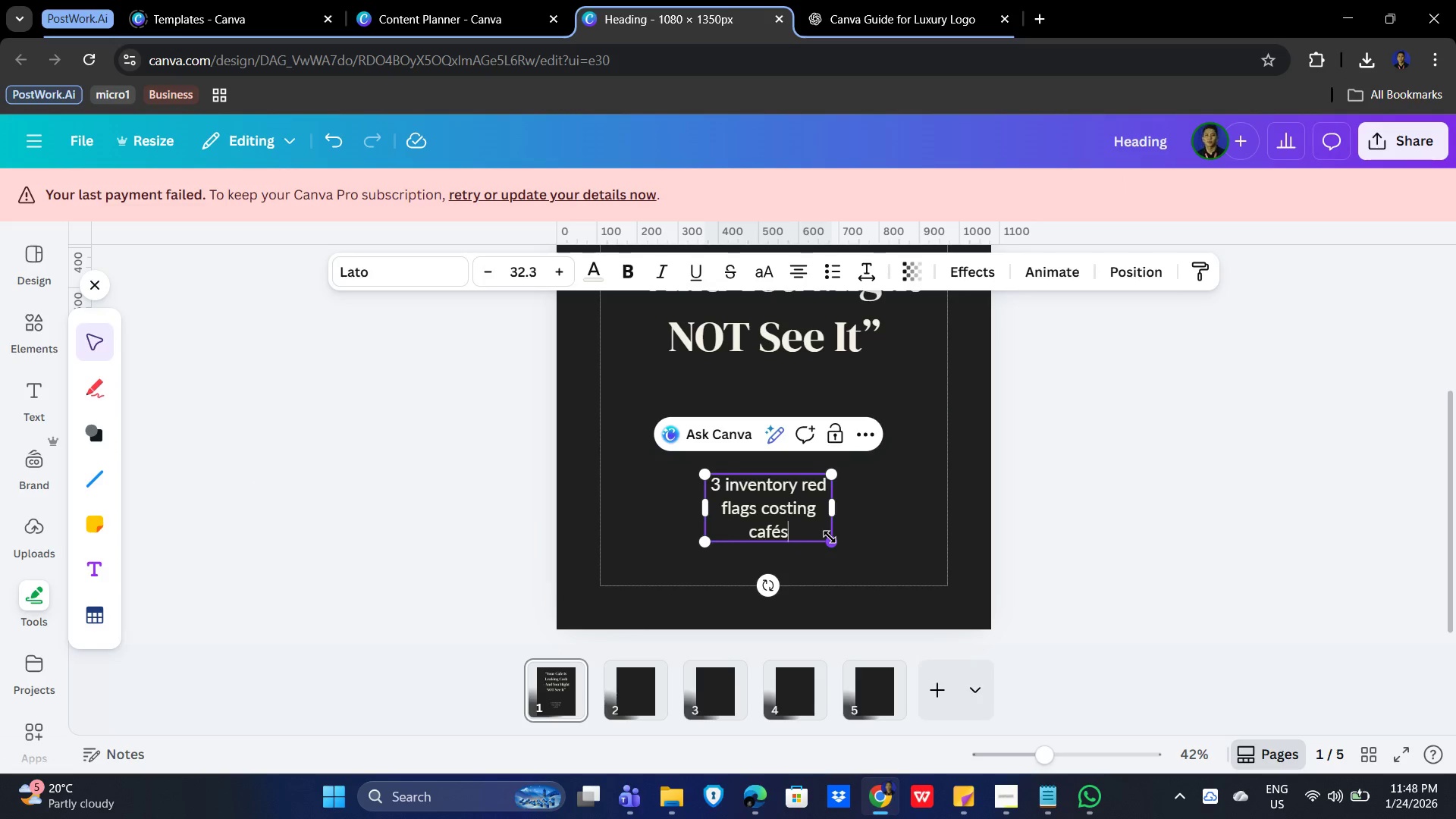 
key(Delete)
 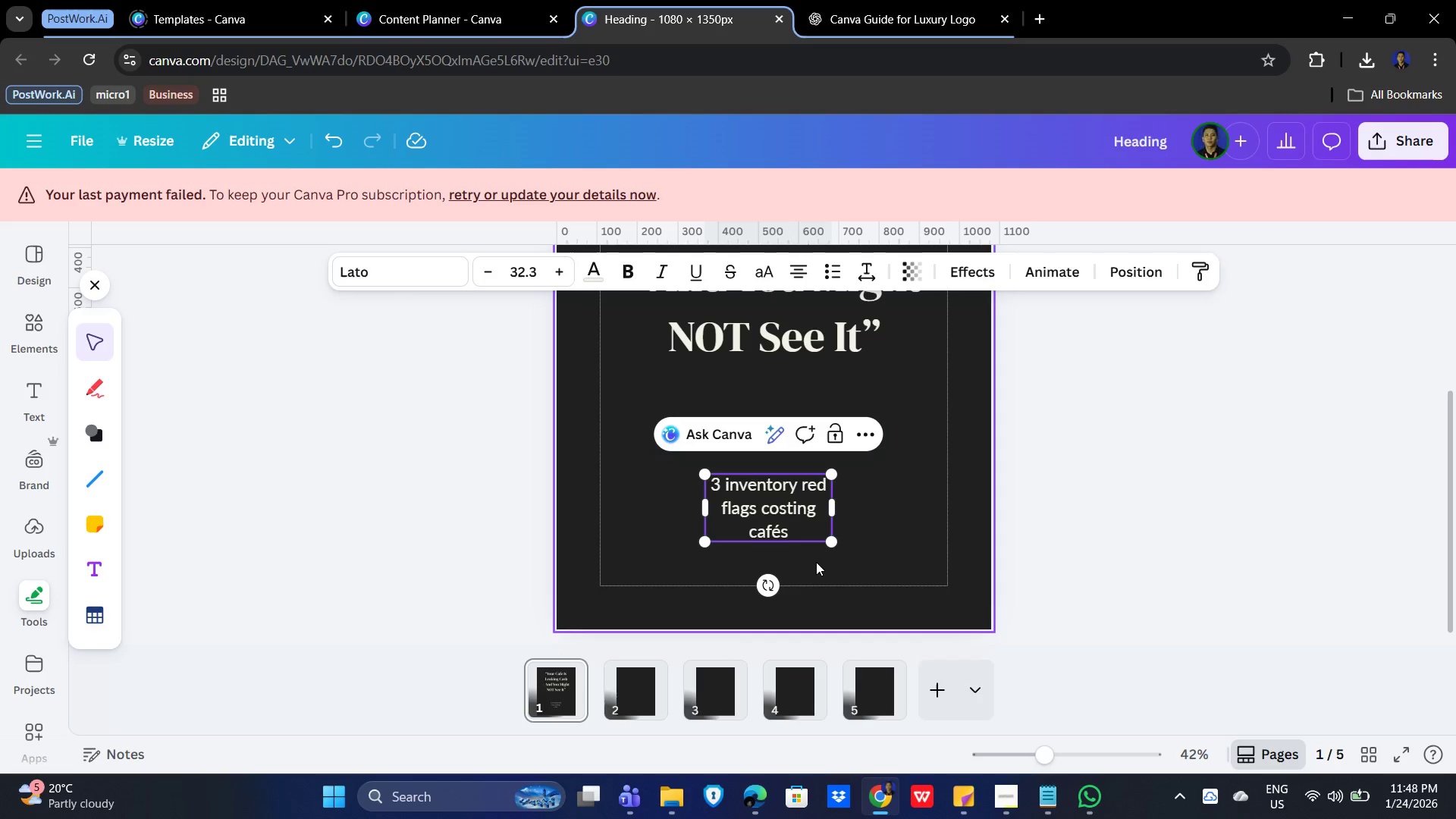 
wait(10.83)
 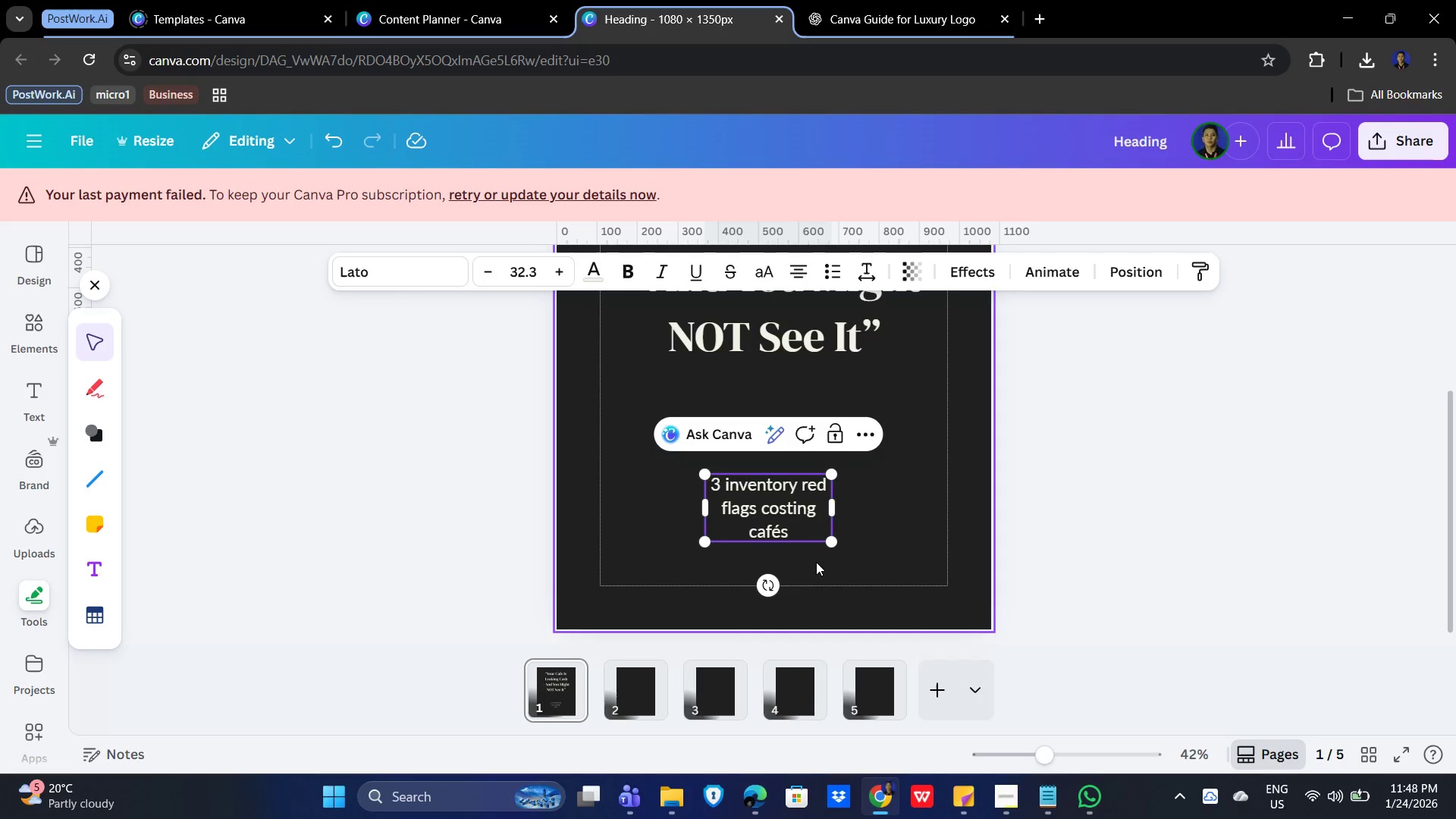 
type( thousands)
 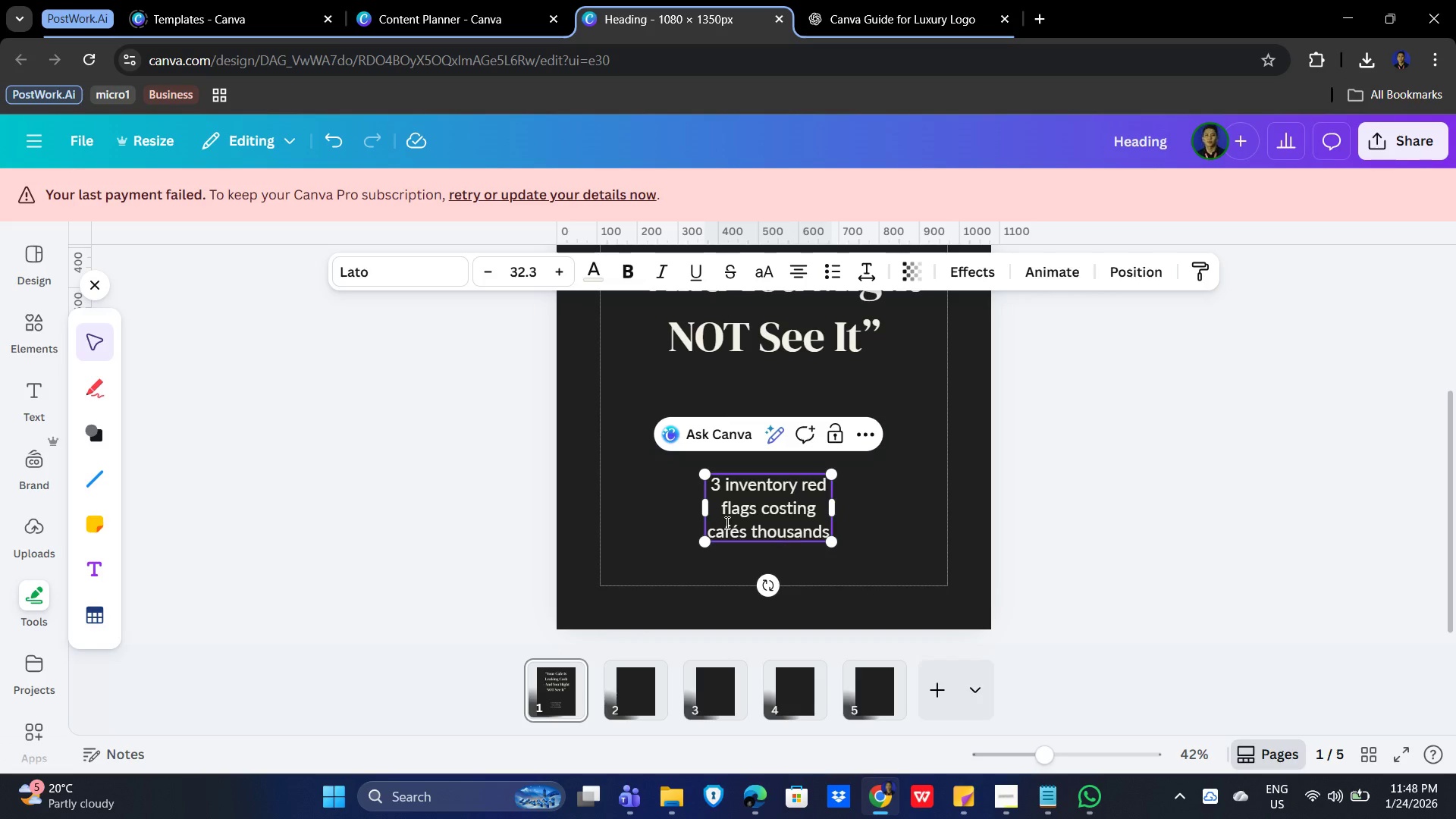 
left_click([898, 519])
 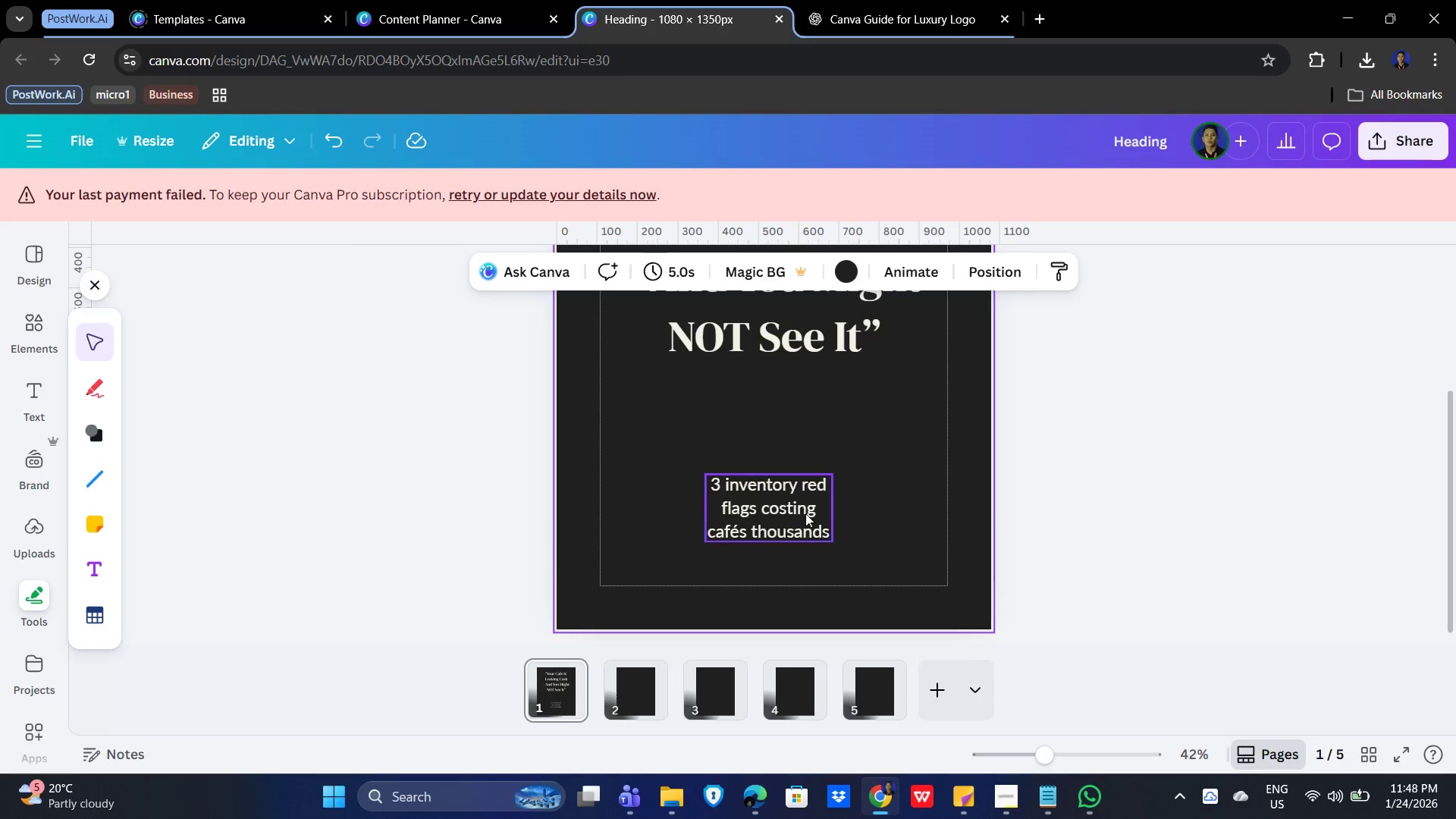 
left_click([776, 516])
 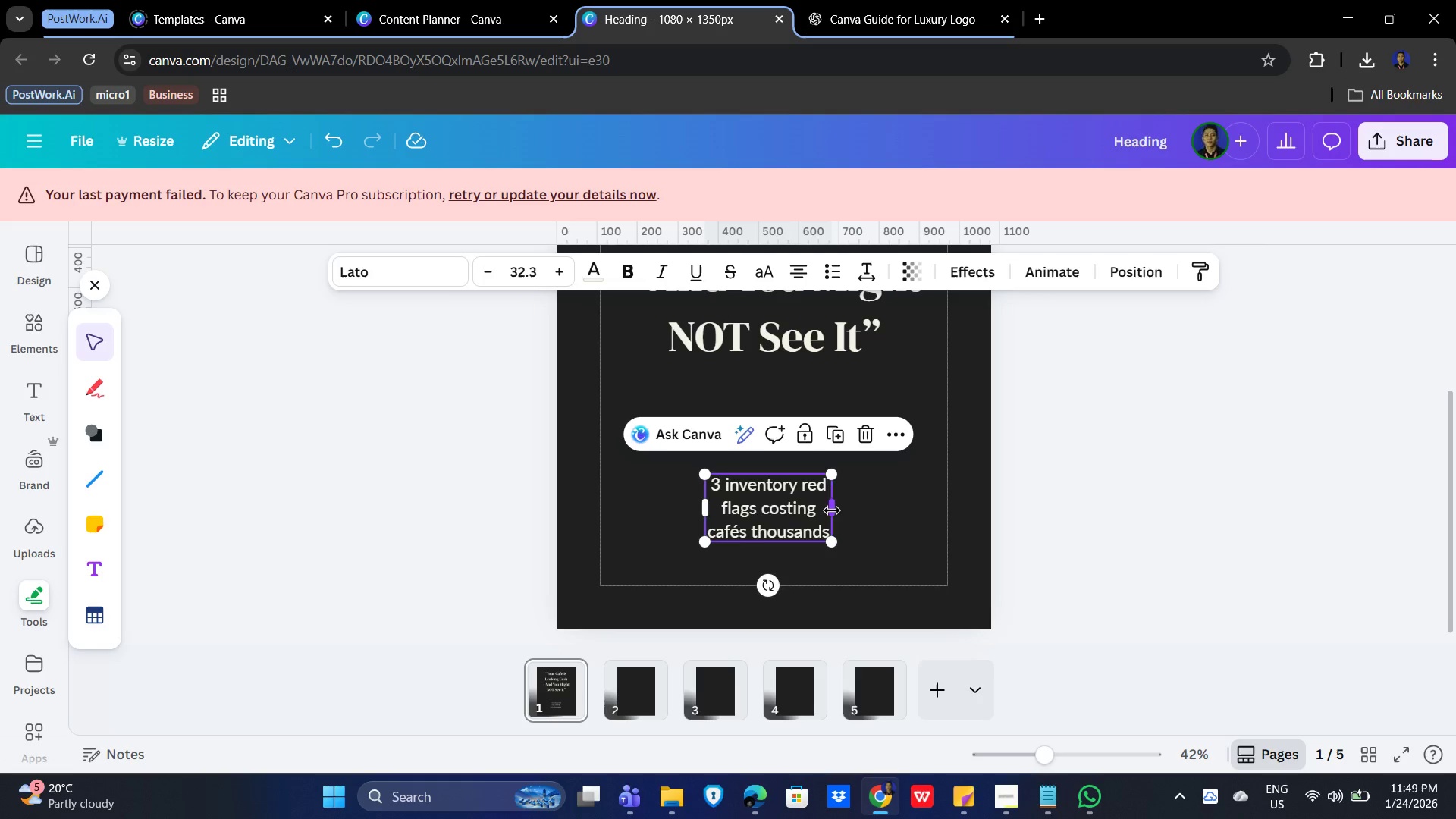 
left_click_drag(start_coordinate=[832, 510], to_coordinate=[937, 510])
 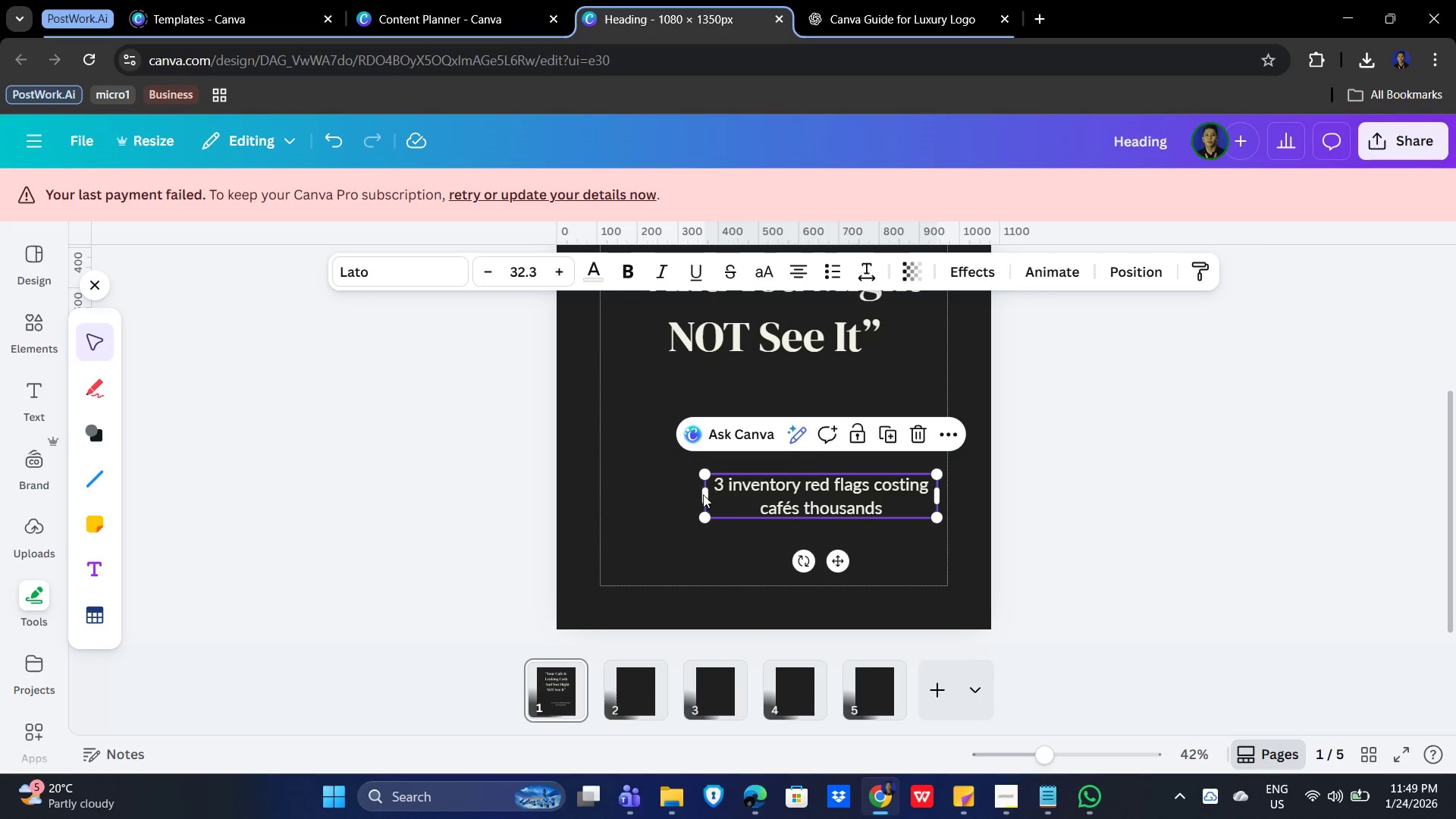 
left_click_drag(start_coordinate=[701, 494], to_coordinate=[610, 492])
 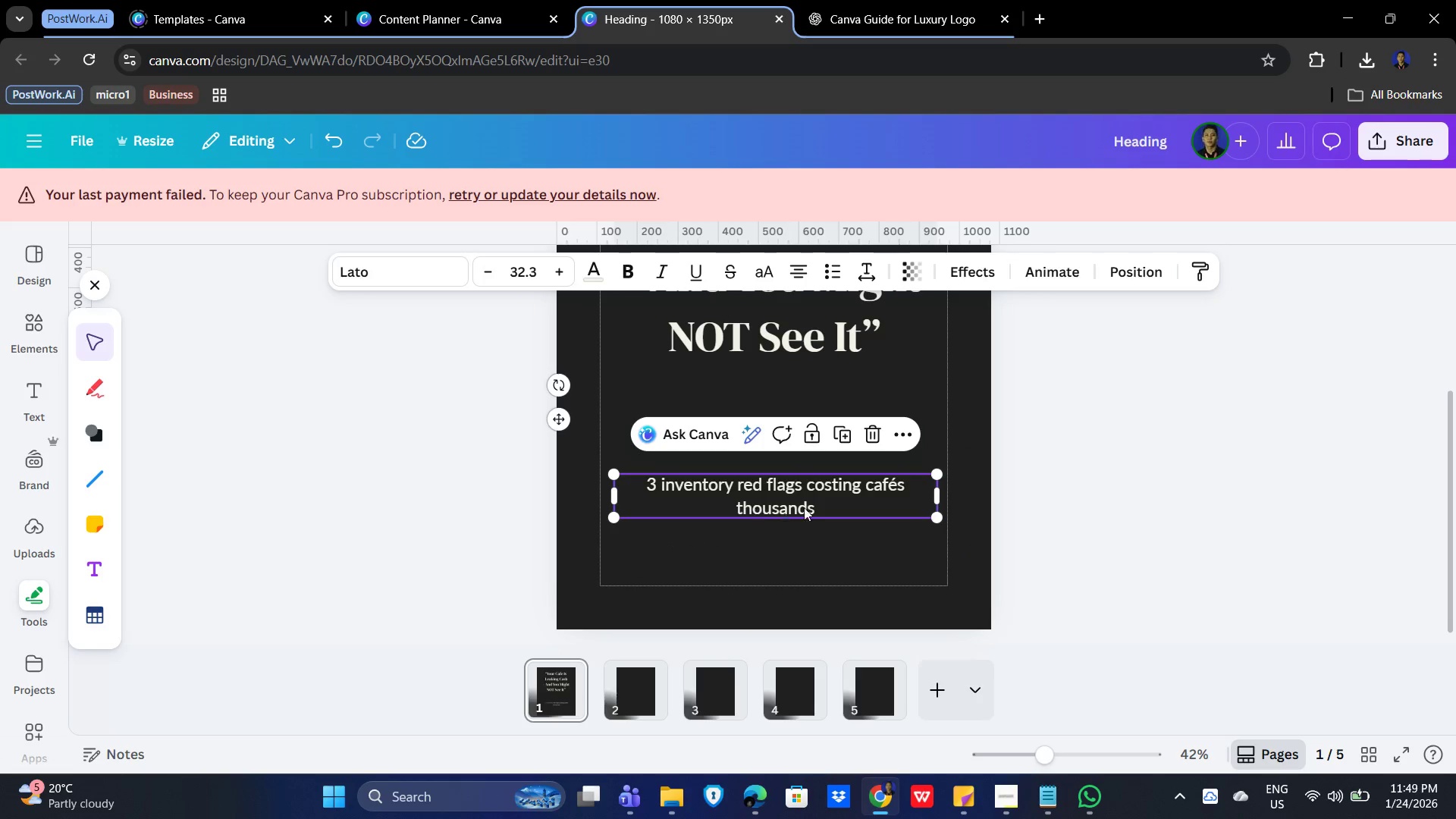 
left_click([815, 507])
 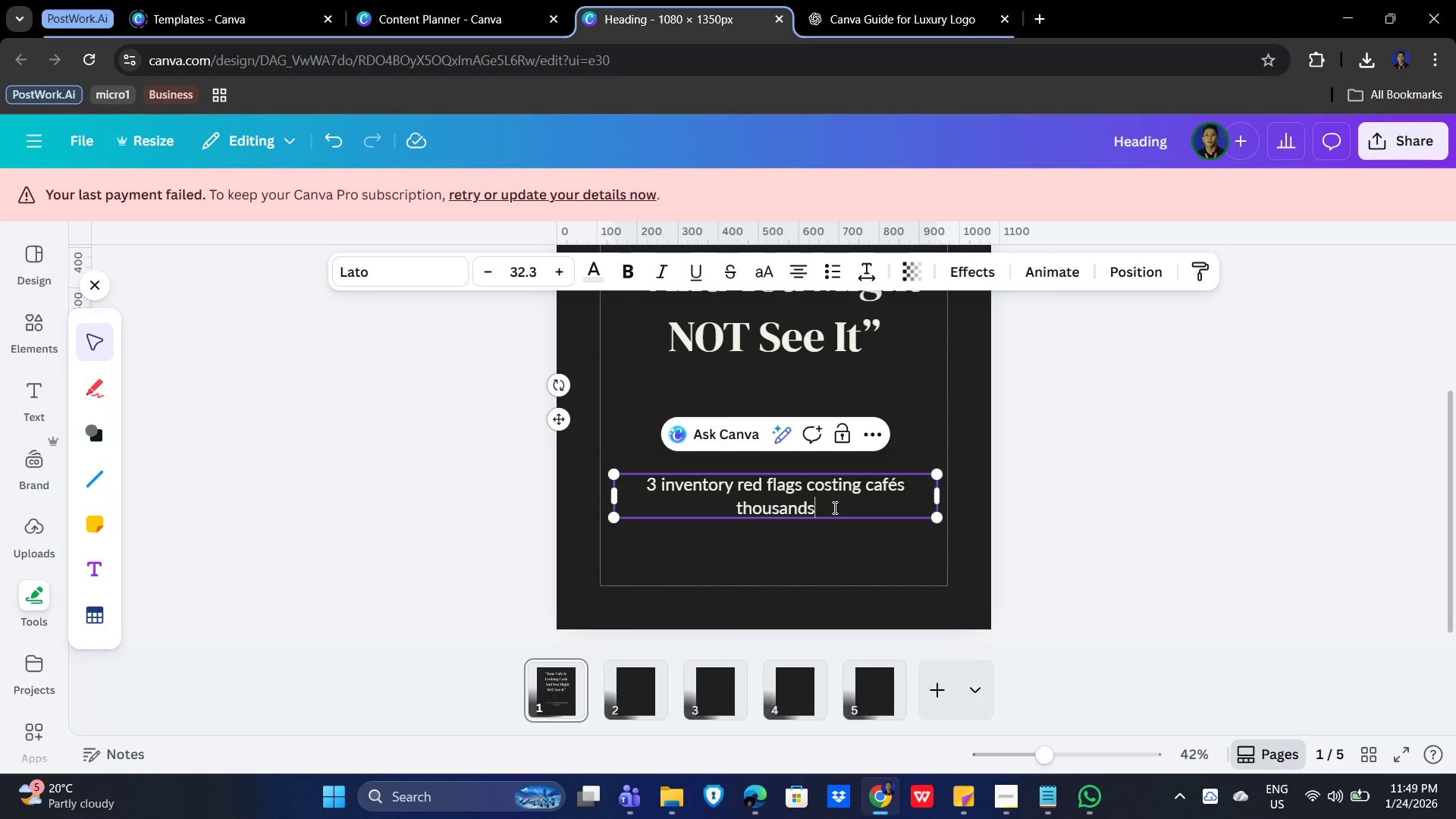 
key(Control+A)
 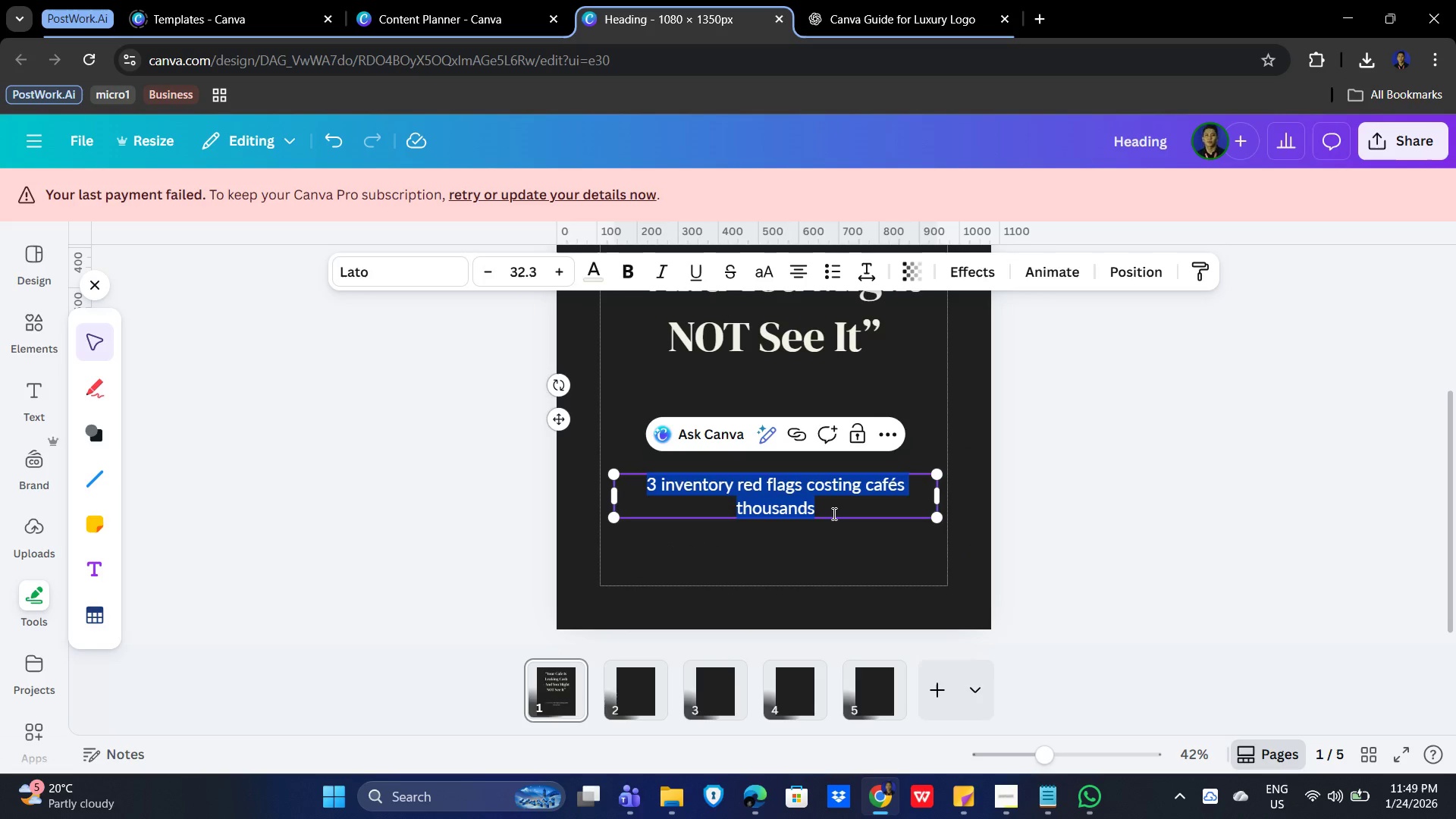 
key(Control+I)
 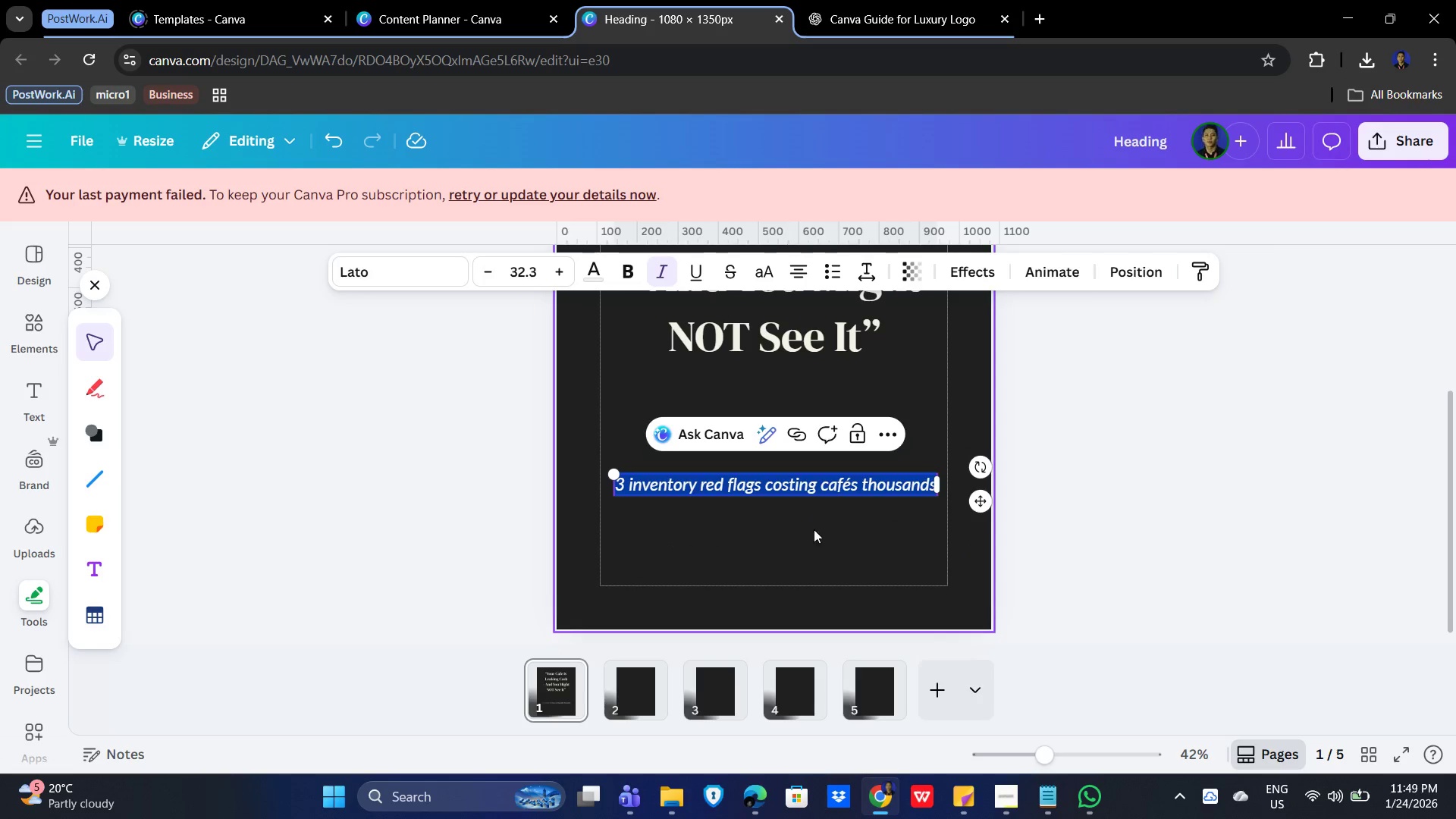 
left_click([817, 548])
 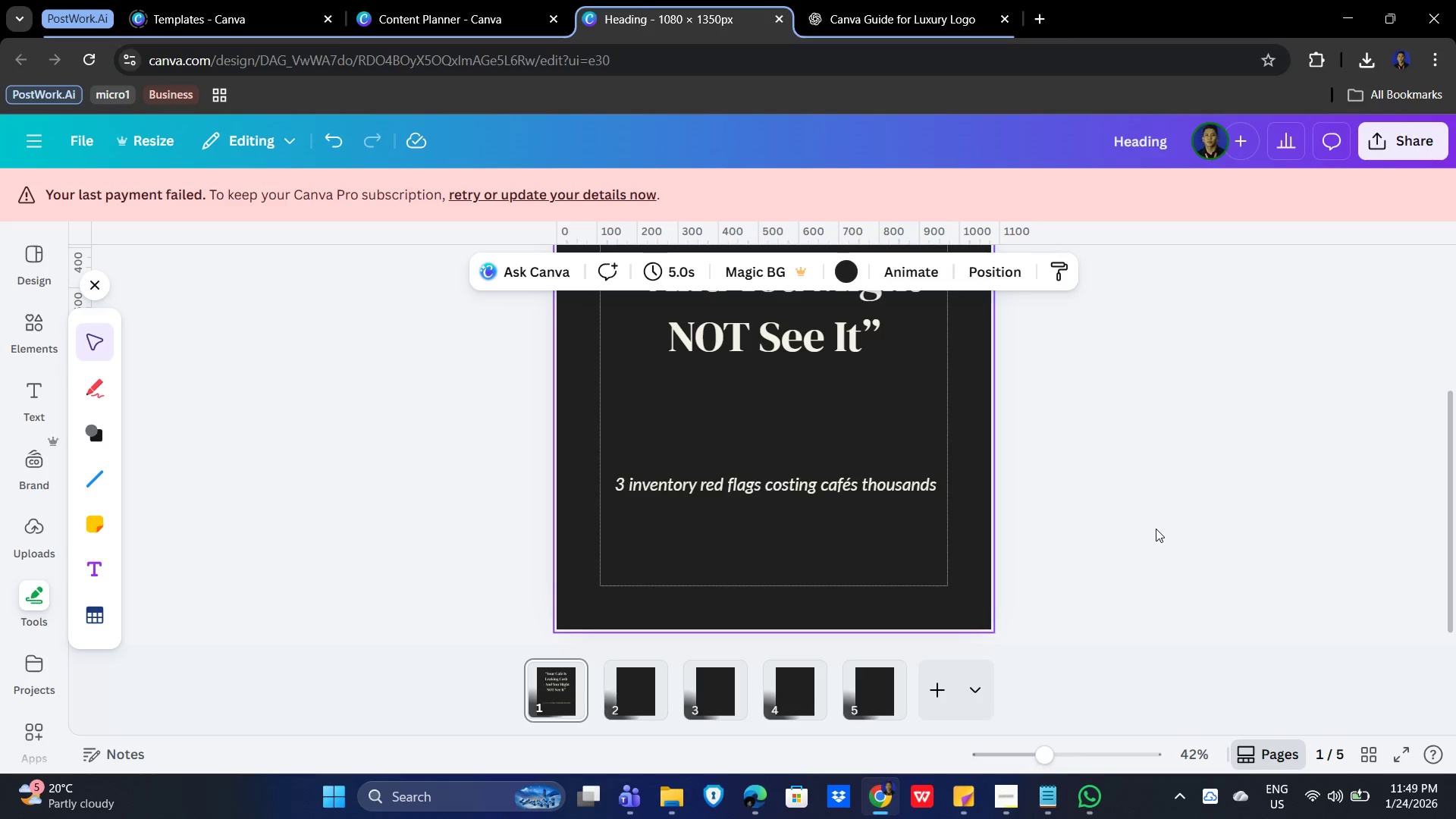 
left_click([1156, 529])
 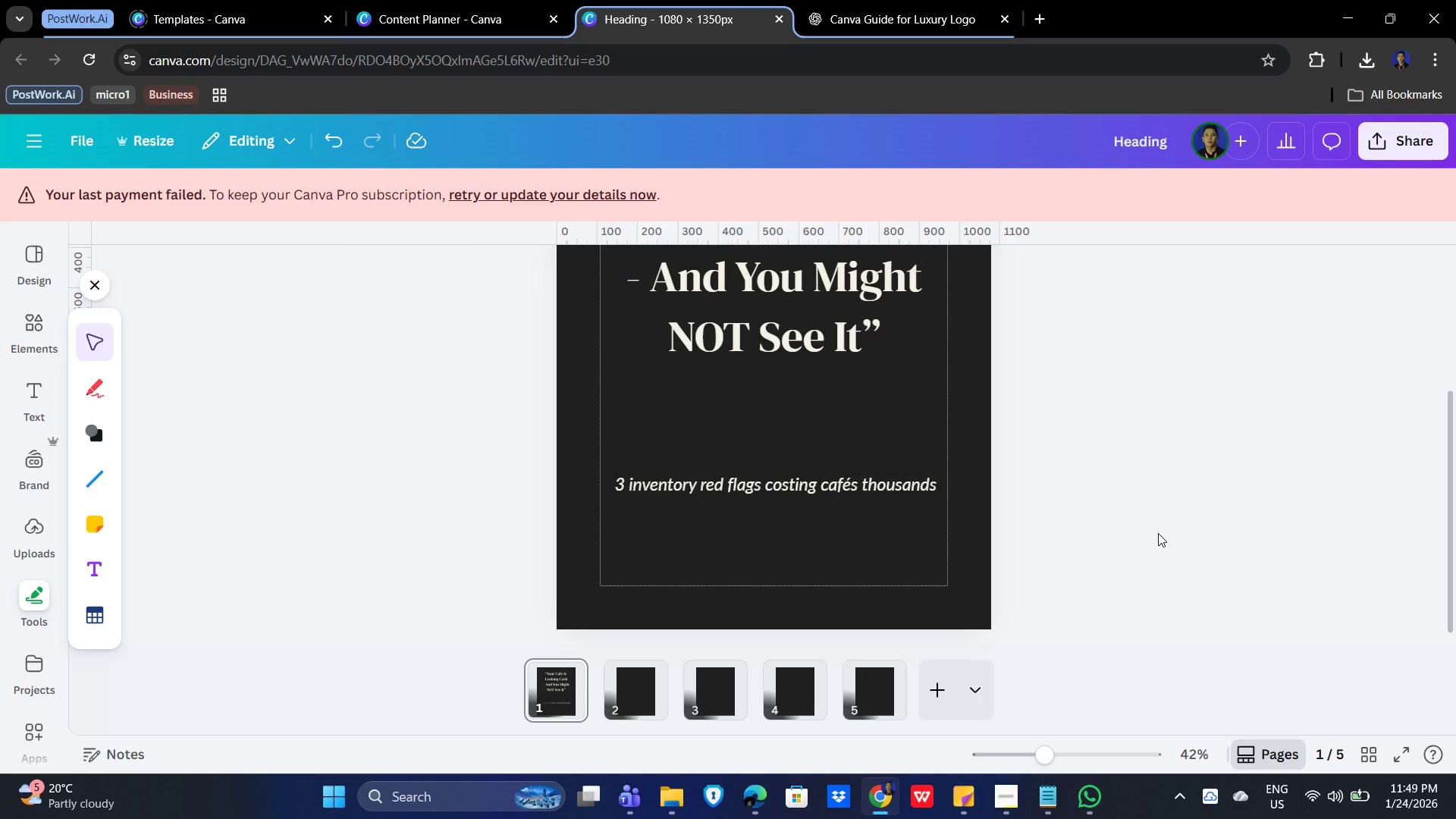 
wait(7.53)
 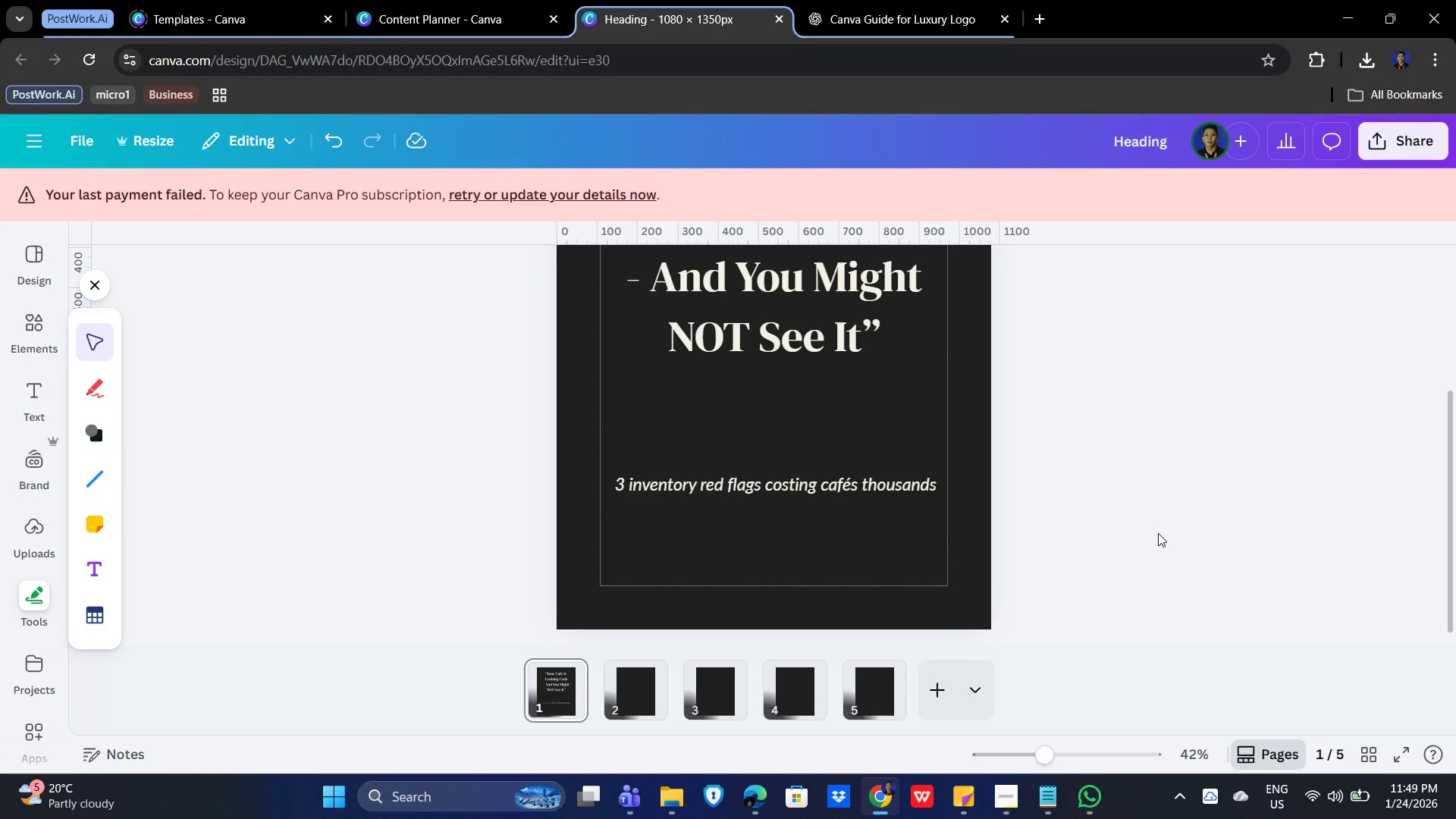 
left_click_drag(start_coordinate=[807, 491], to_coordinate=[801, 397])
 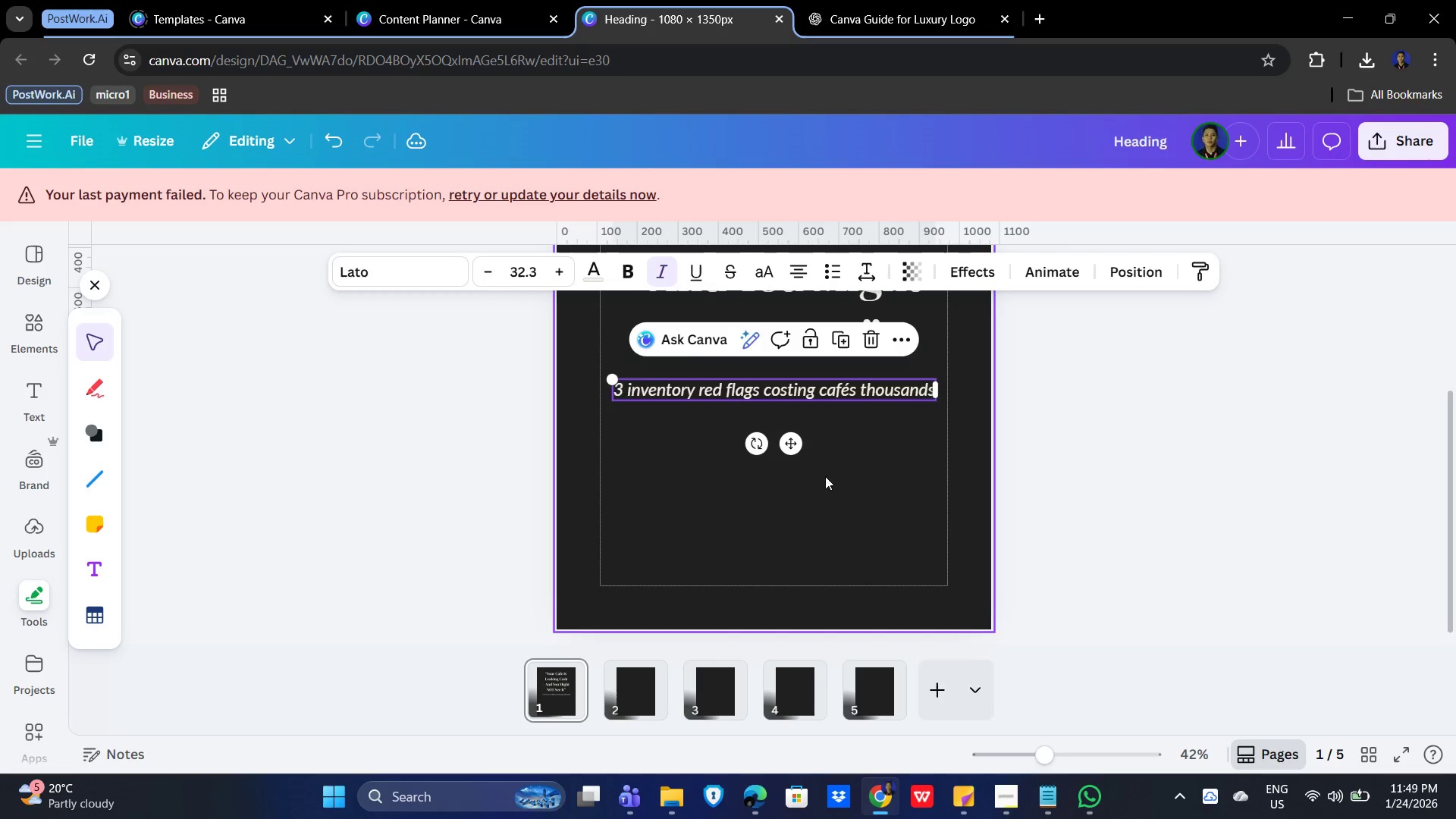 
scroll: coordinate [818, 494], scroll_direction: up, amount: 3.0
 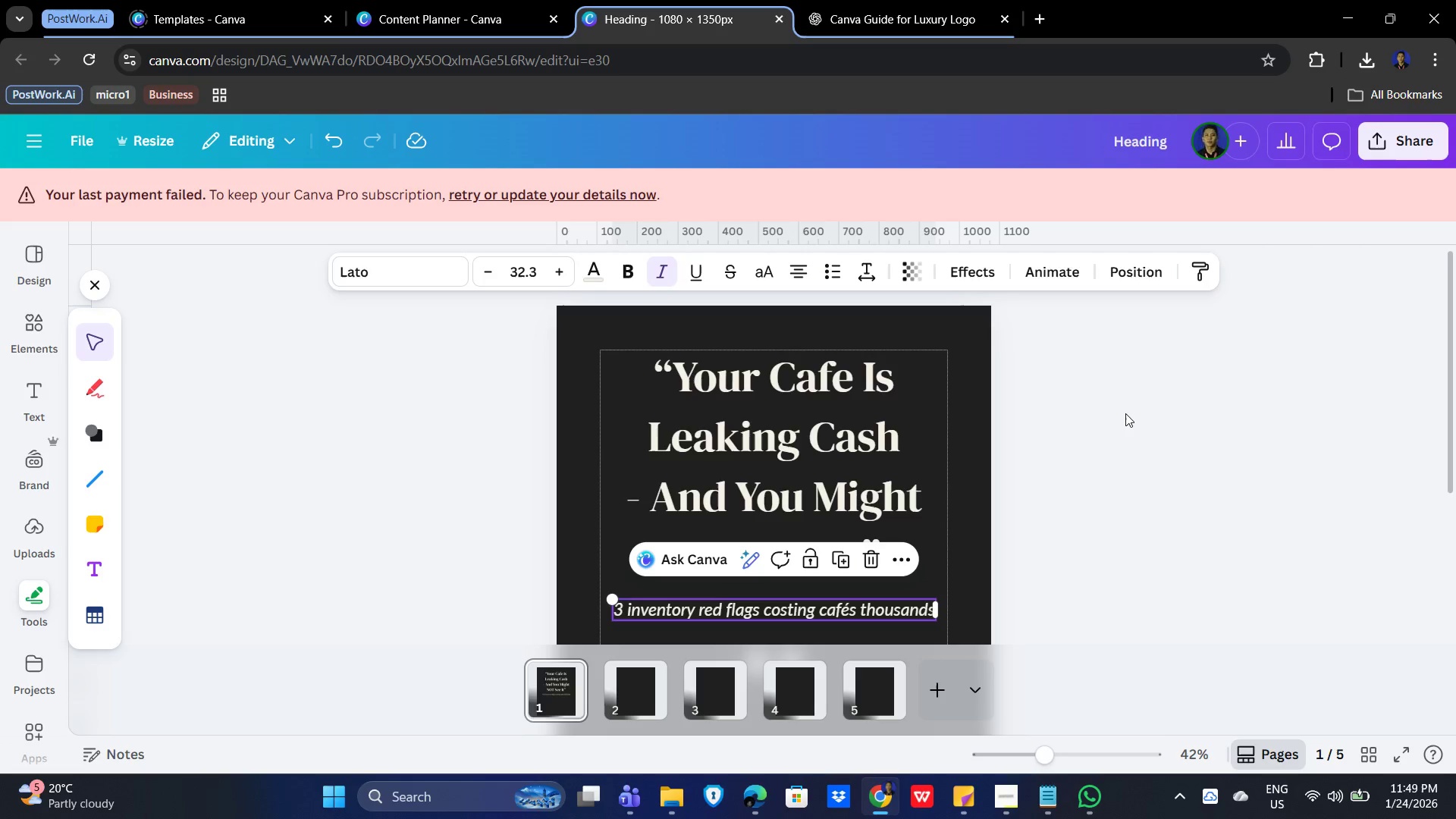 
left_click([836, 427])
 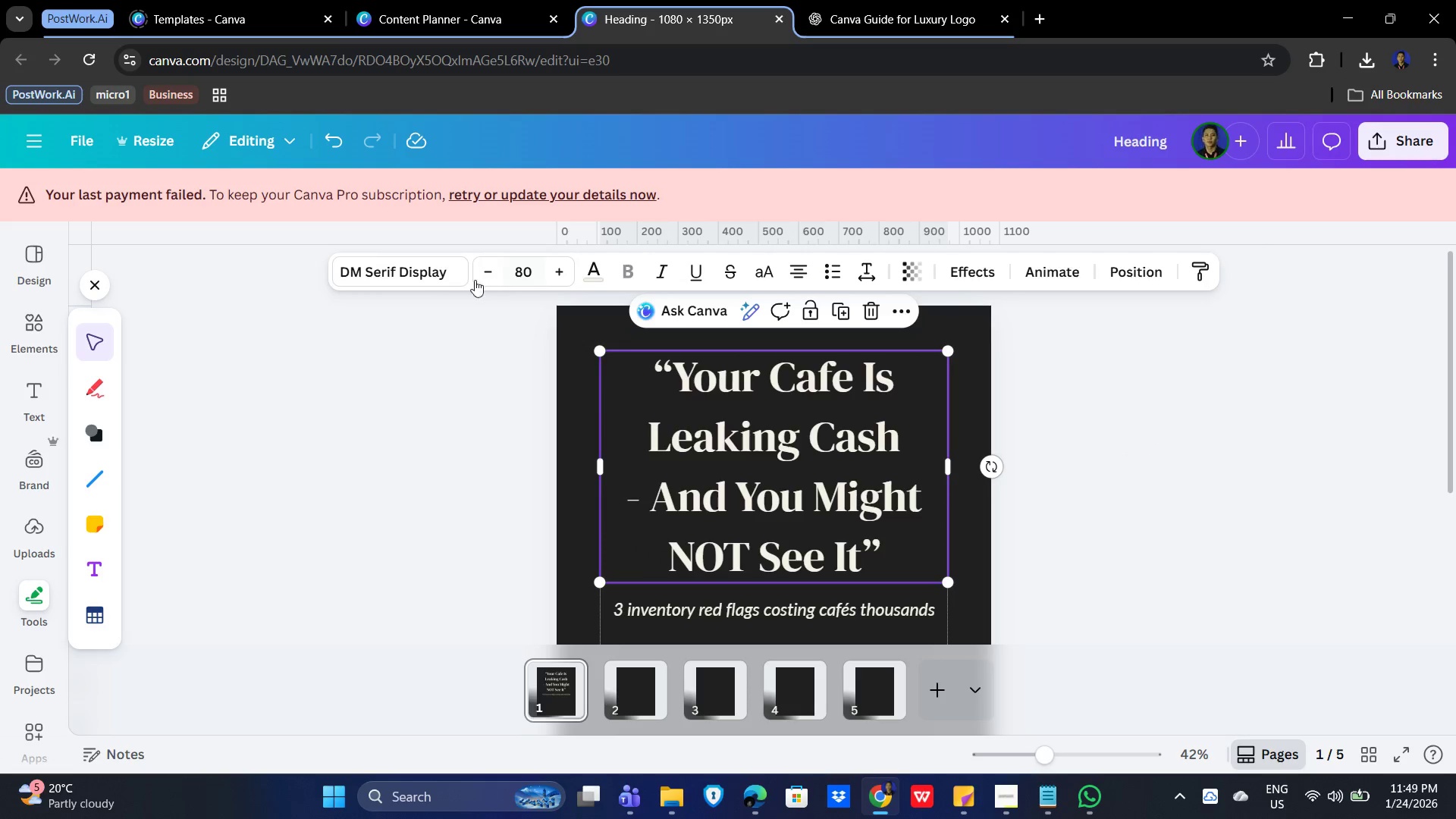 
double_click([486, 271])
 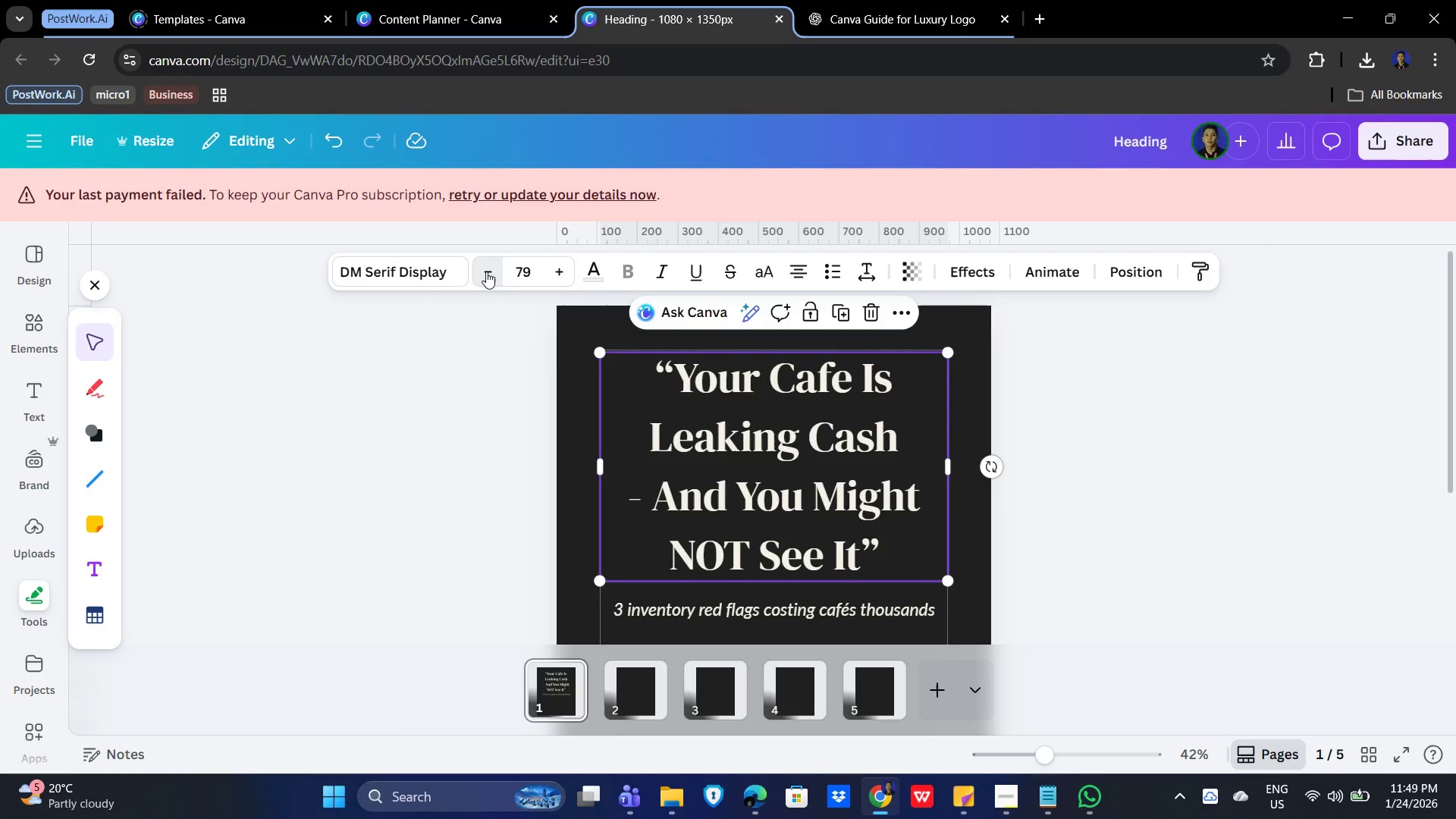 
triple_click([486, 271])
 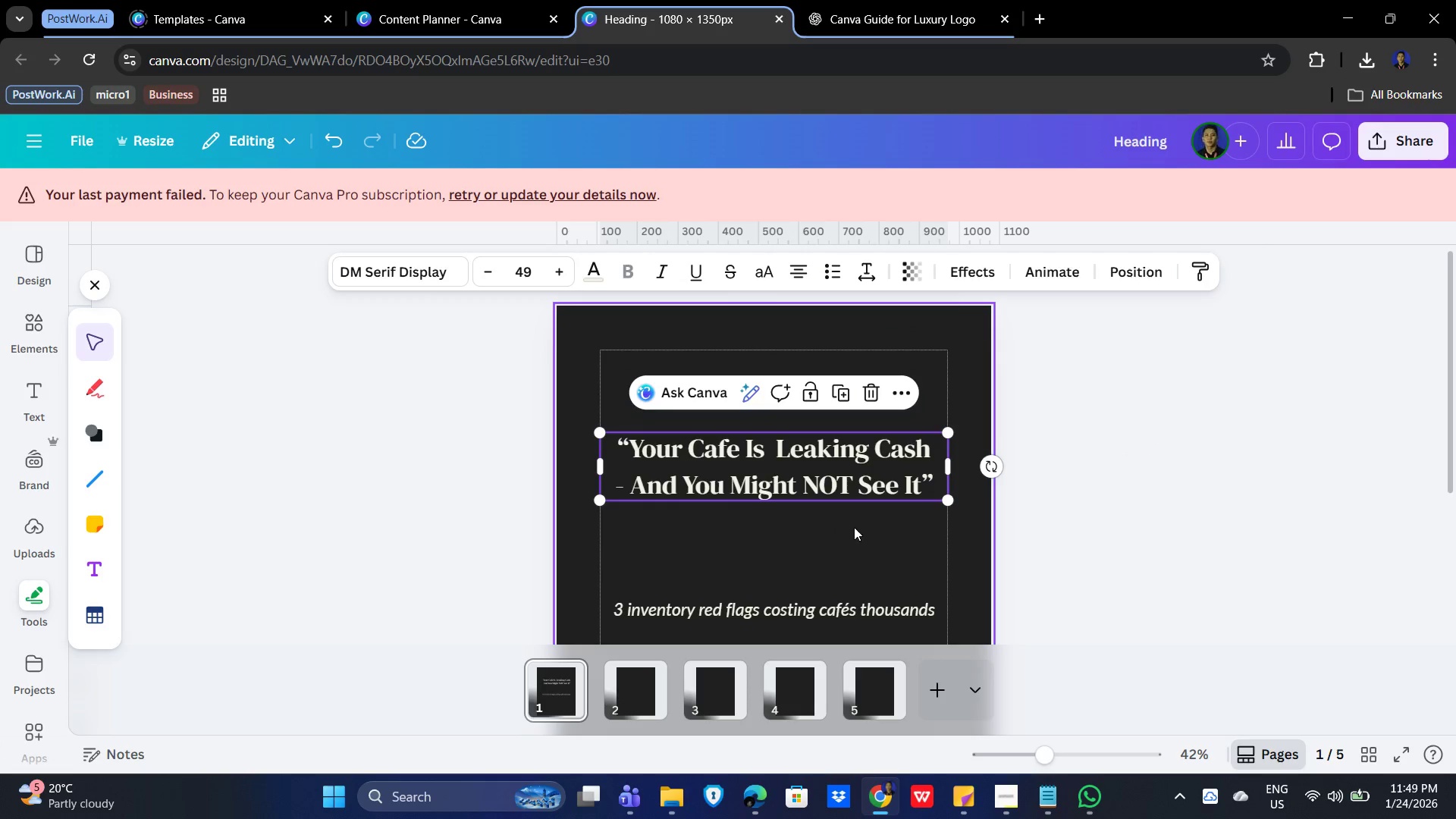 
wait(5.62)
 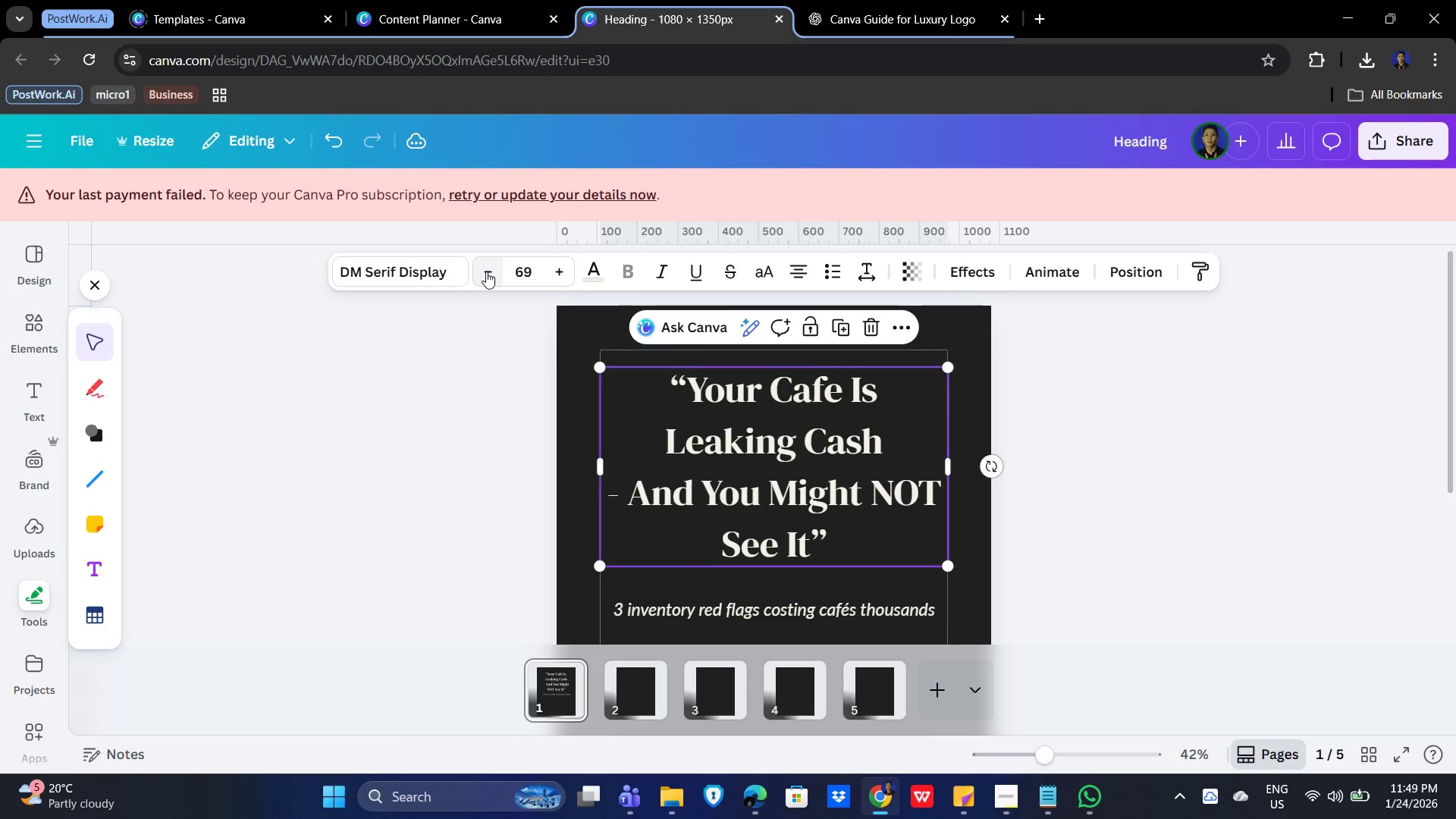 
left_click_drag(start_coordinate=[756, 470], to_coordinate=[758, 388])
 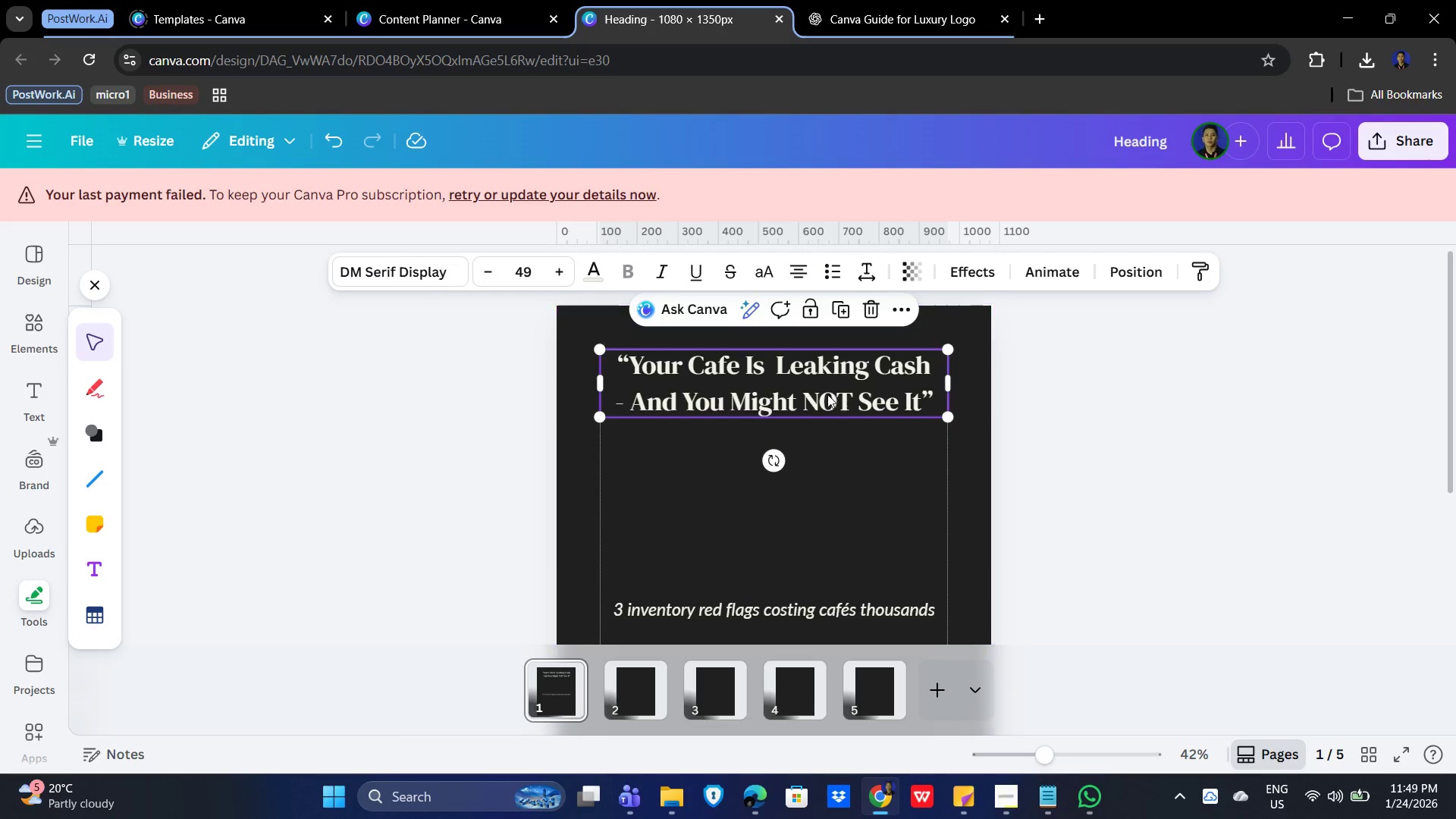 
left_click([824, 384])
 